 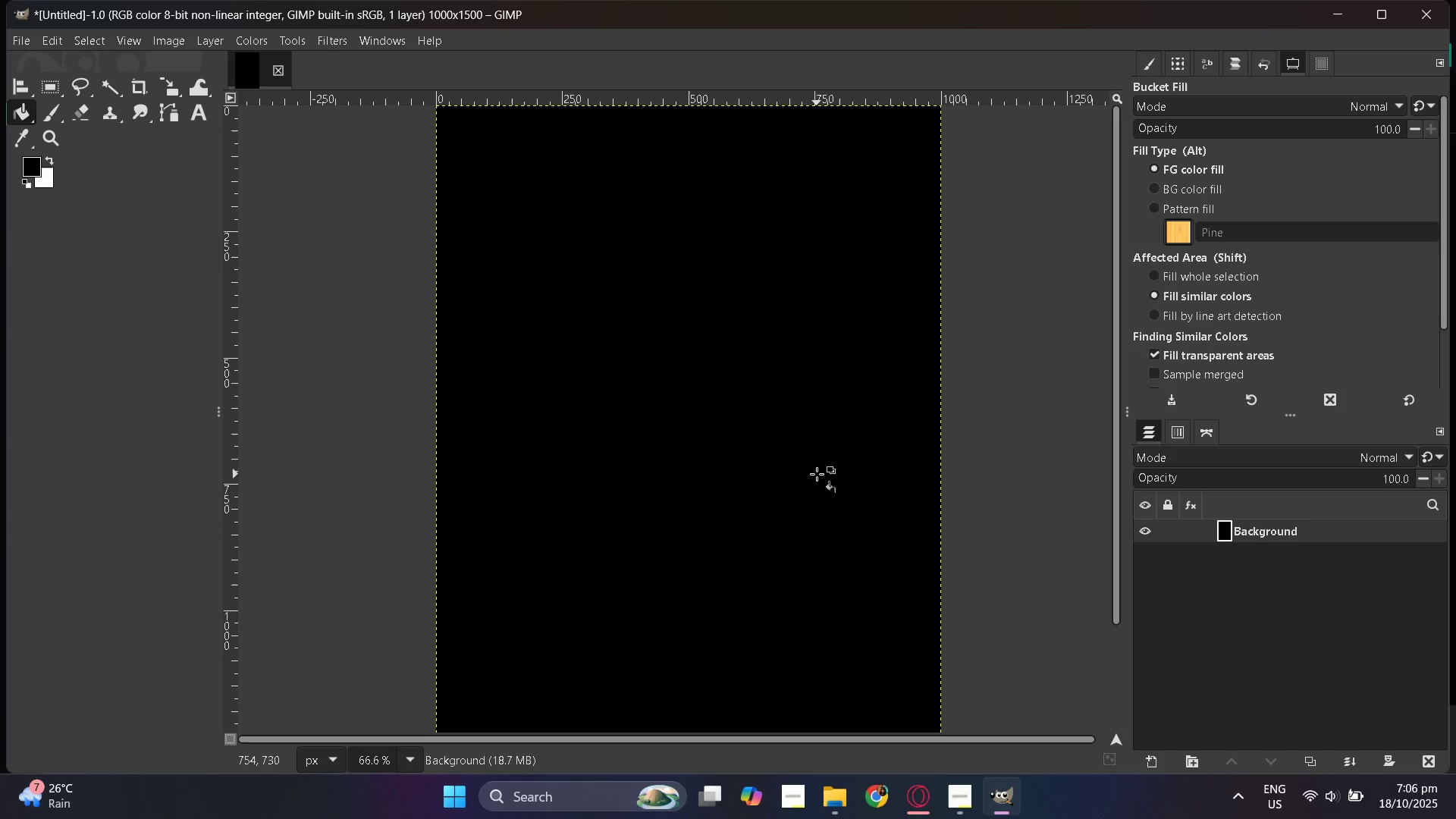 
scroll: coordinate [849, 438], scroll_direction: down, amount: 1.0
 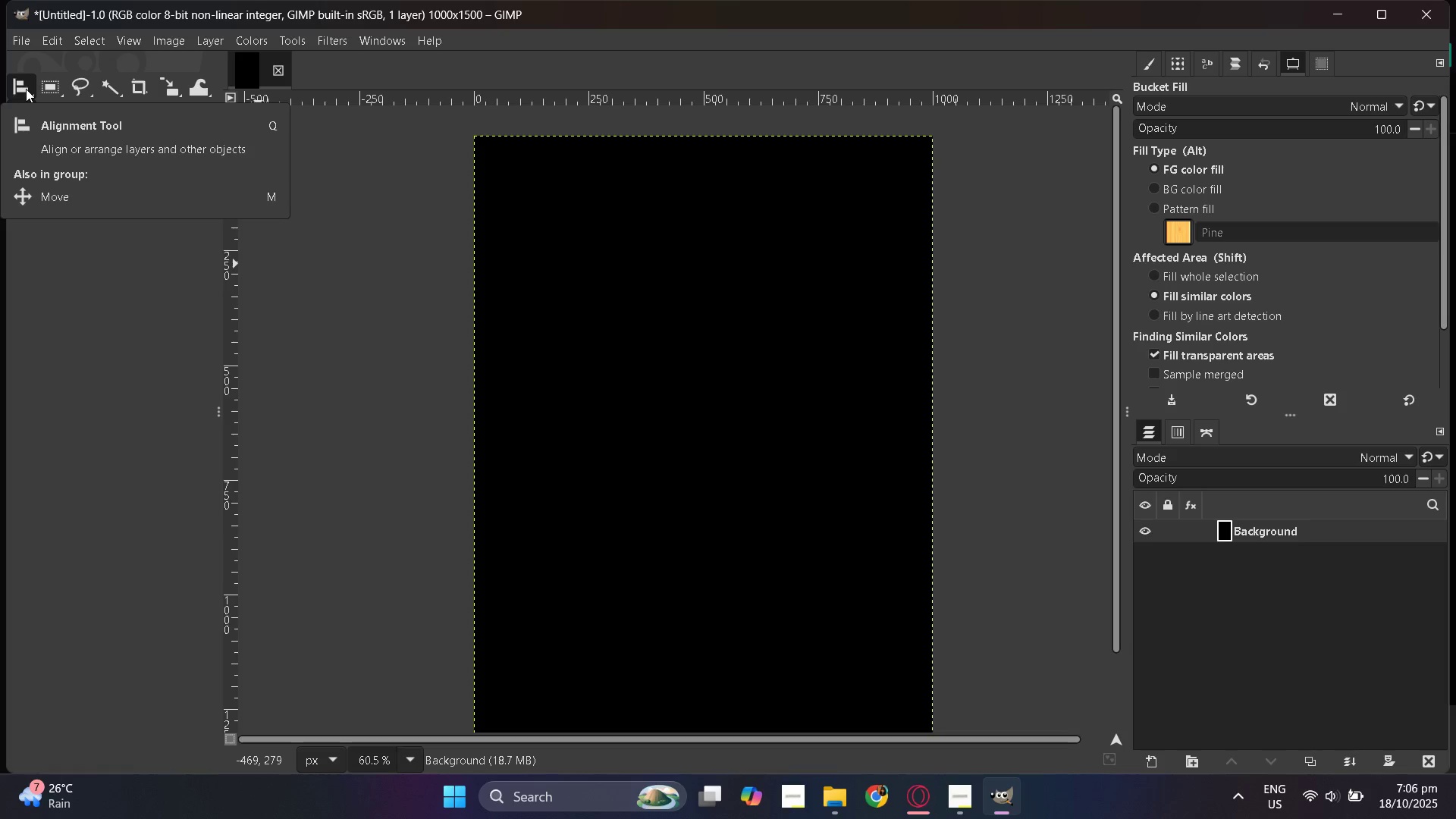 
mouse_move([57, 89])
 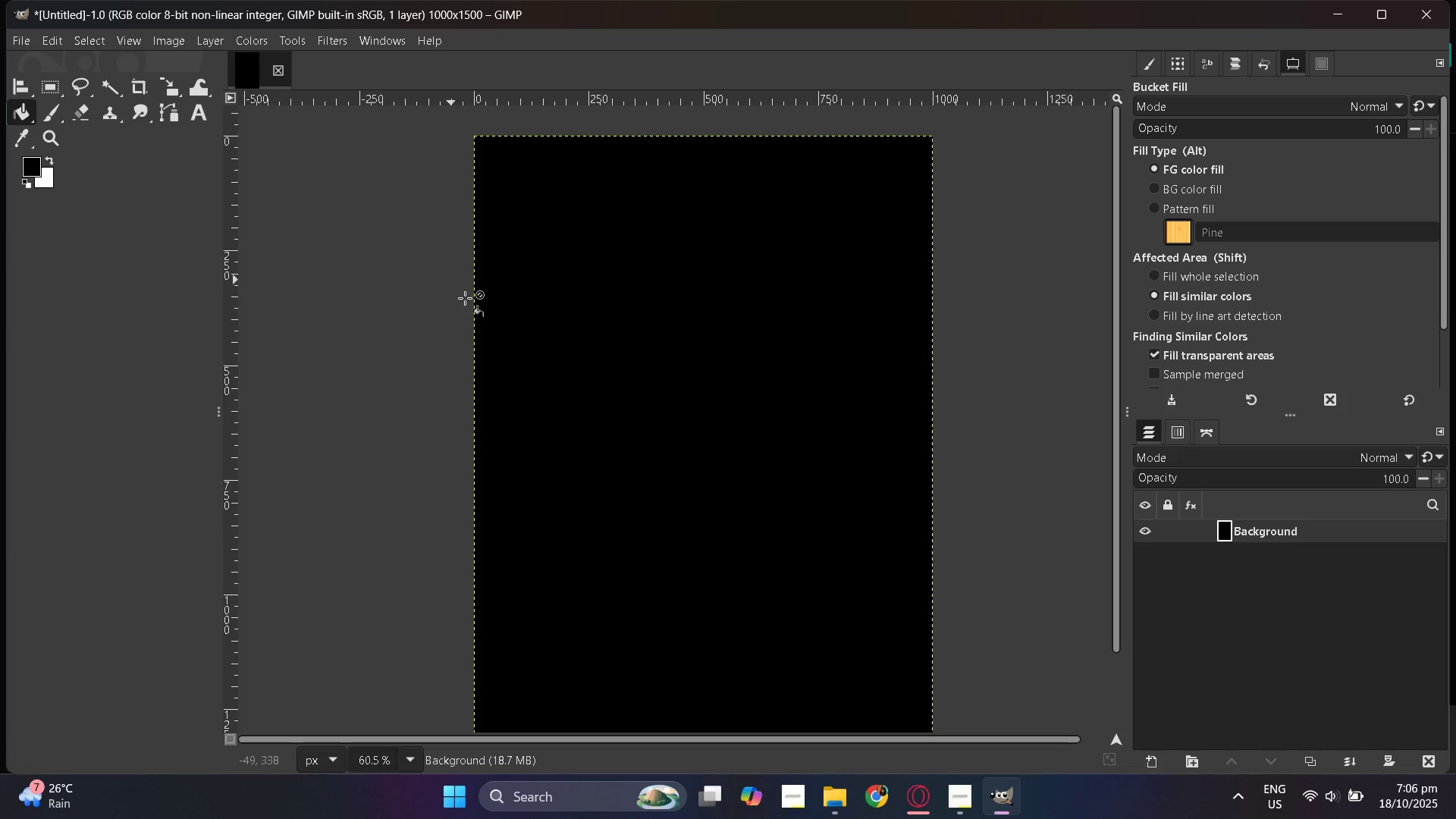 
scroll: coordinate [465, 298], scroll_direction: up, amount: 1.0
 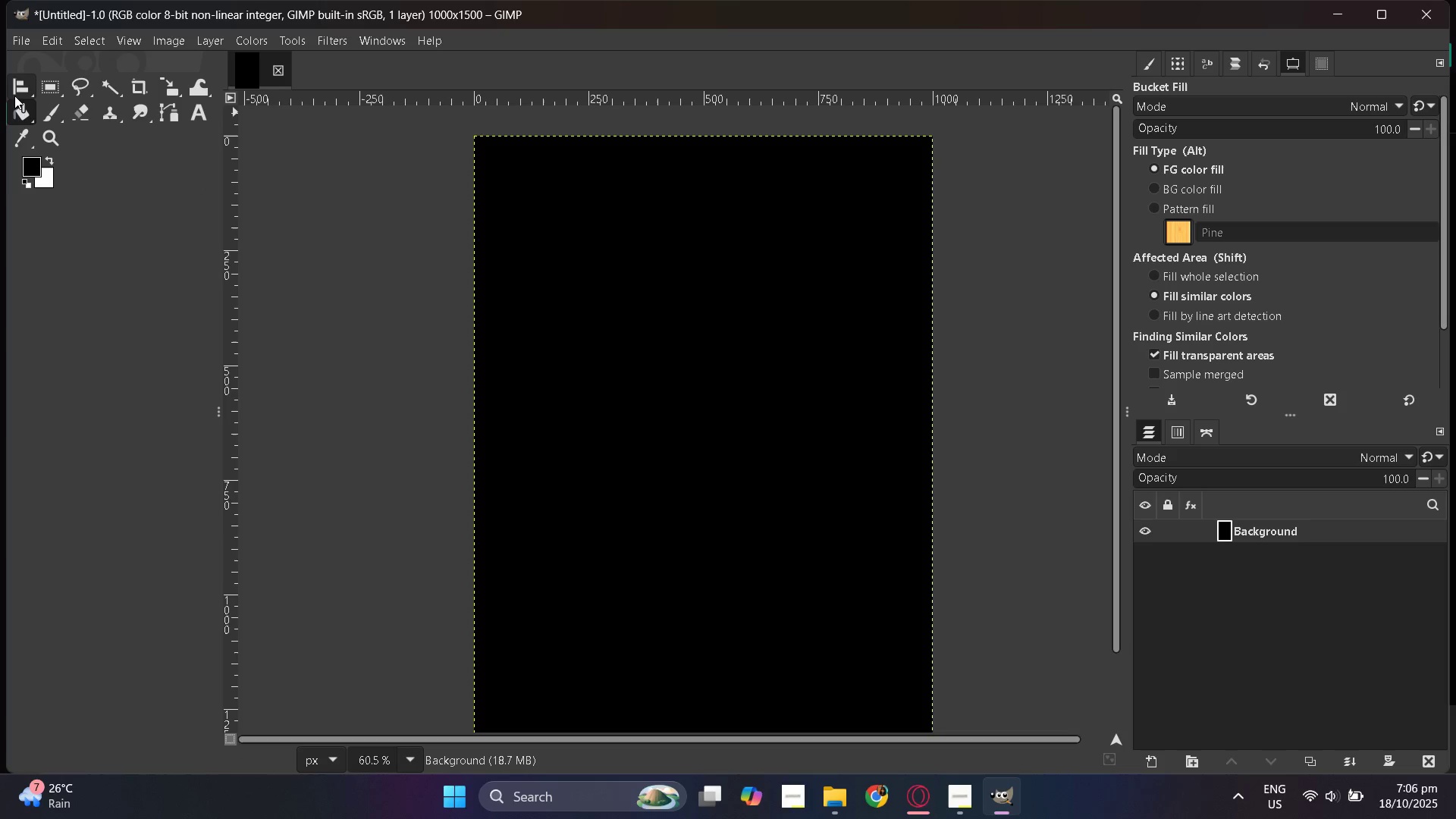 
left_click([14, 95])
 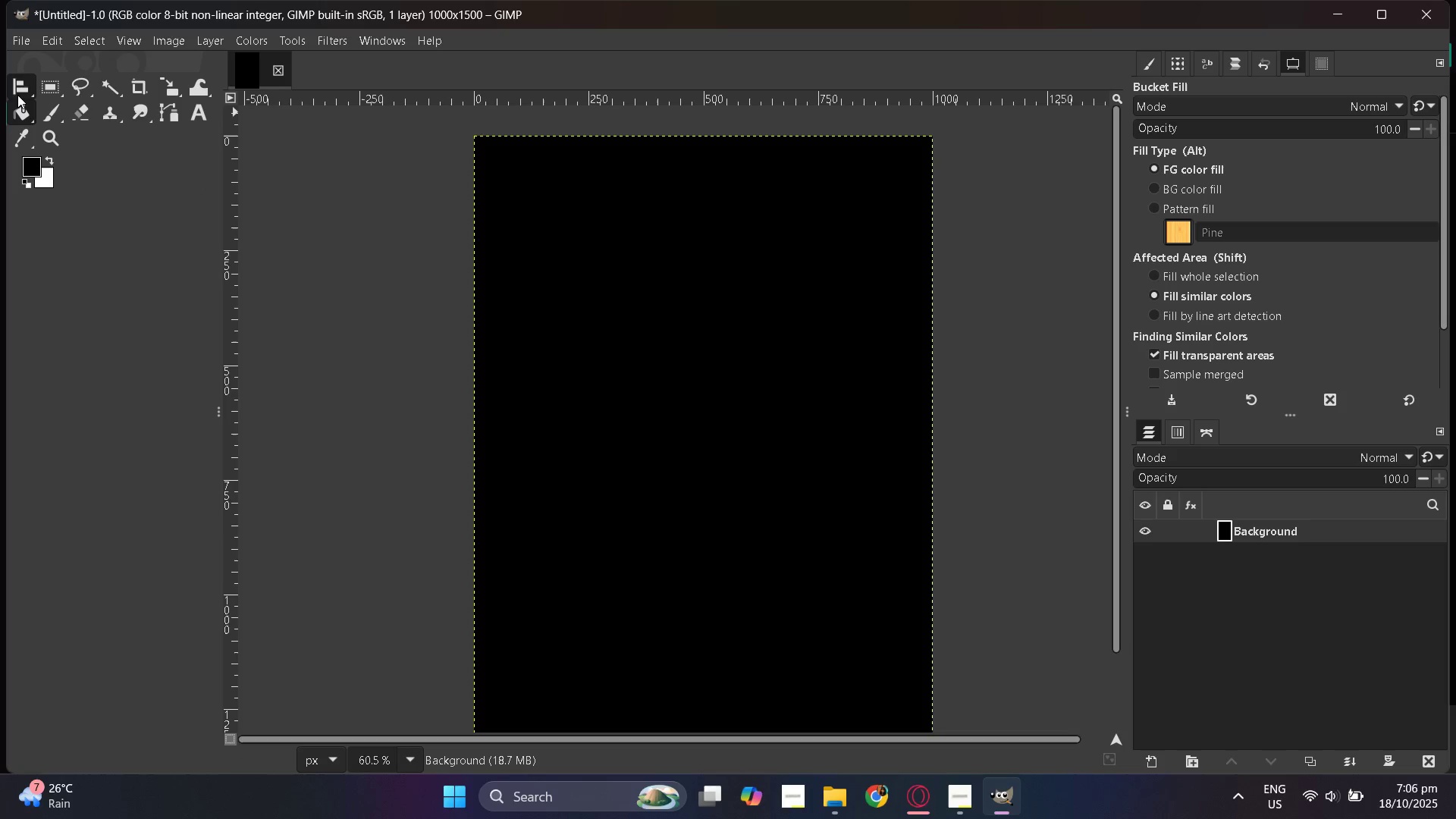 
right_click([17, 95])
 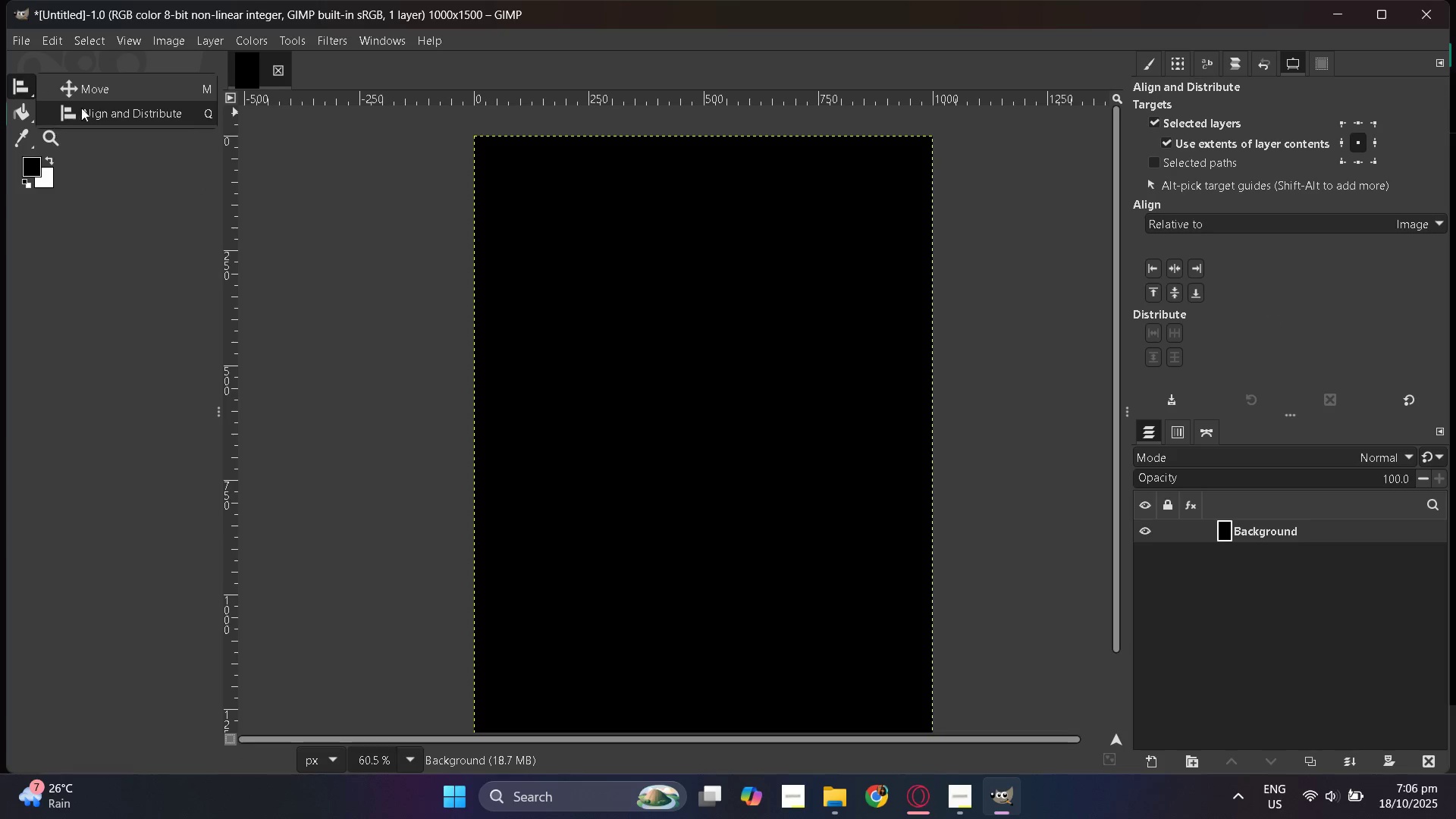 
left_click([89, 99])
 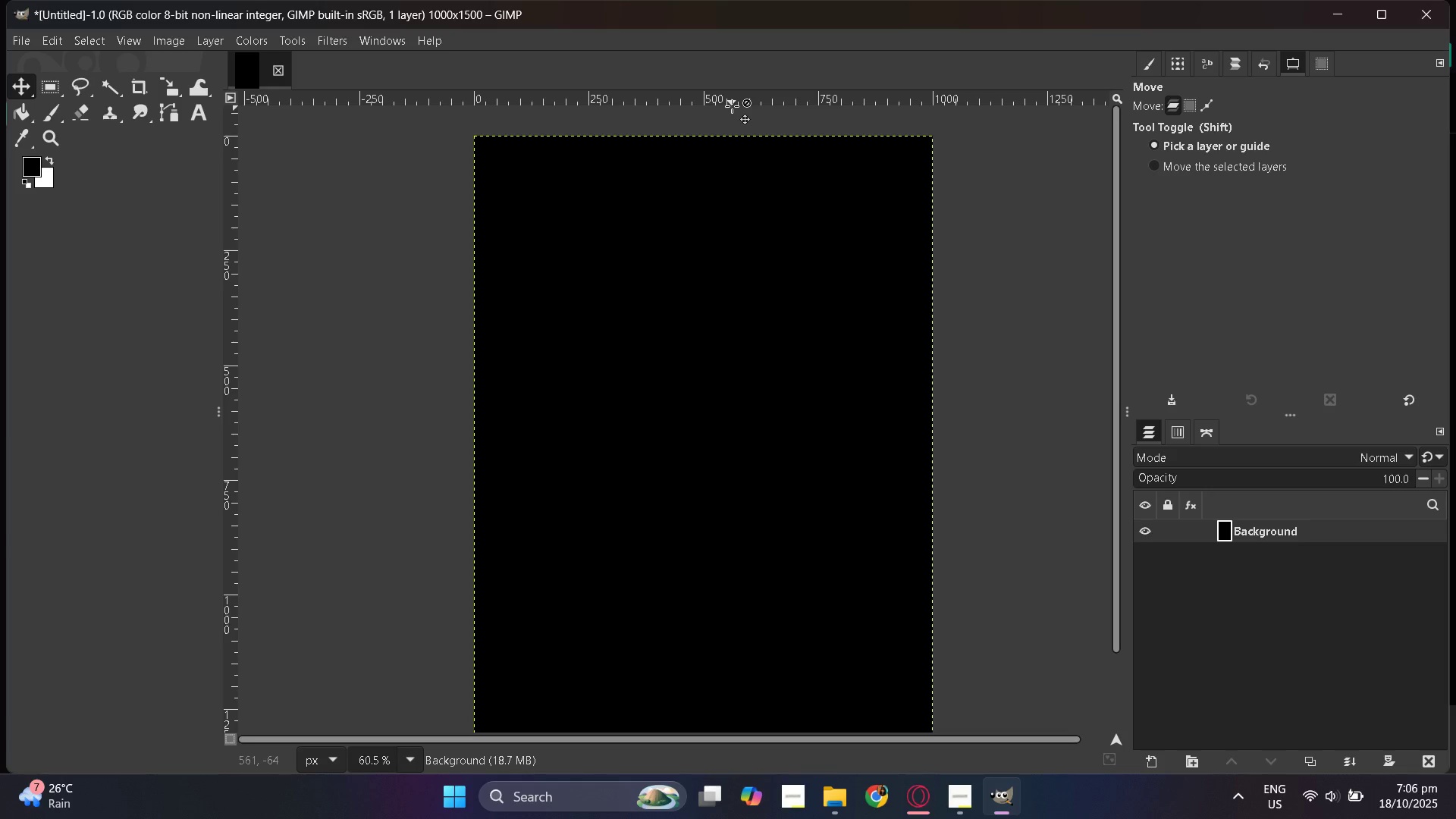 
left_click_drag(start_coordinate=[732, 106], to_coordinate=[752, 173])
 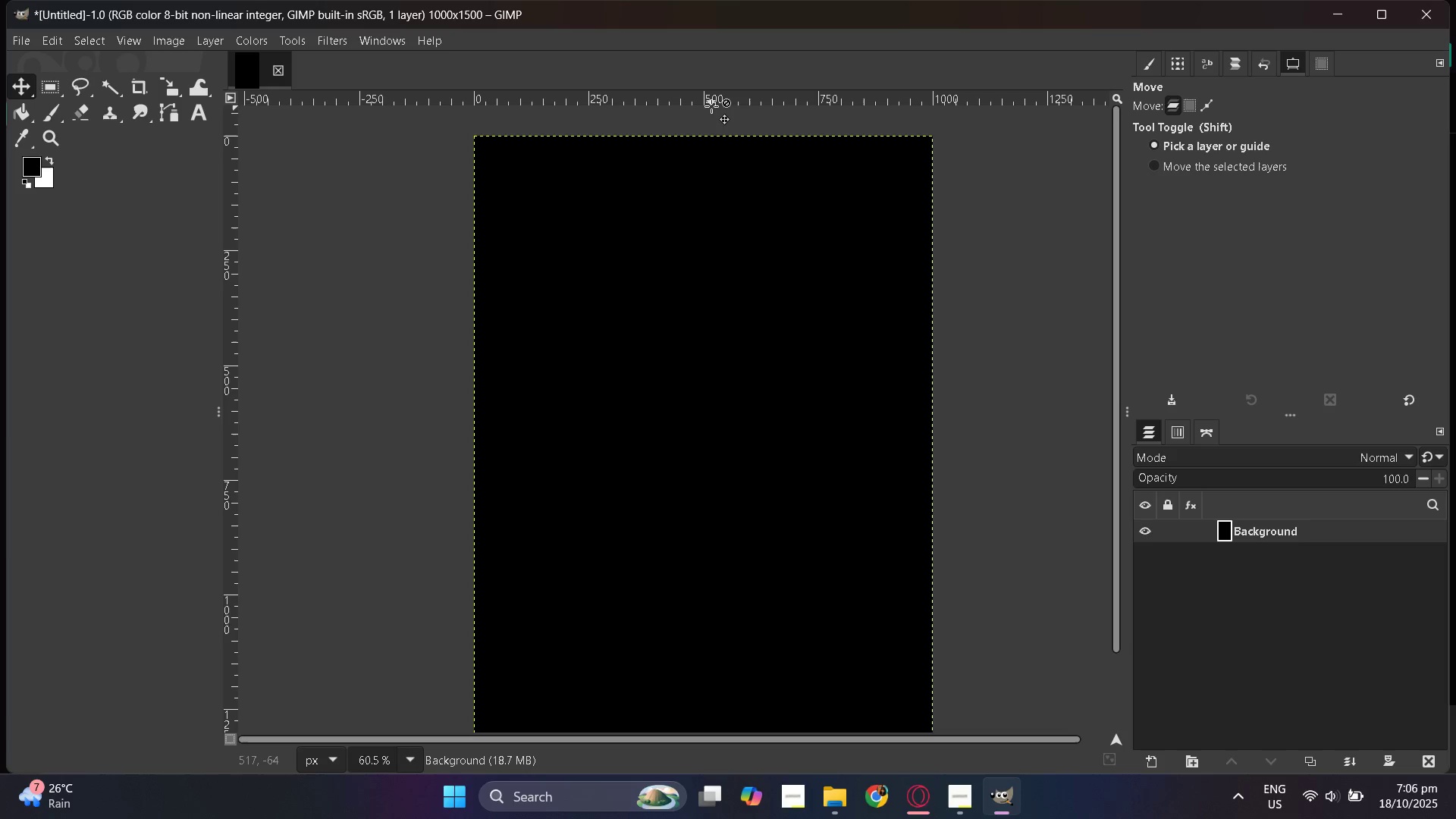 
left_click_drag(start_coordinate=[715, 102], to_coordinate=[761, 158])
 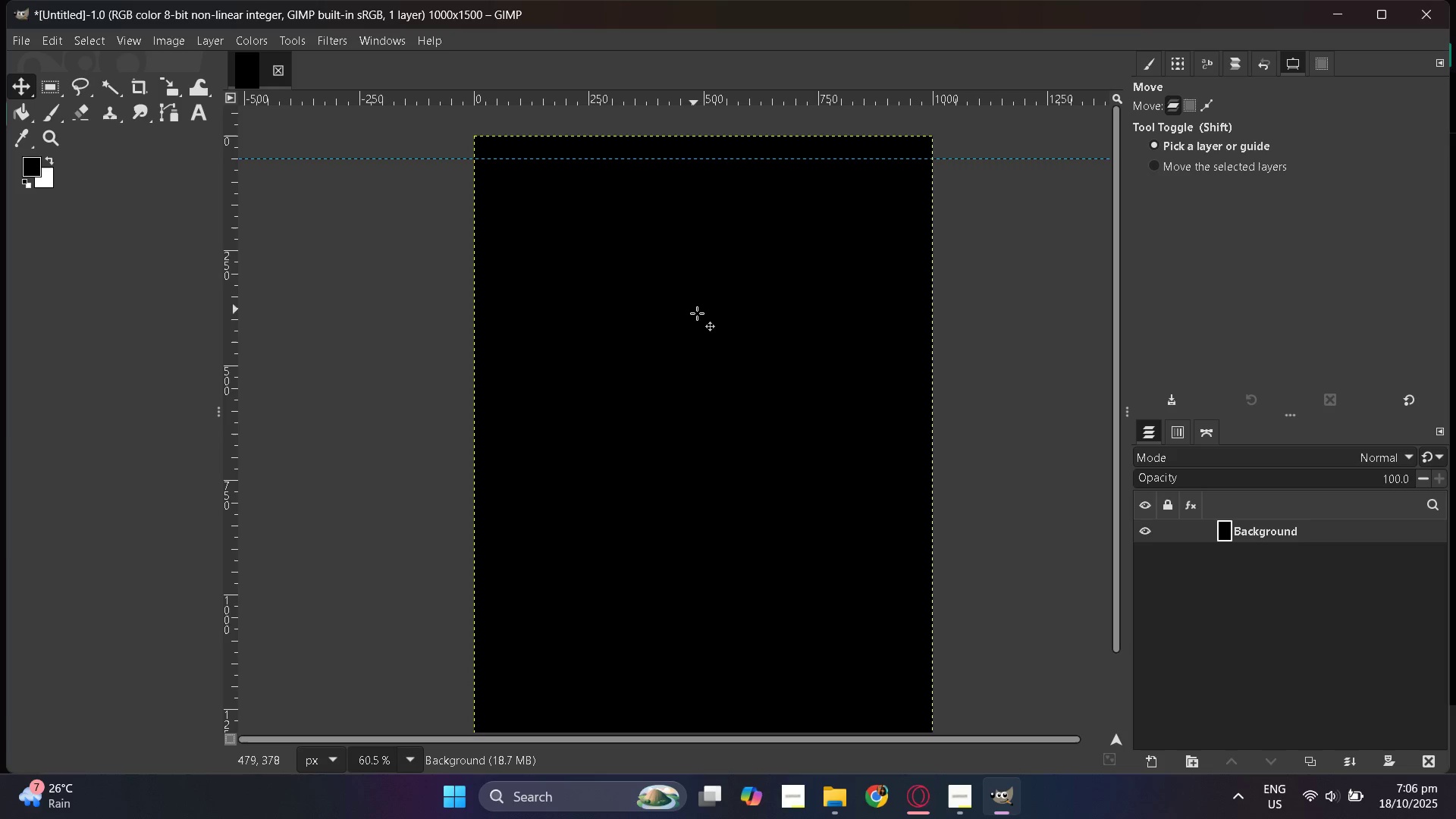 
scroll: coordinate [708, 315], scroll_direction: down, amount: 11.0
 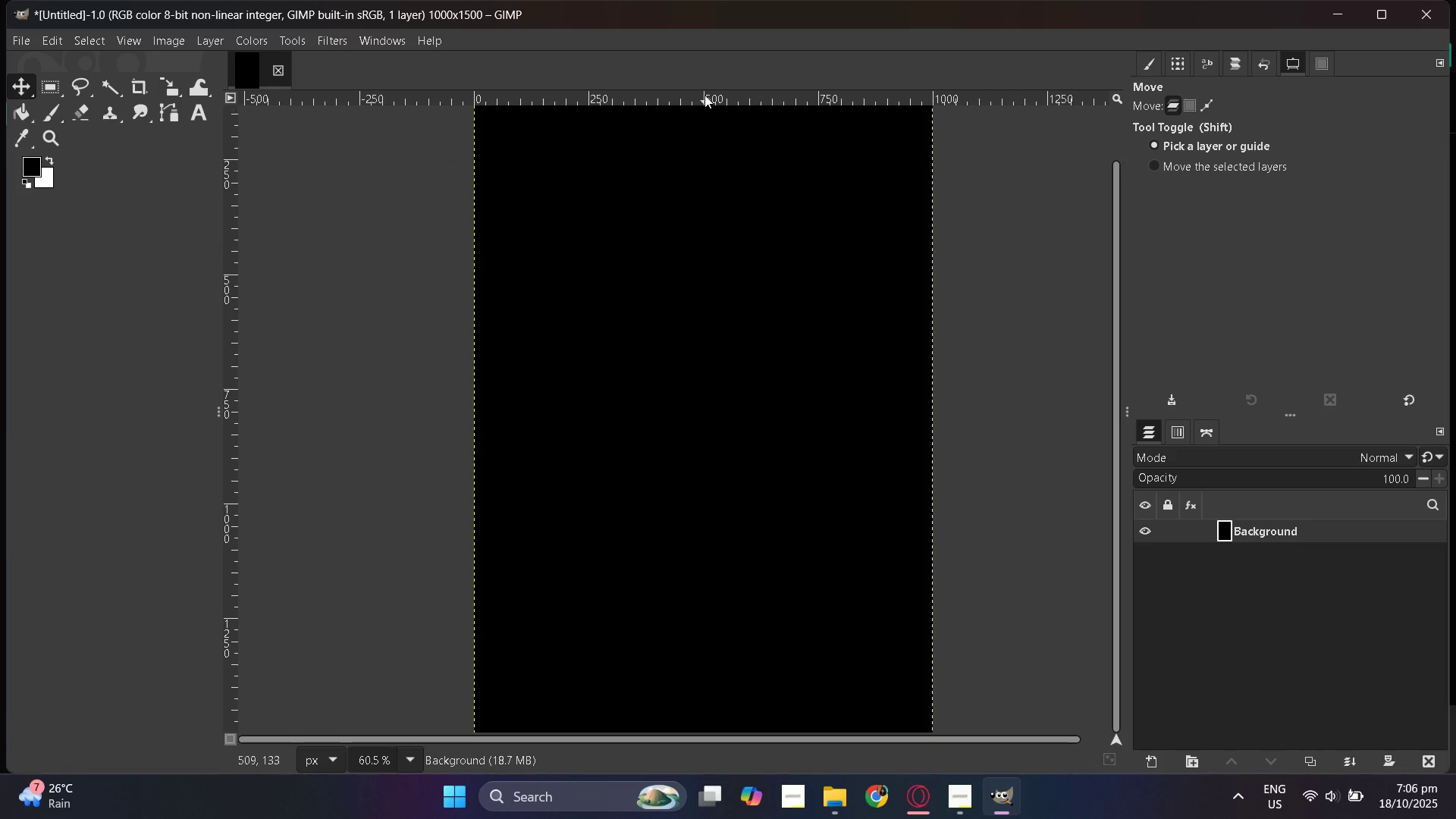 
left_click_drag(start_coordinate=[704, 95], to_coordinate=[855, 698])
 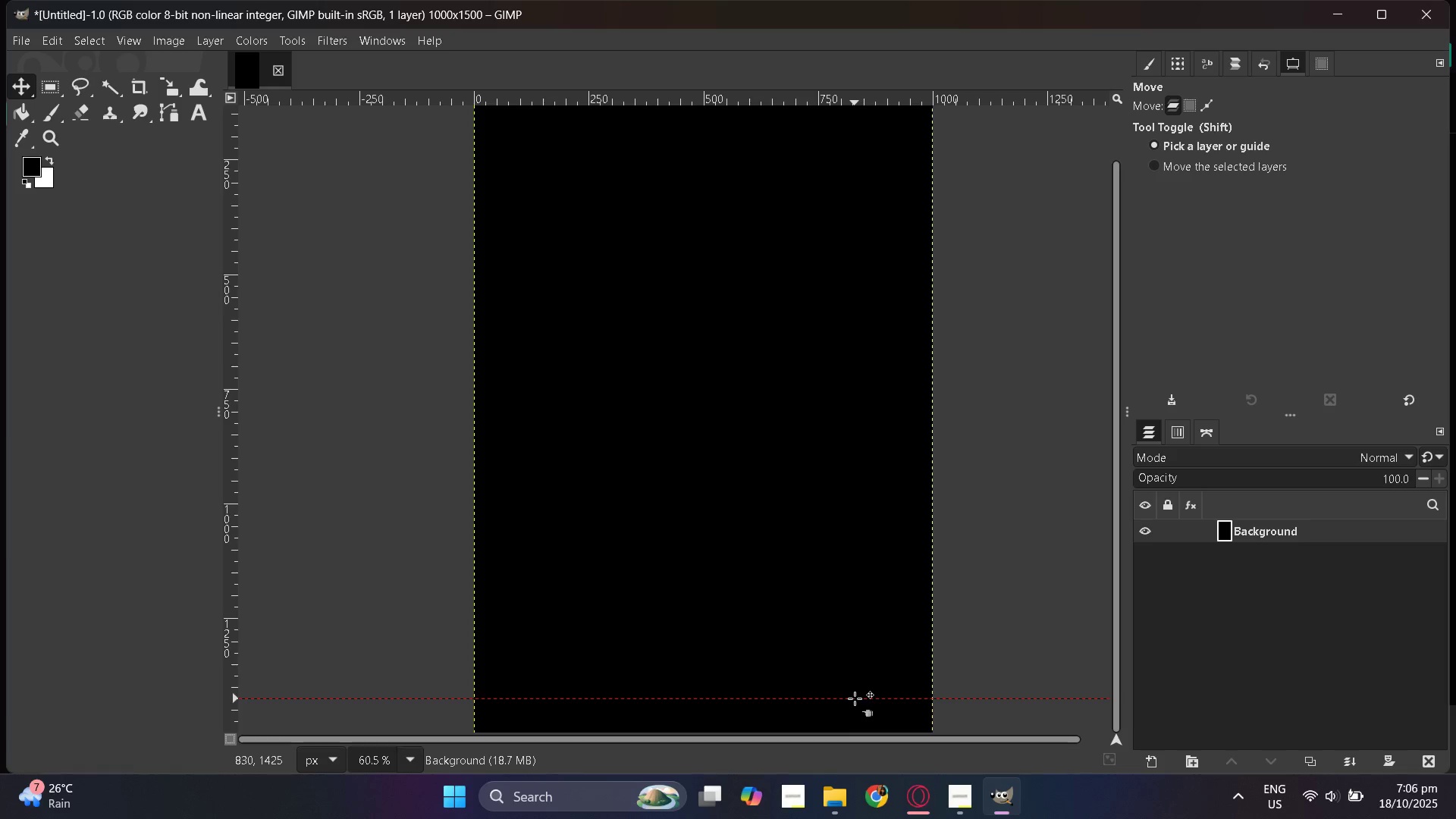 
scroll: coordinate [855, 698], scroll_direction: up, amount: 5.0
 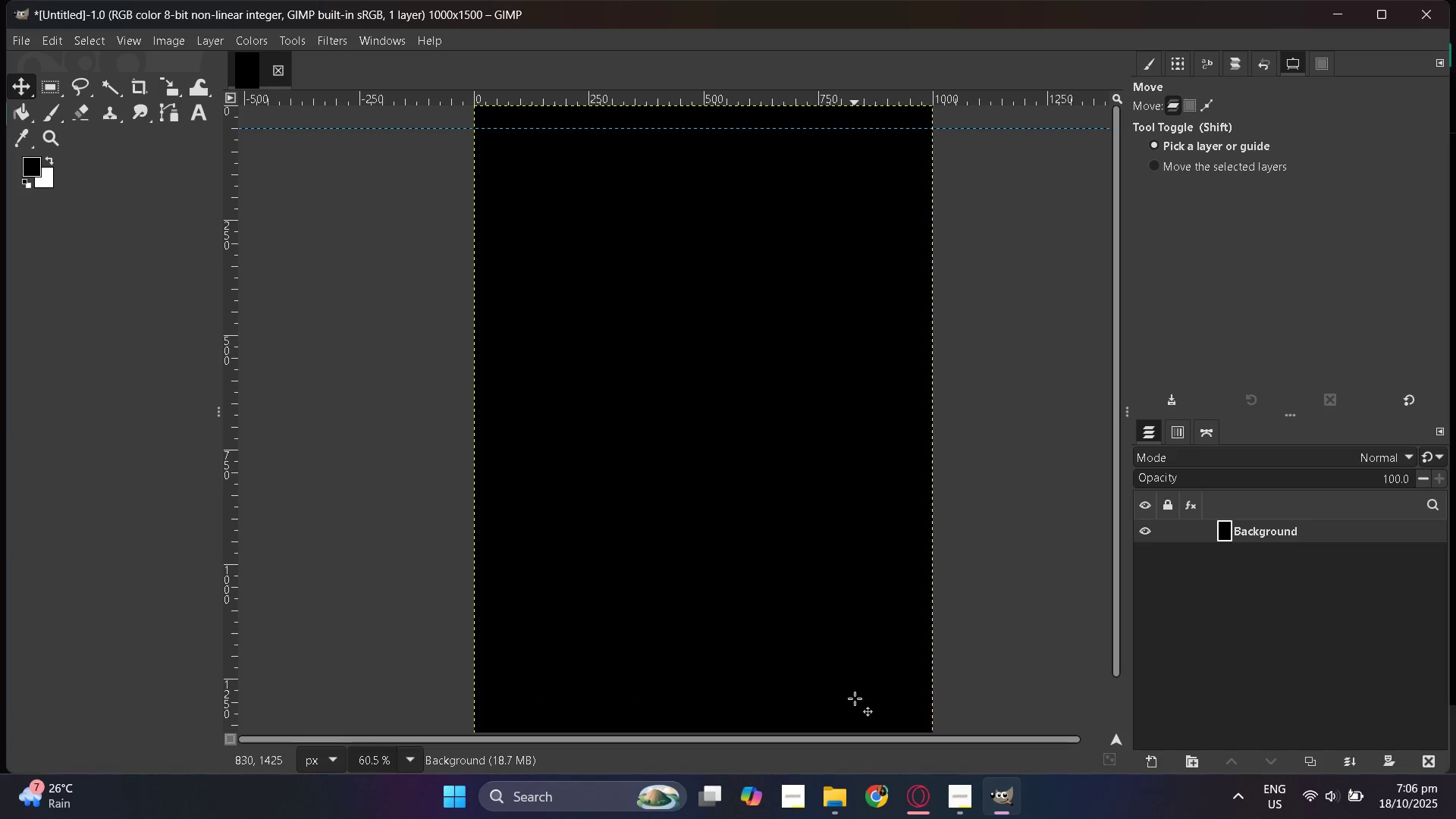 
scroll: coordinate [855, 698], scroll_direction: down, amount: 7.0
 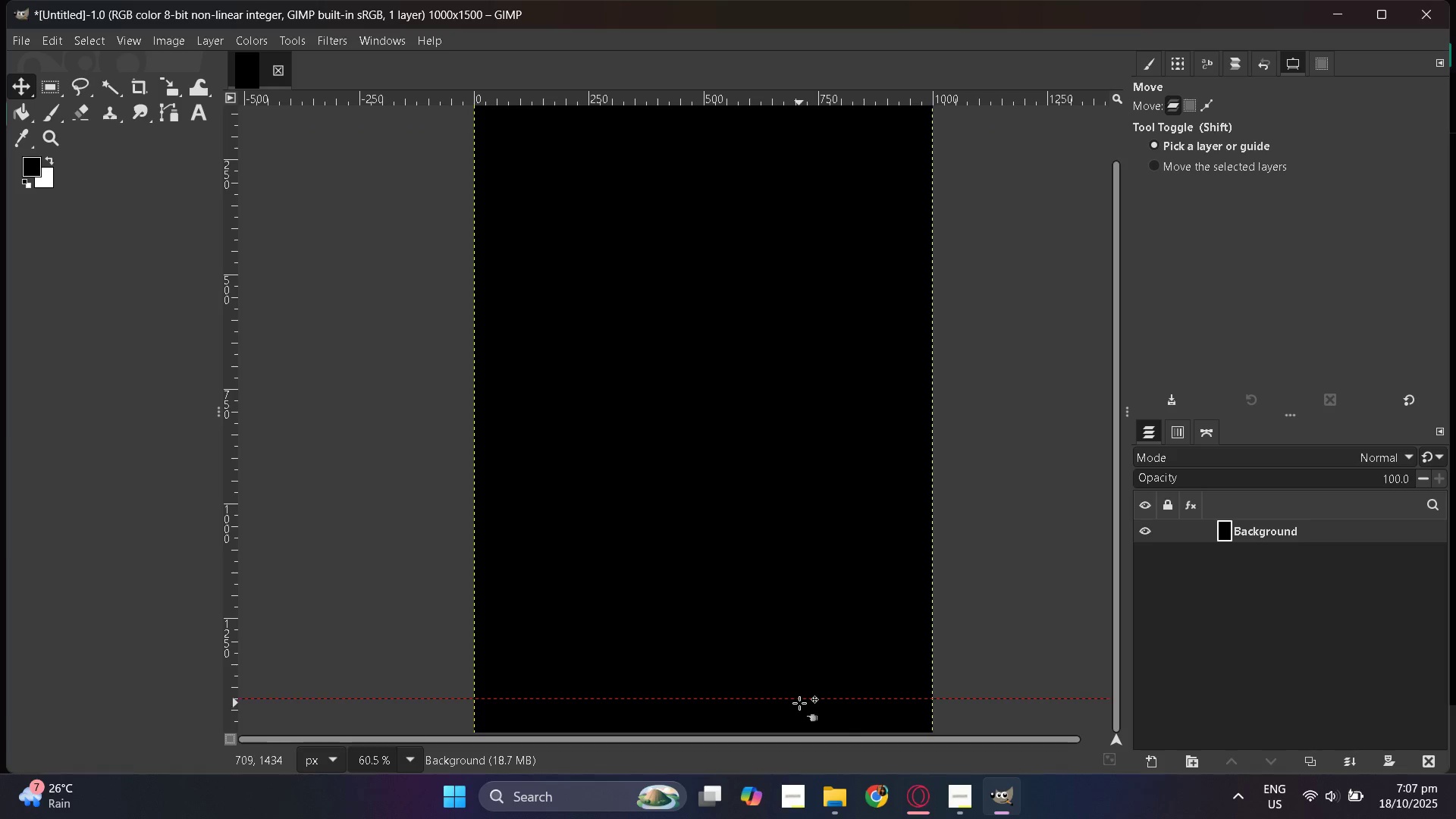 
left_click_drag(start_coordinate=[799, 703], to_coordinate=[809, 710])
 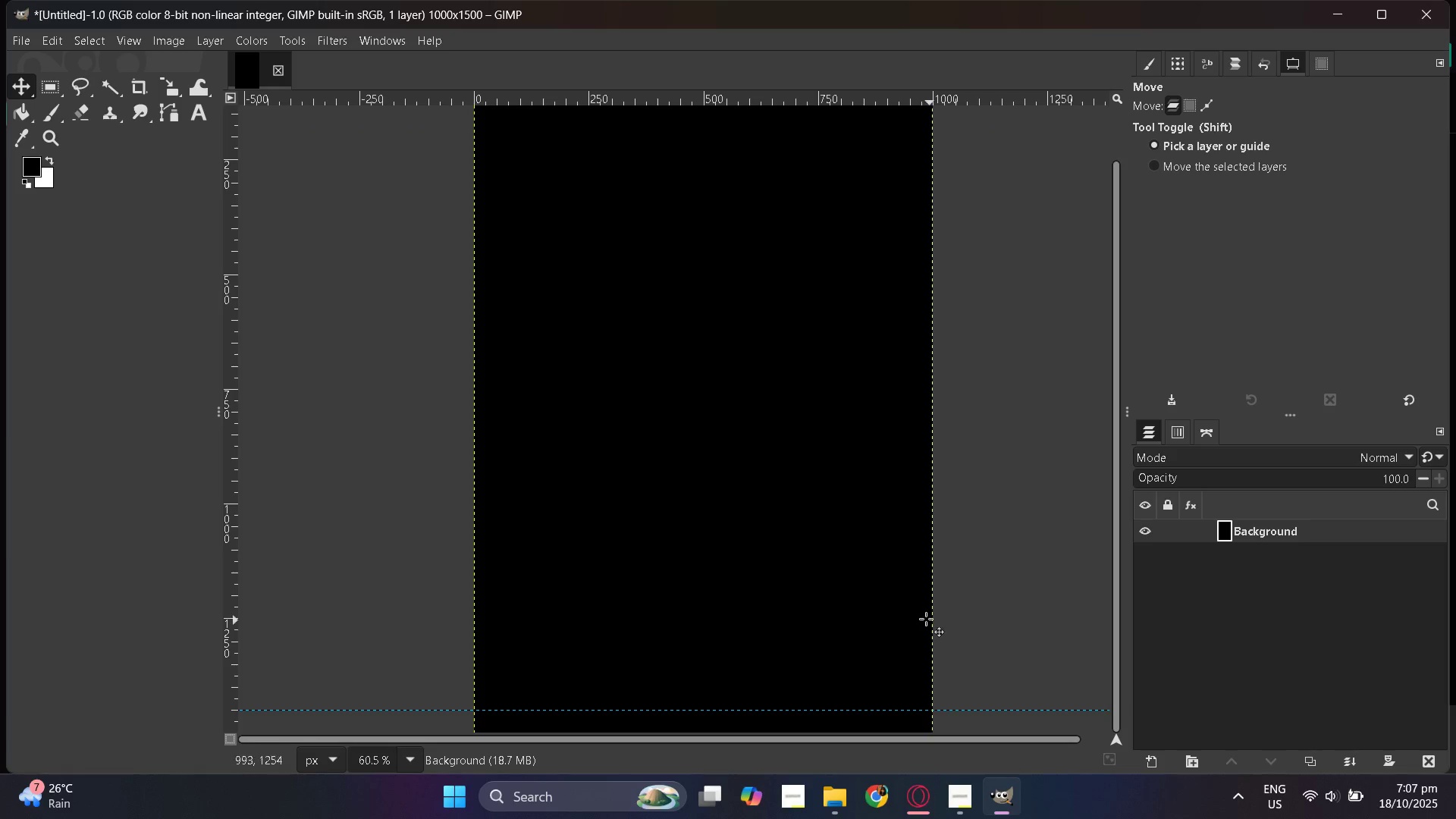 
scroll: coordinate [924, 619], scroll_direction: up, amount: 7.0
 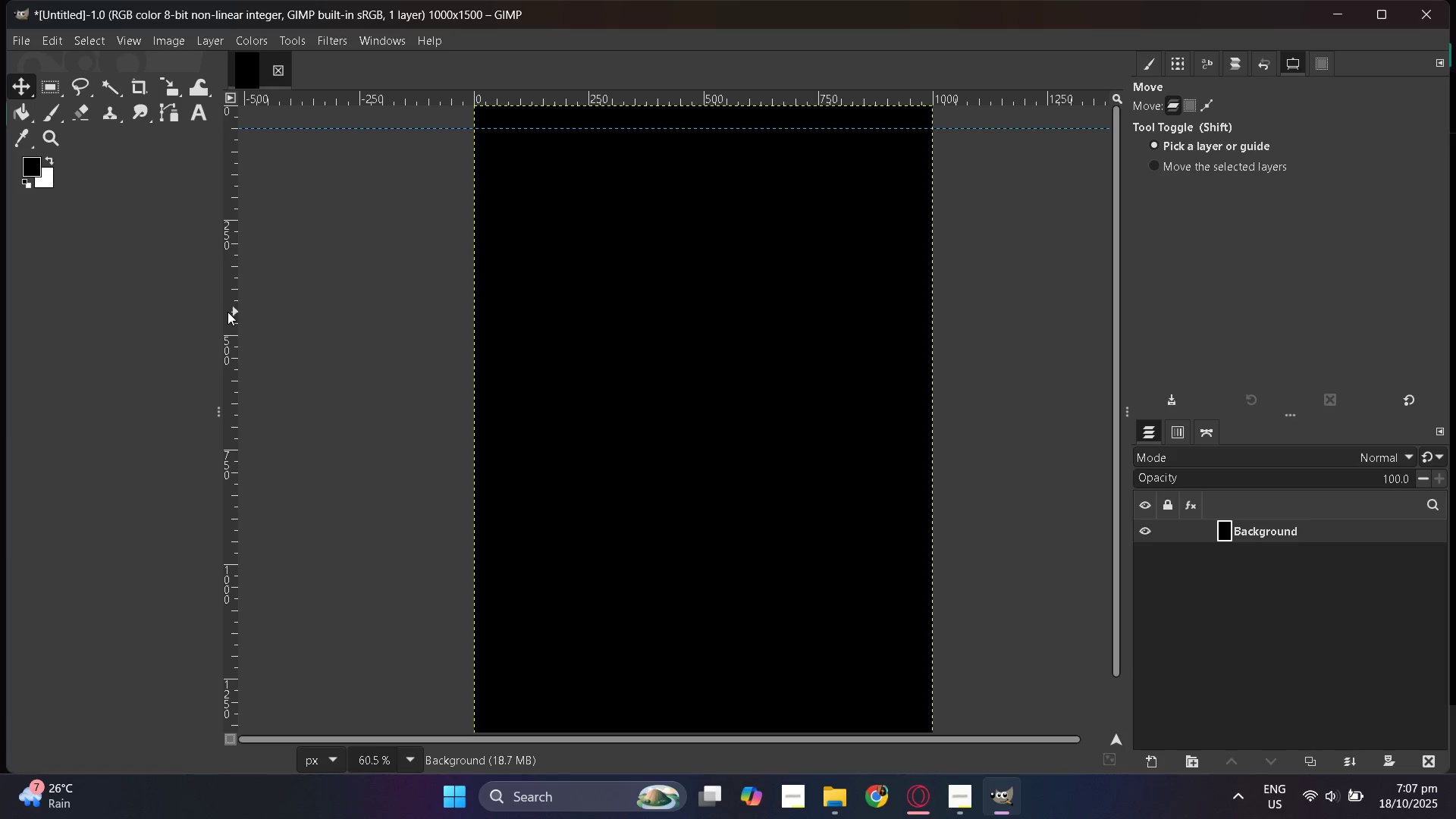 
left_click_drag(start_coordinate=[234, 312], to_coordinate=[497, 417])
 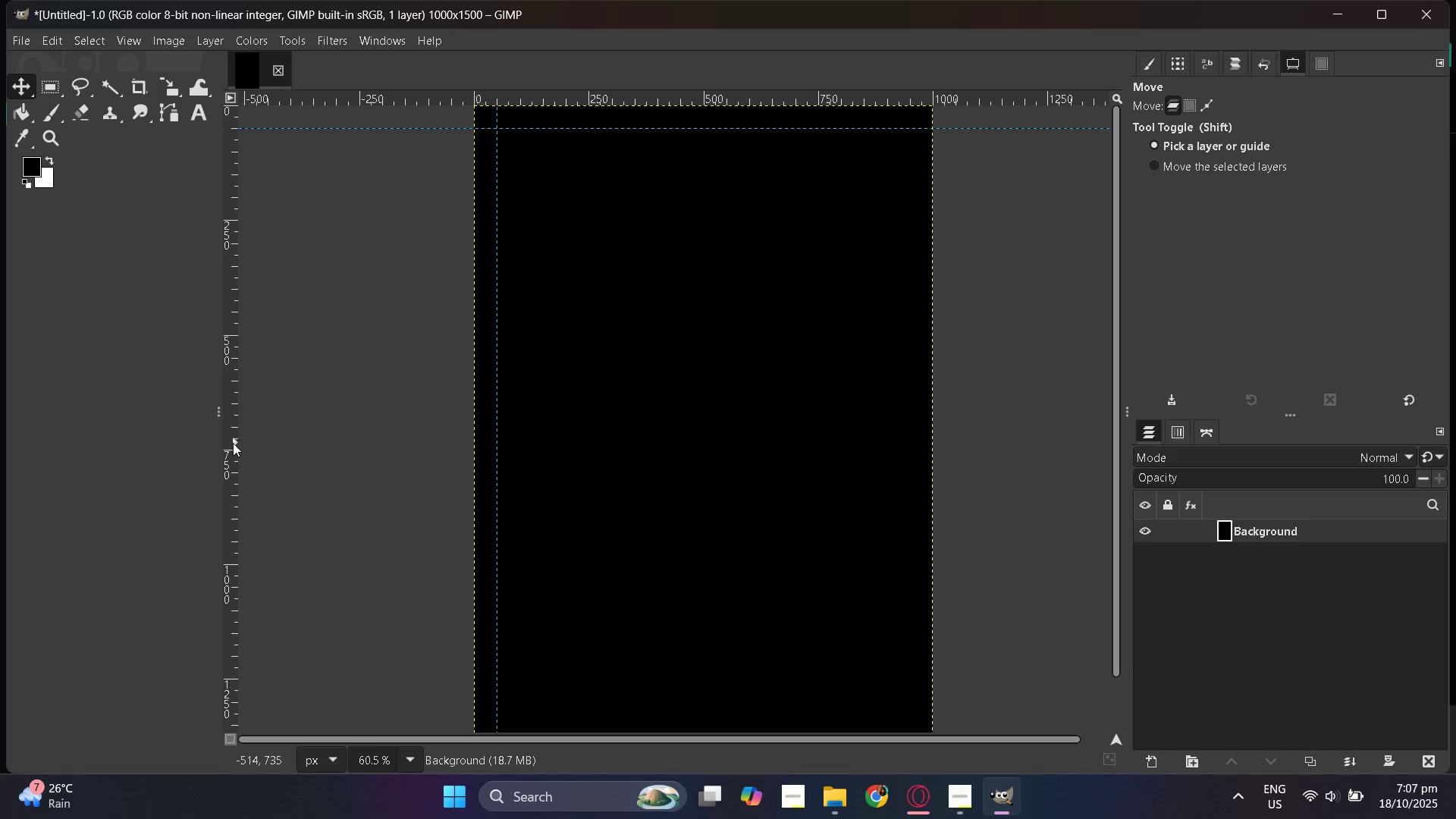 
left_click_drag(start_coordinate=[231, 443], to_coordinate=[912, 601])
 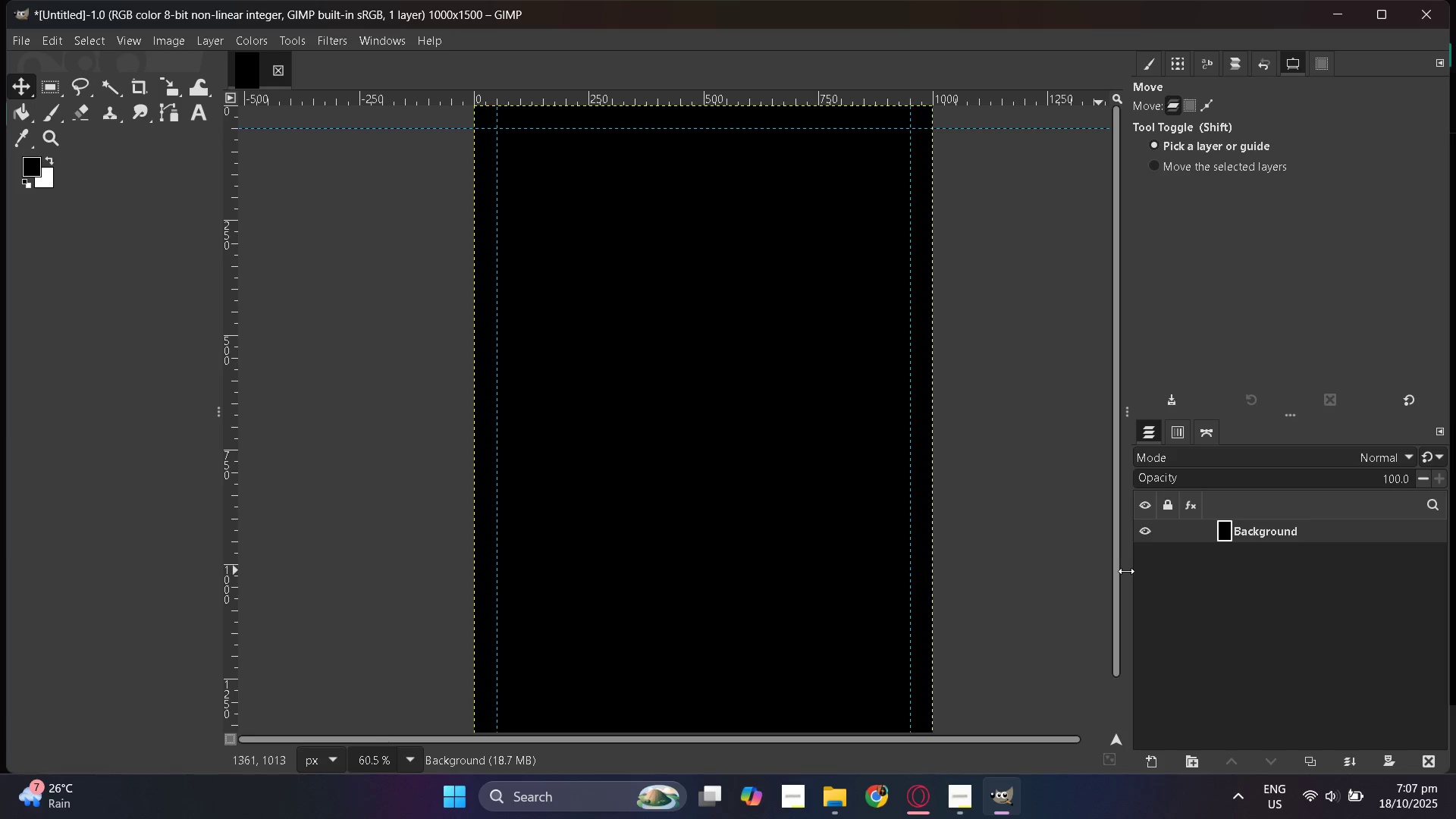 
wait(6.46)
 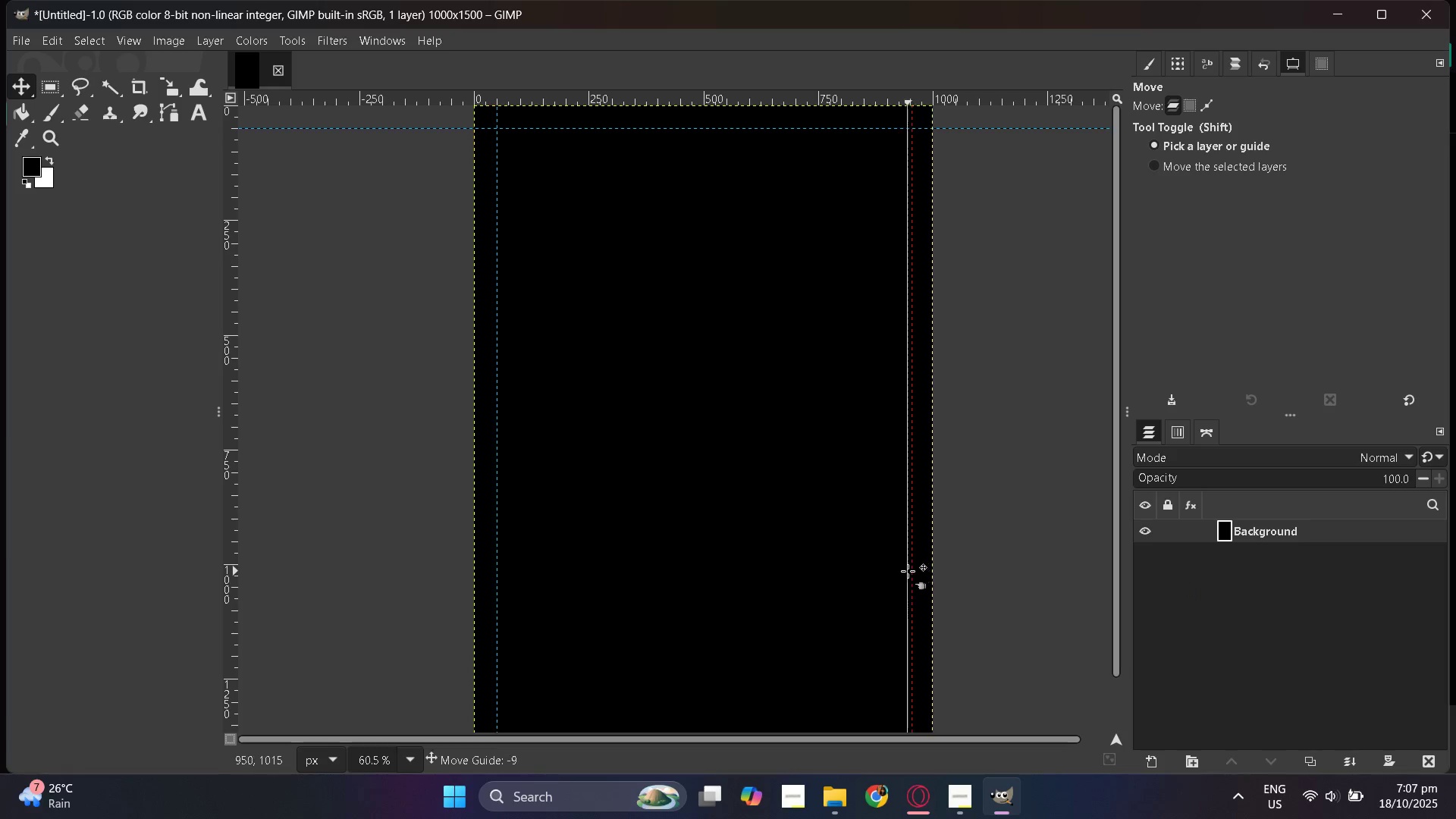 
scroll: coordinate [613, 499], scroll_direction: up, amount: 3.0
 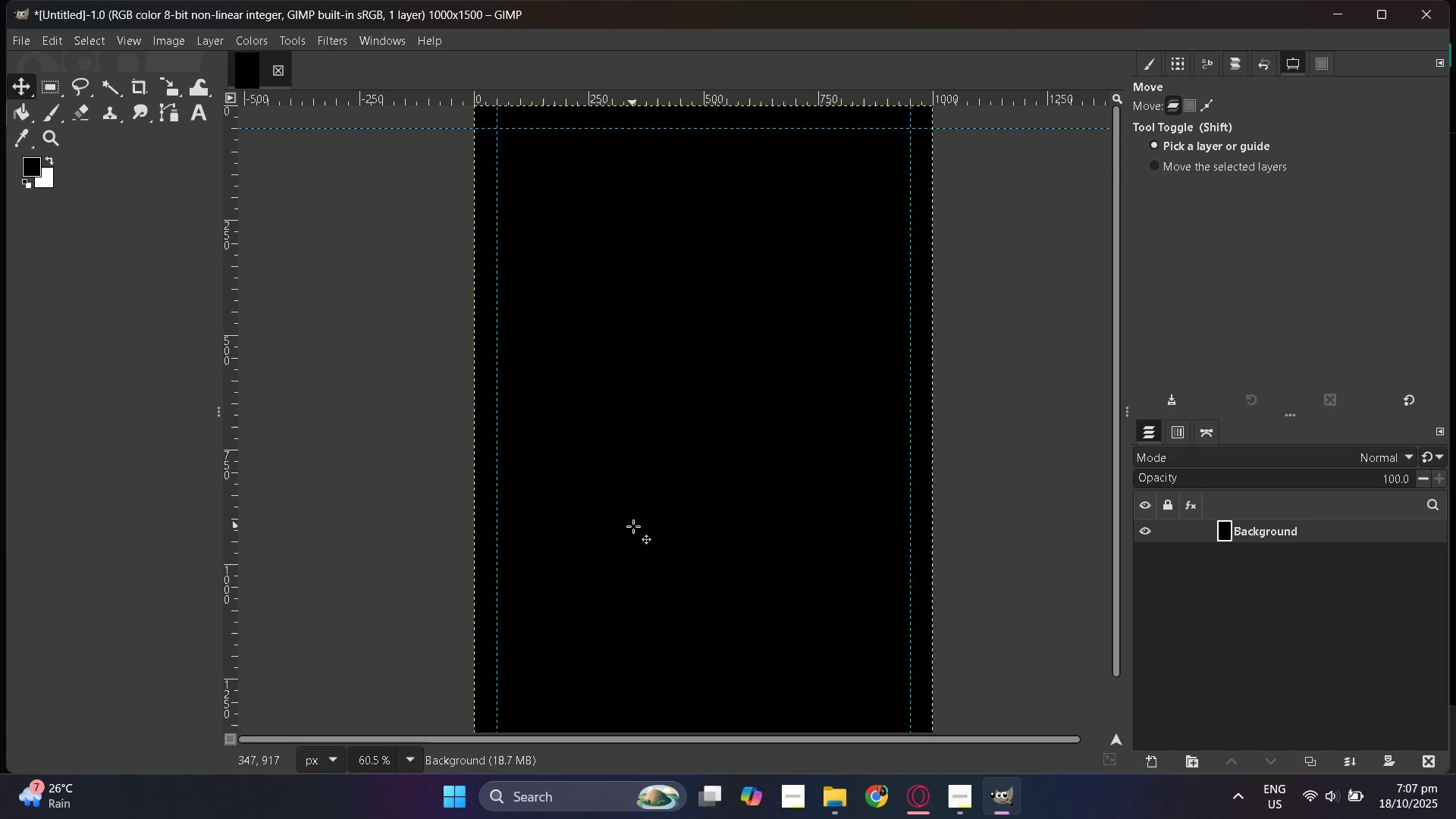 
scroll: coordinate [619, 484], scroll_direction: none, amount: 0.0
 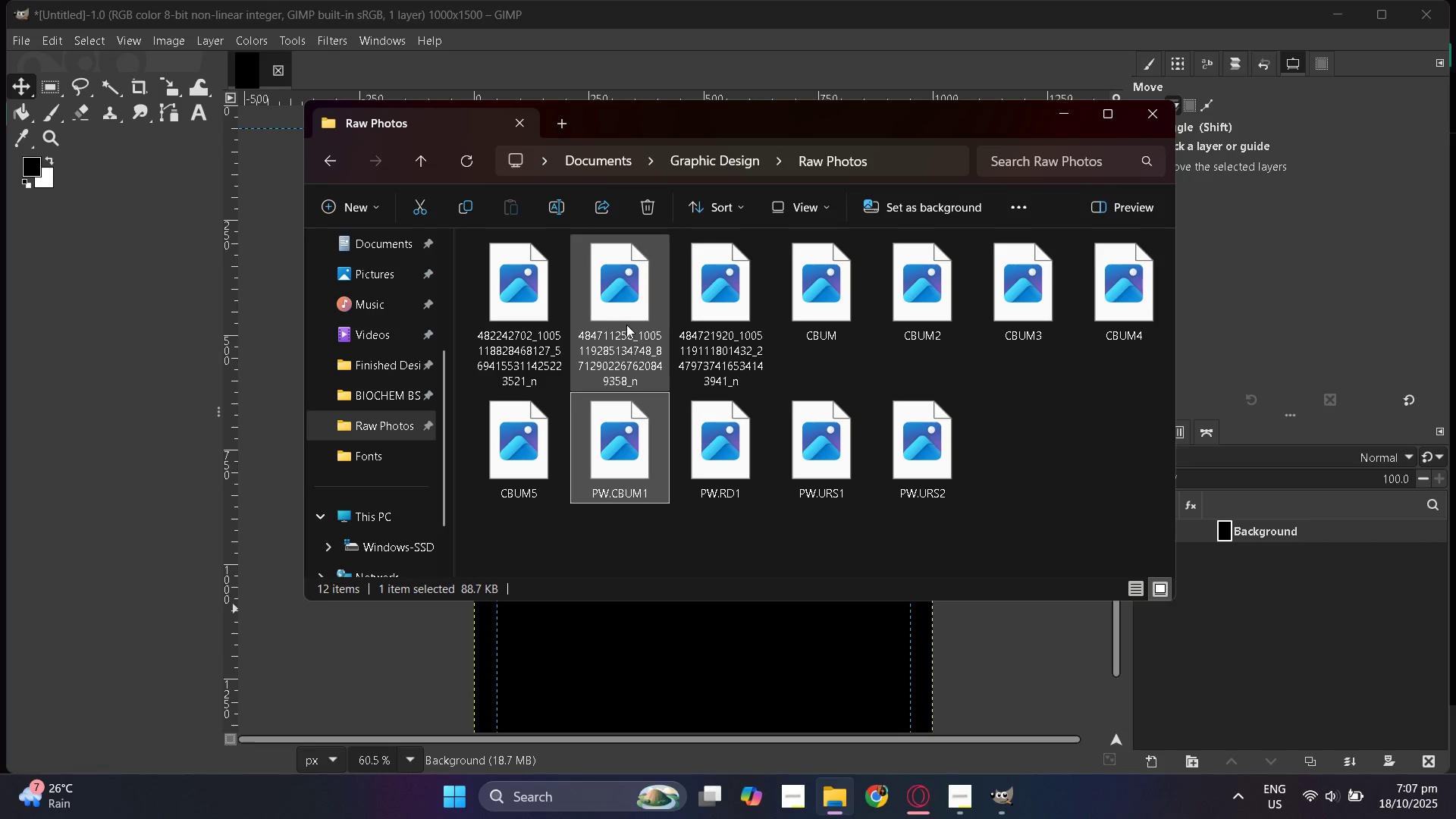 
wait(5.75)
 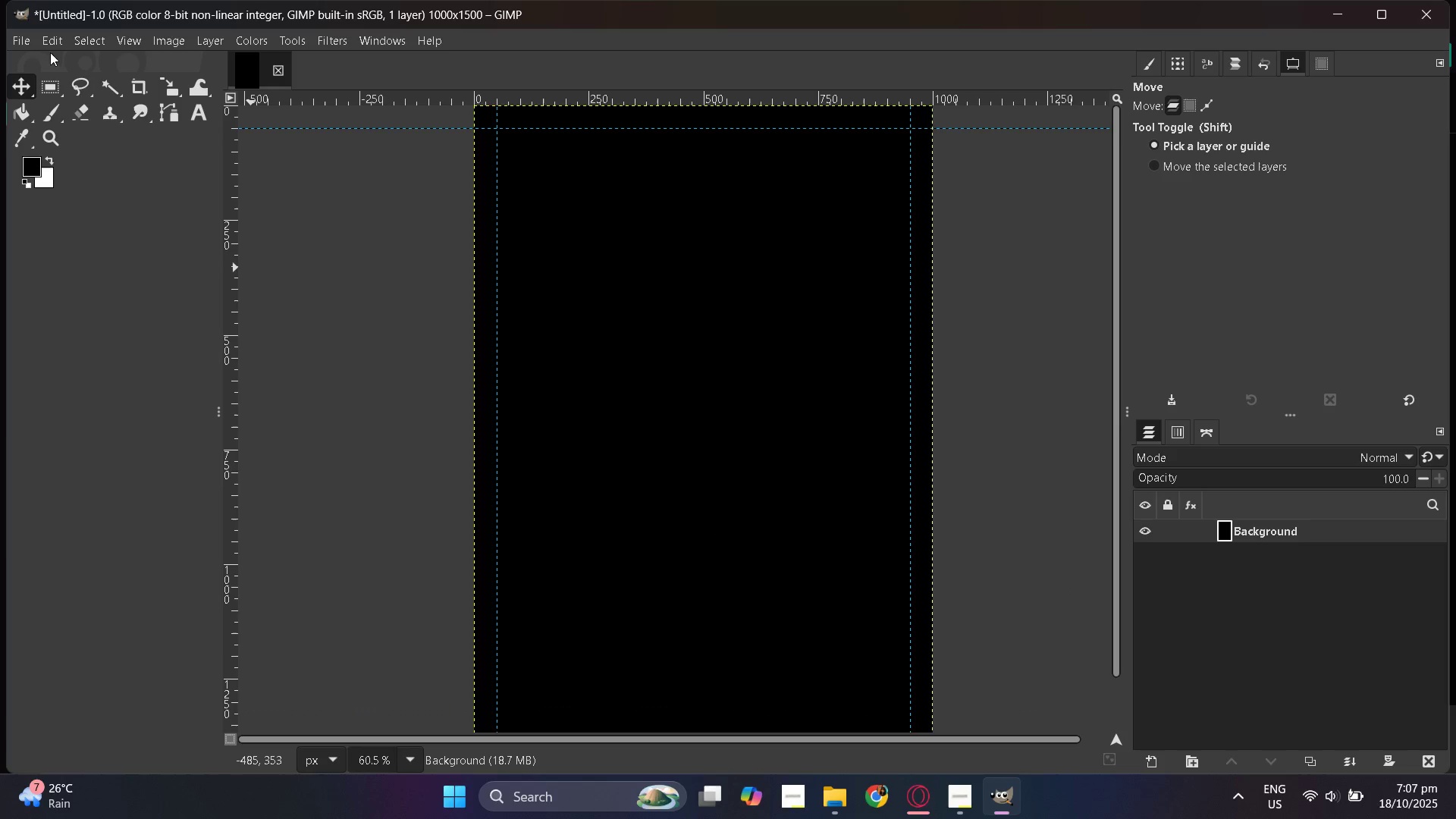 
left_click_drag(start_coordinate=[810, 111], to_coordinate=[323, 112])
 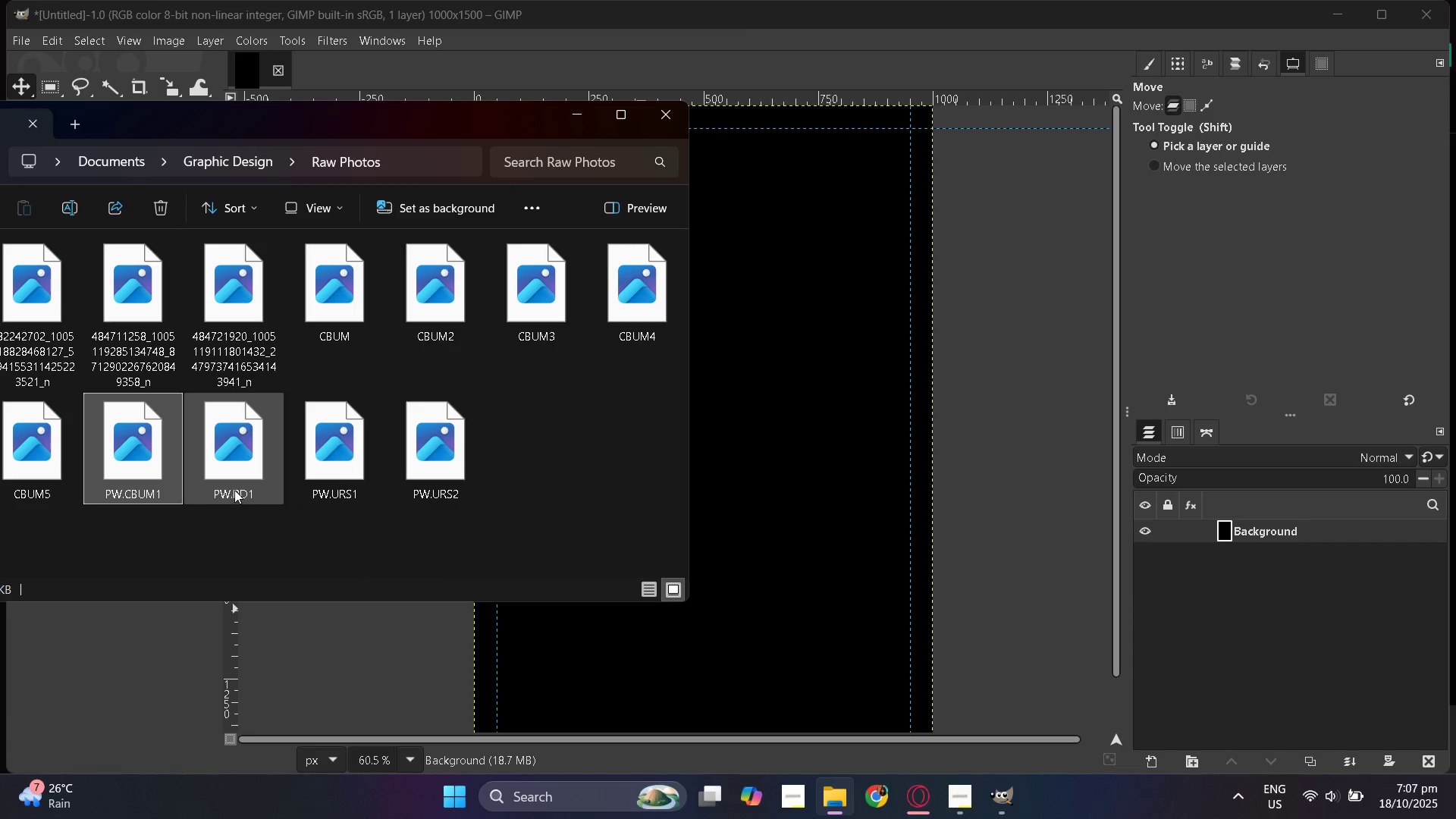 
left_click([464, 532])
 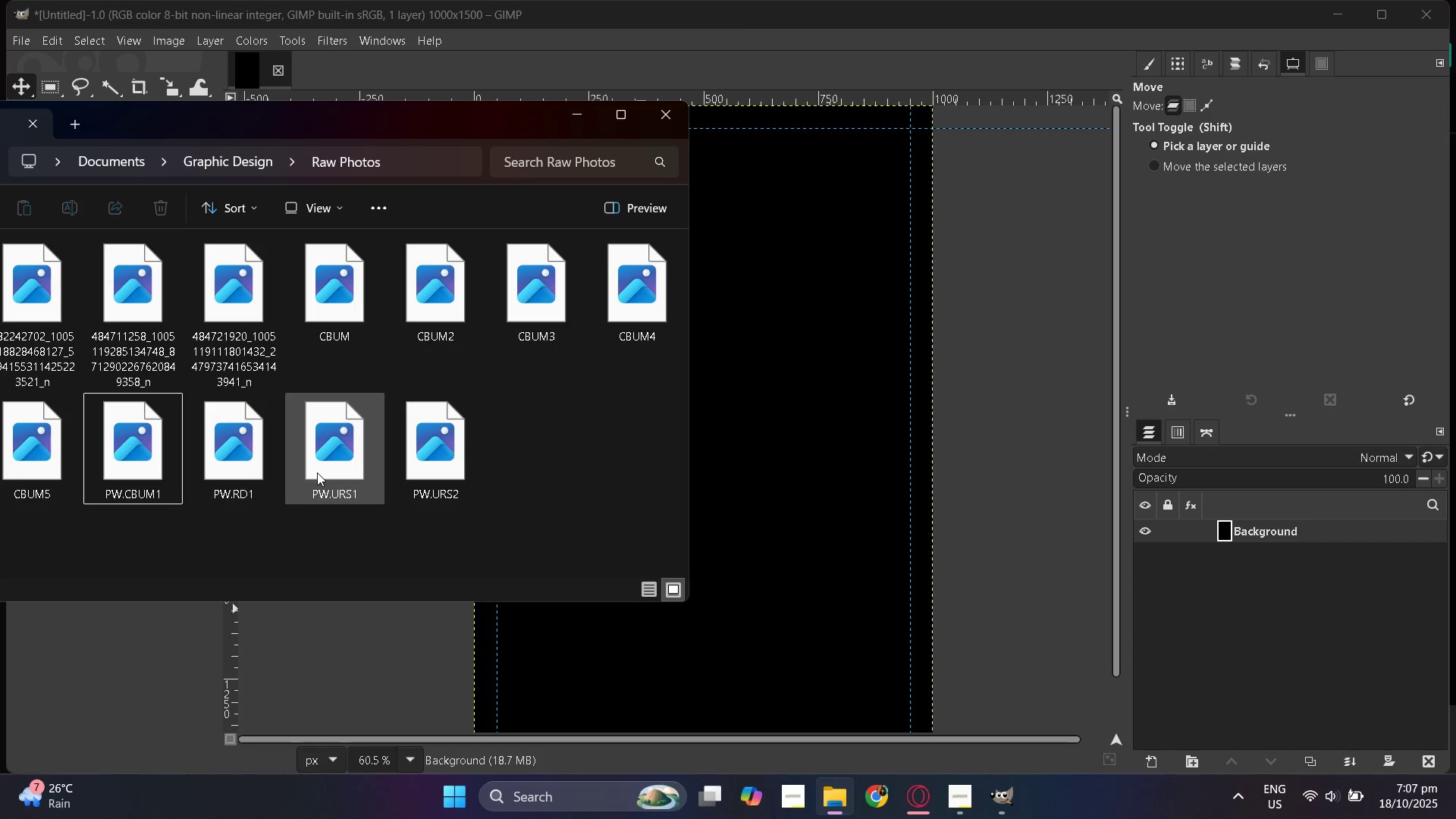 
double_click([317, 472])
 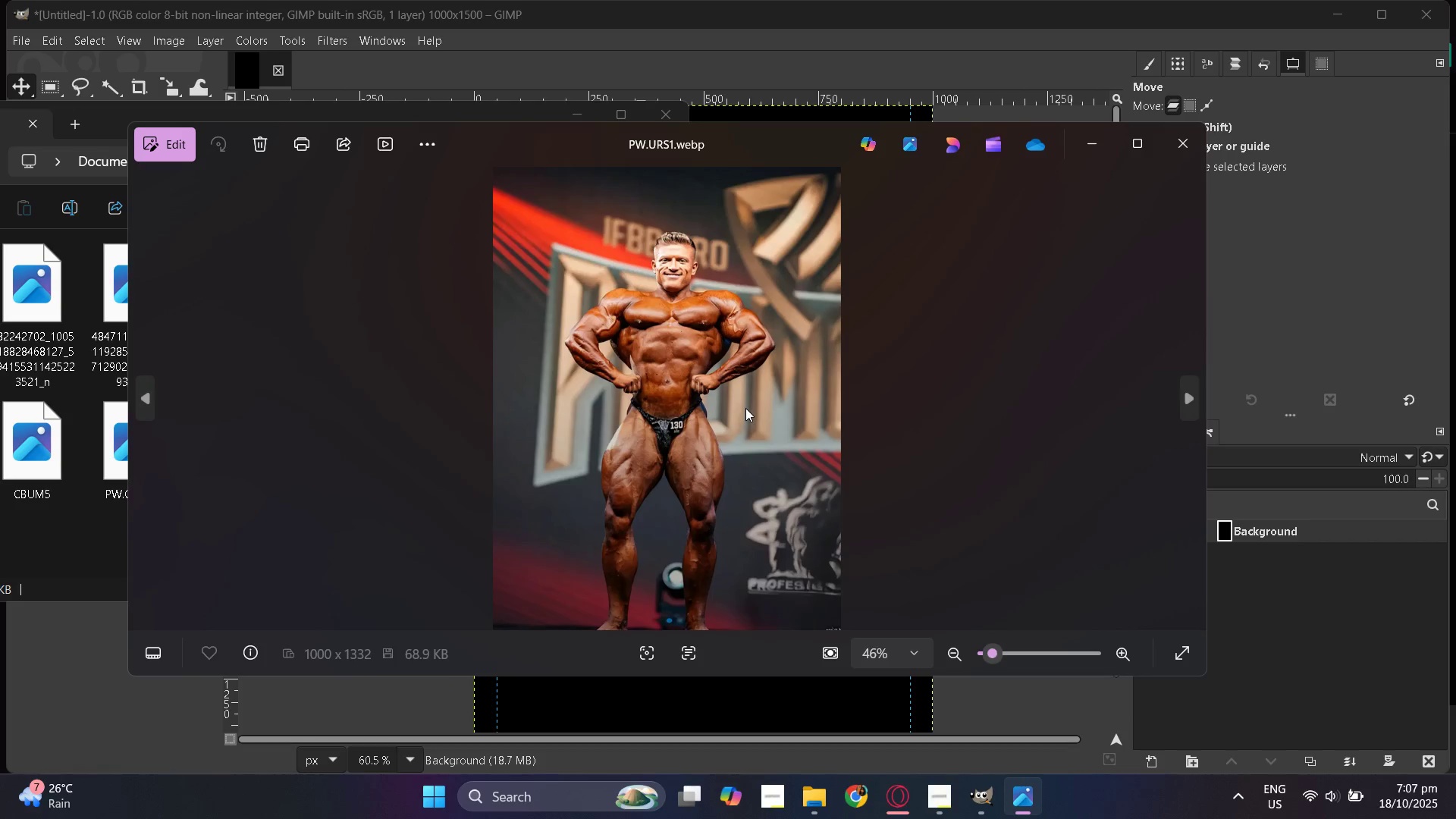 
left_click([1186, 396])
 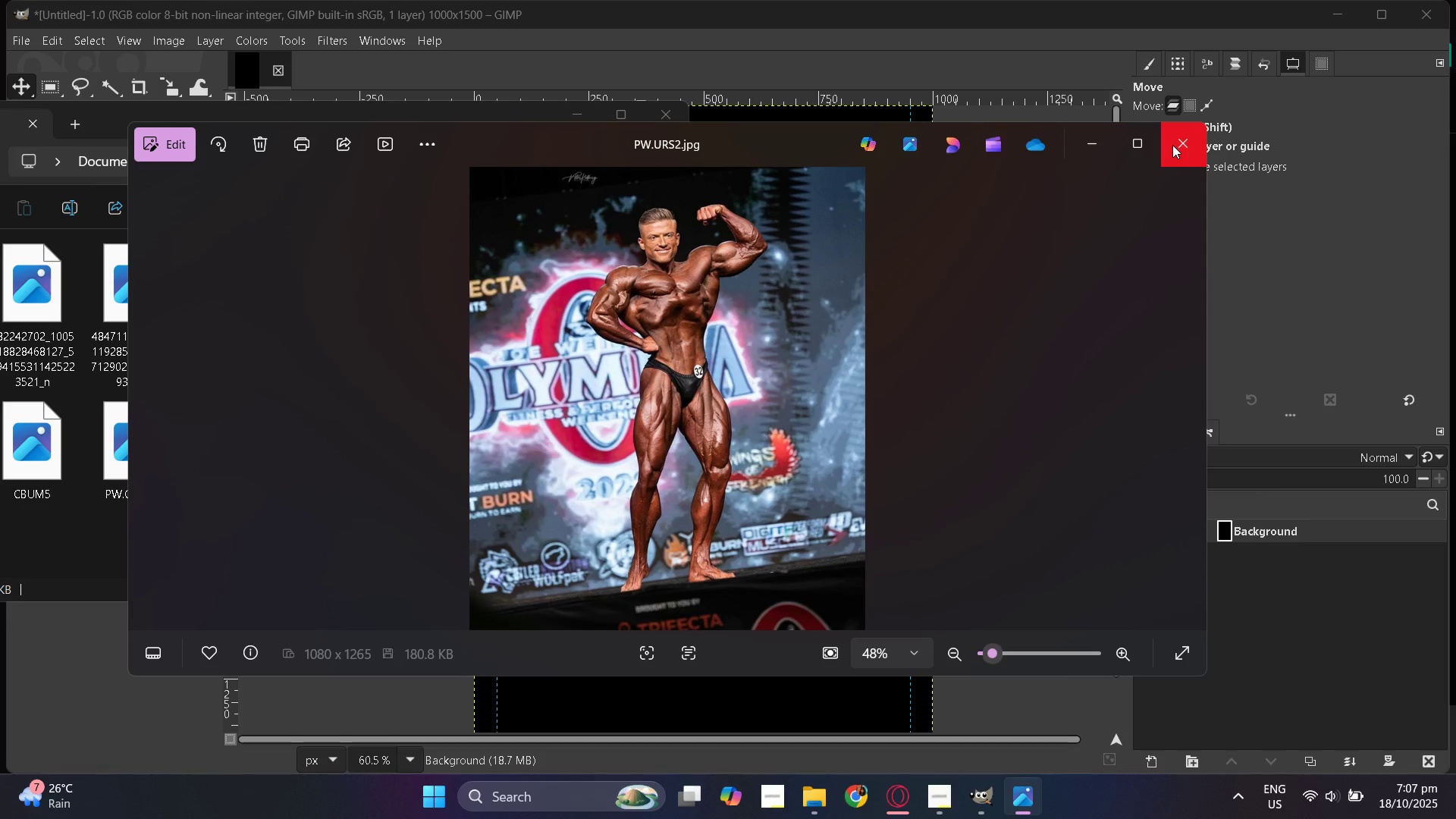 
left_click_drag(start_coordinate=[721, 143], to_coordinate=[1101, 109])
 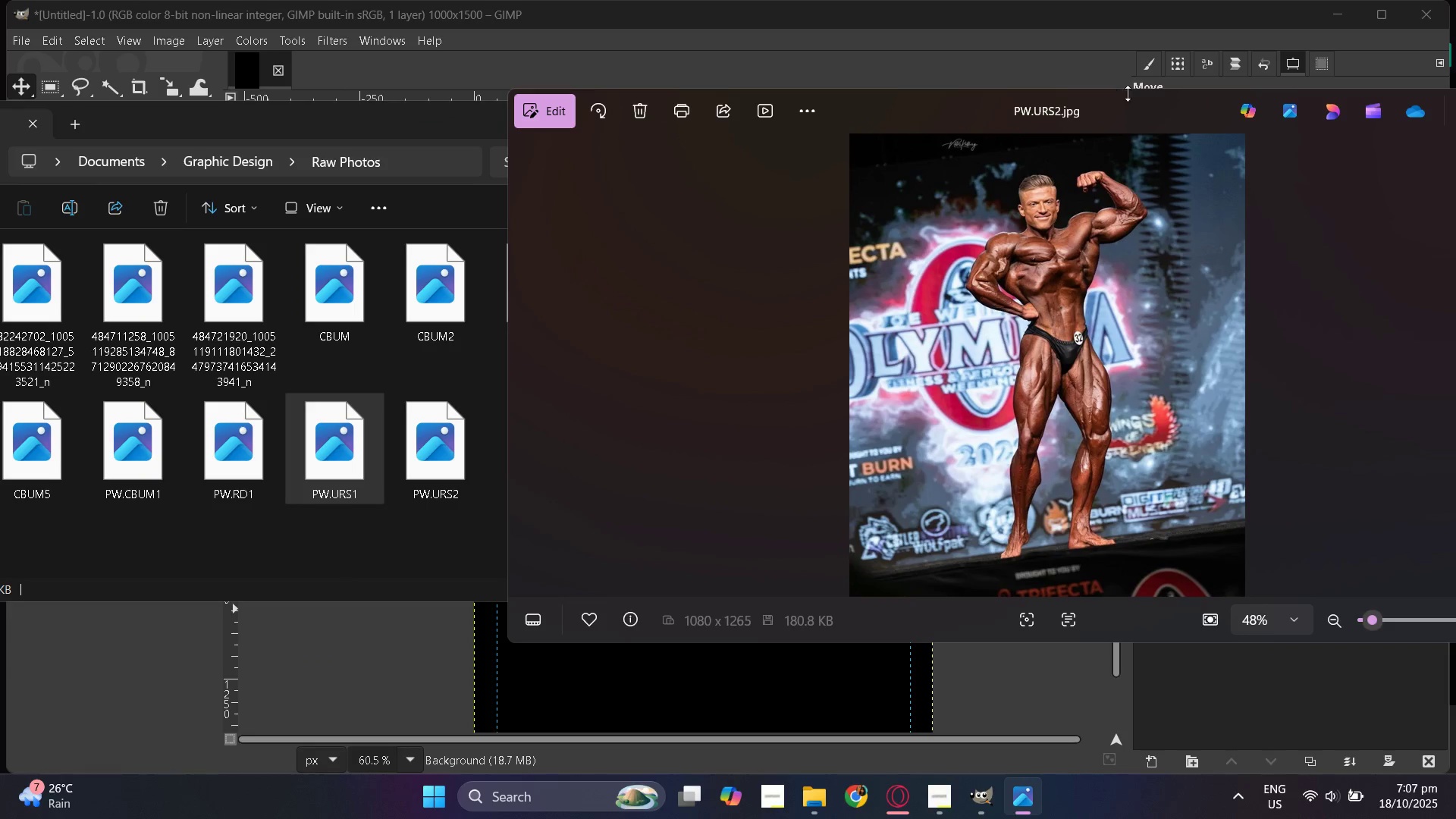 
left_click_drag(start_coordinate=[1131, 105], to_coordinate=[1186, 20])
 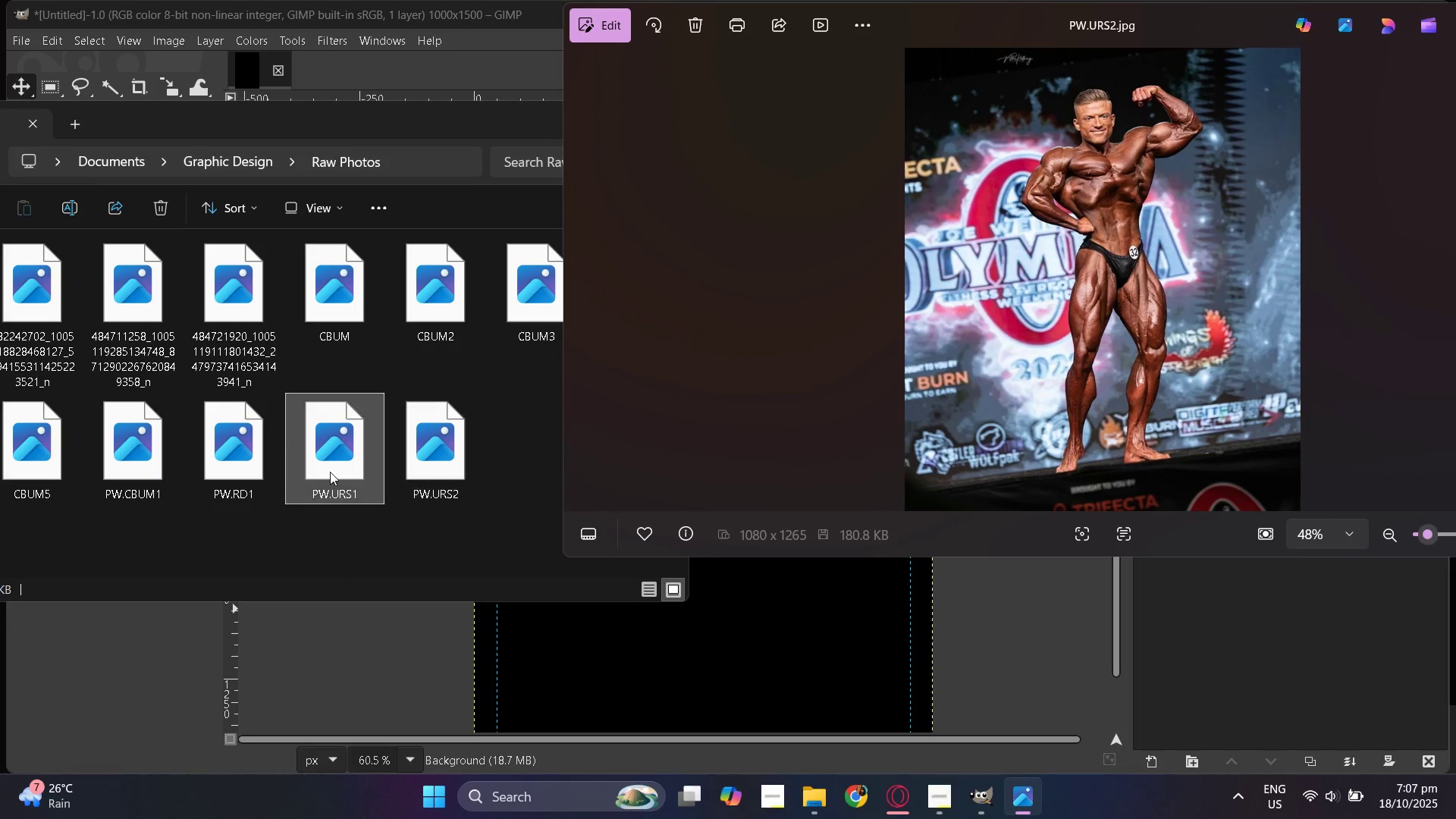 
left_click_drag(start_coordinate=[325, 472], to_coordinate=[666, 661])
 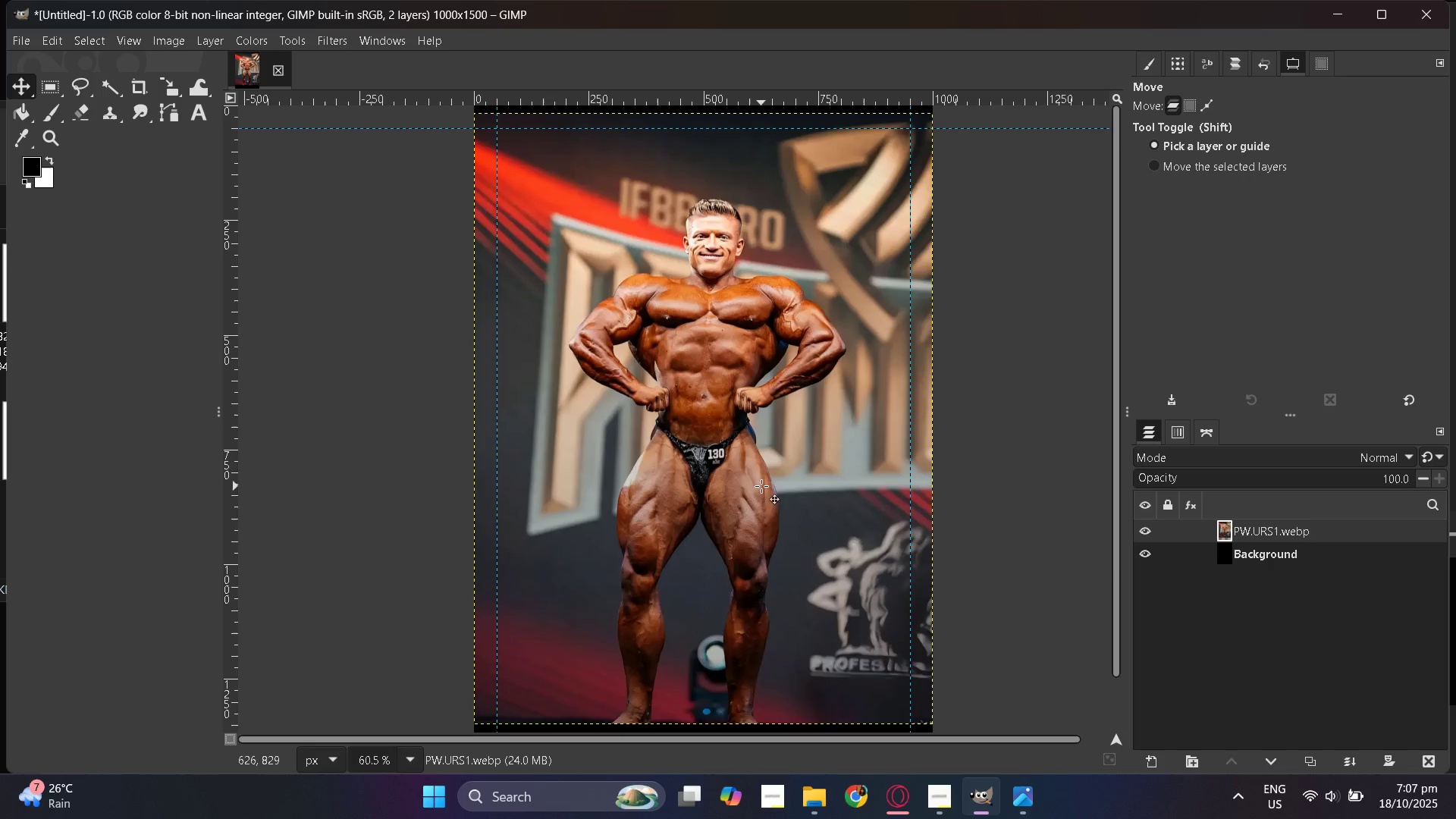 
scroll: coordinate [653, 530], scroll_direction: none, amount: 0.0
 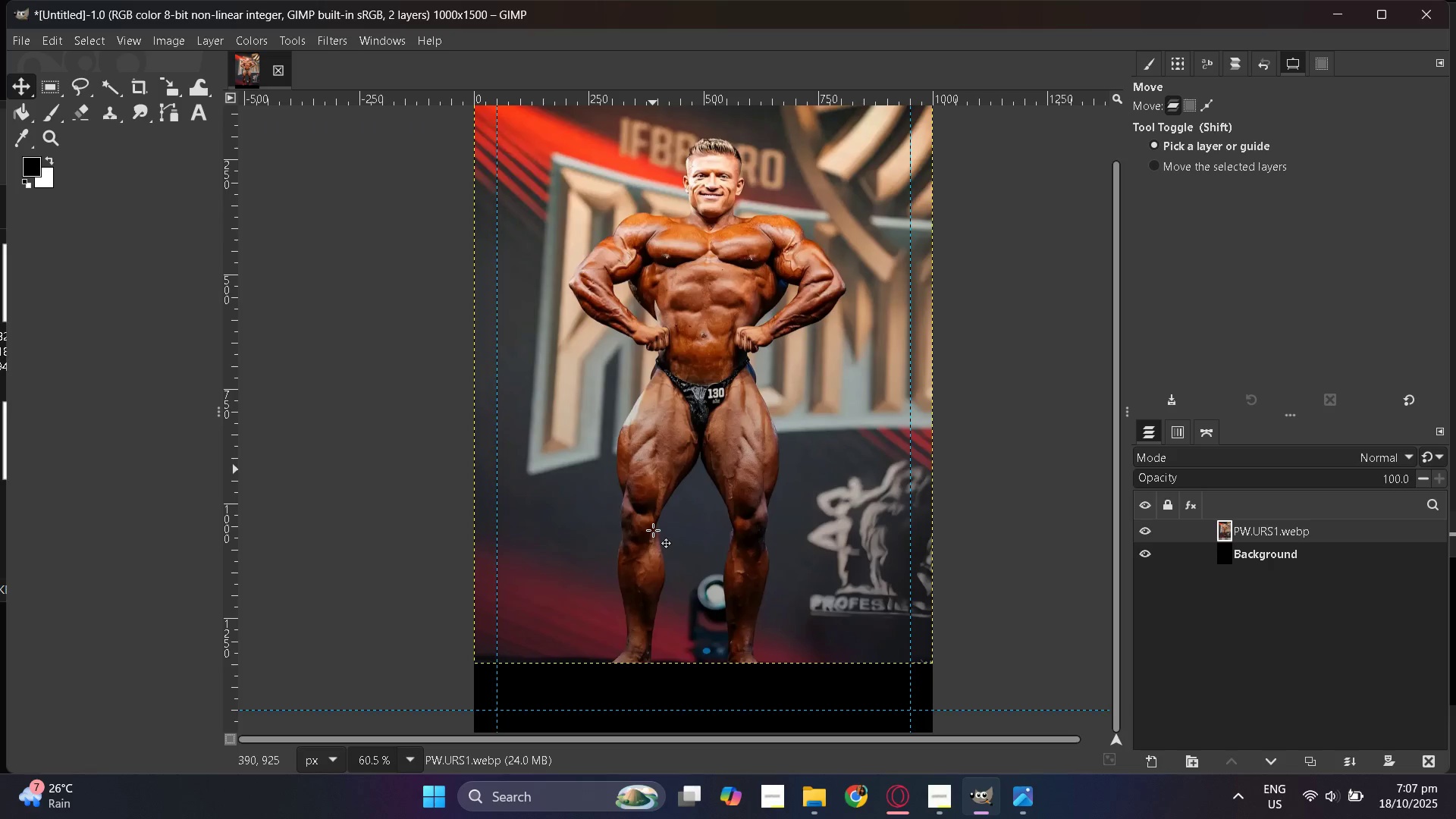 
scroll: coordinate [653, 530], scroll_direction: up, amount: 3.0
 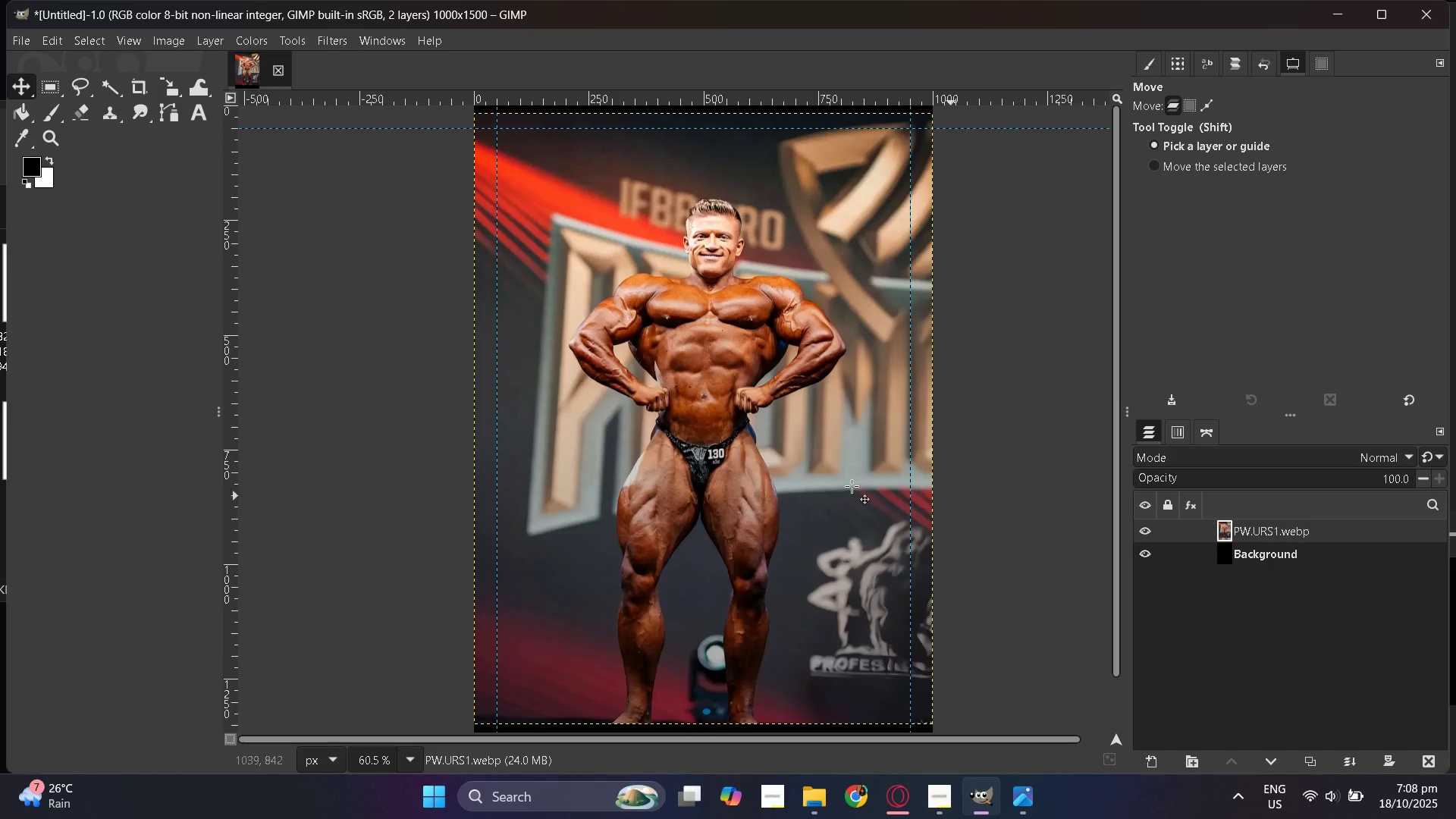 
wait(5.9)
 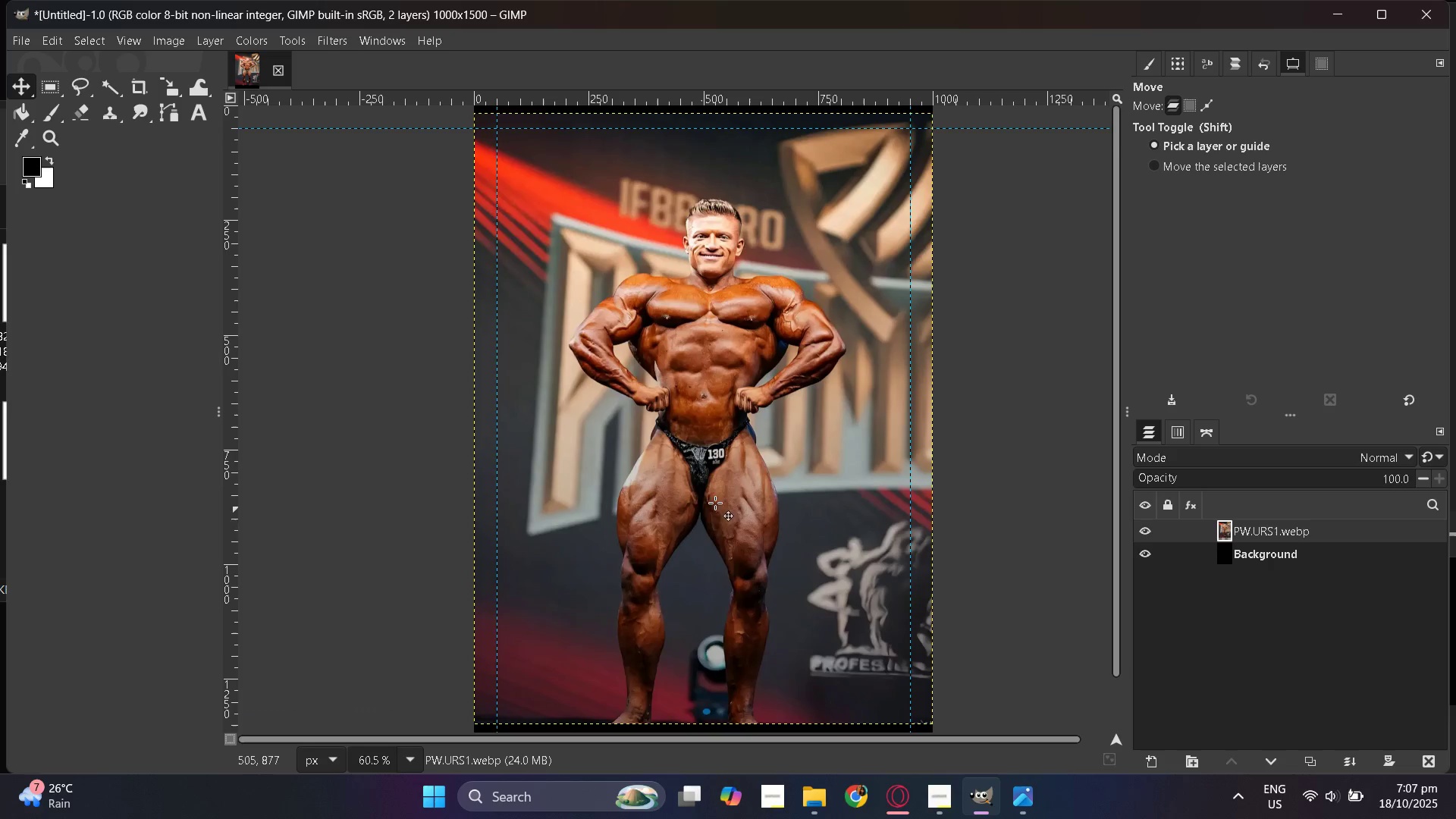 
left_click_drag(start_coordinate=[714, 378], to_coordinate=[714, 416])
 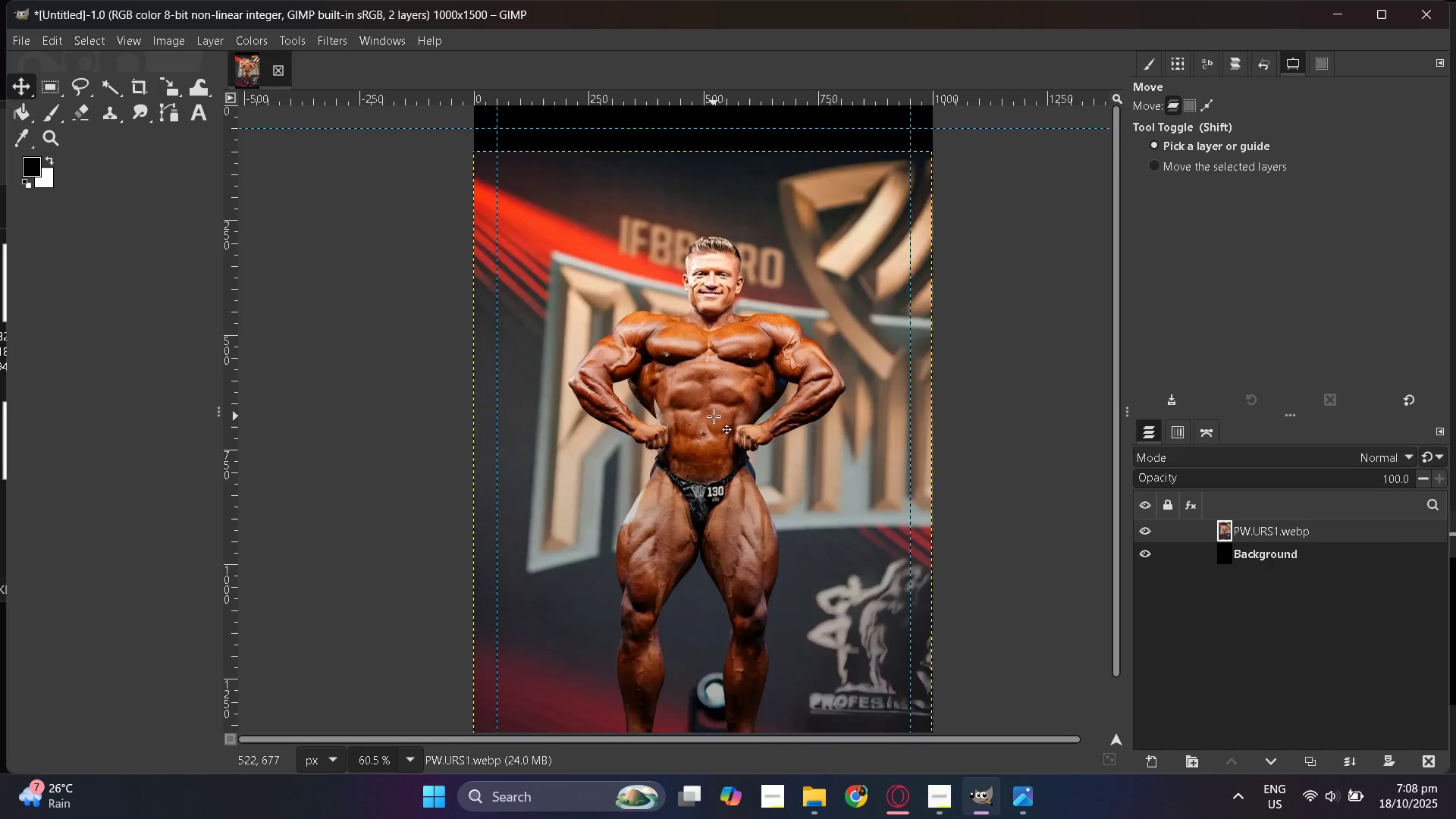 
scroll: coordinate [714, 416], scroll_direction: down, amount: 5.0
 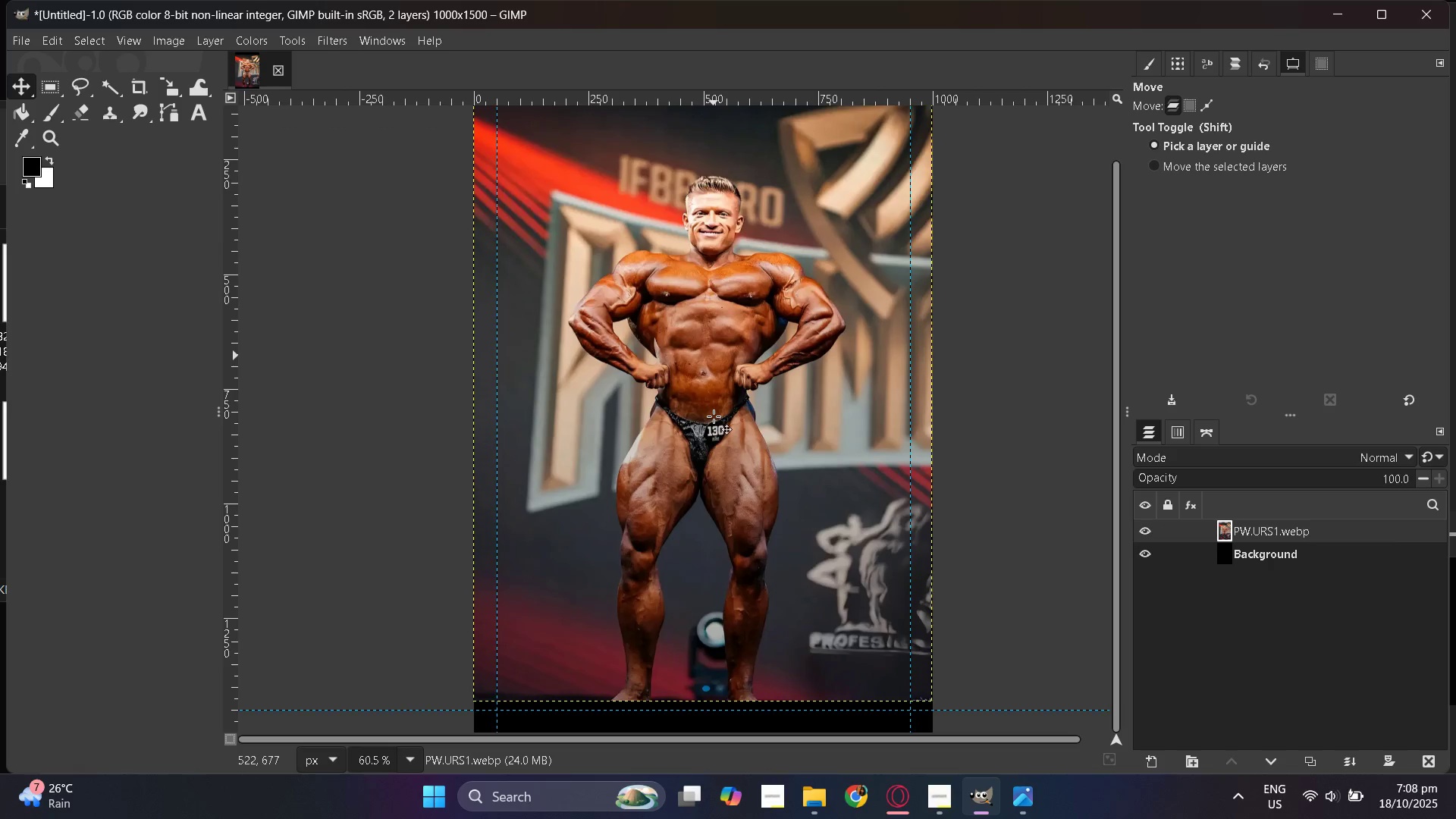 
left_click_drag(start_coordinate=[714, 416], to_coordinate=[682, 438])
 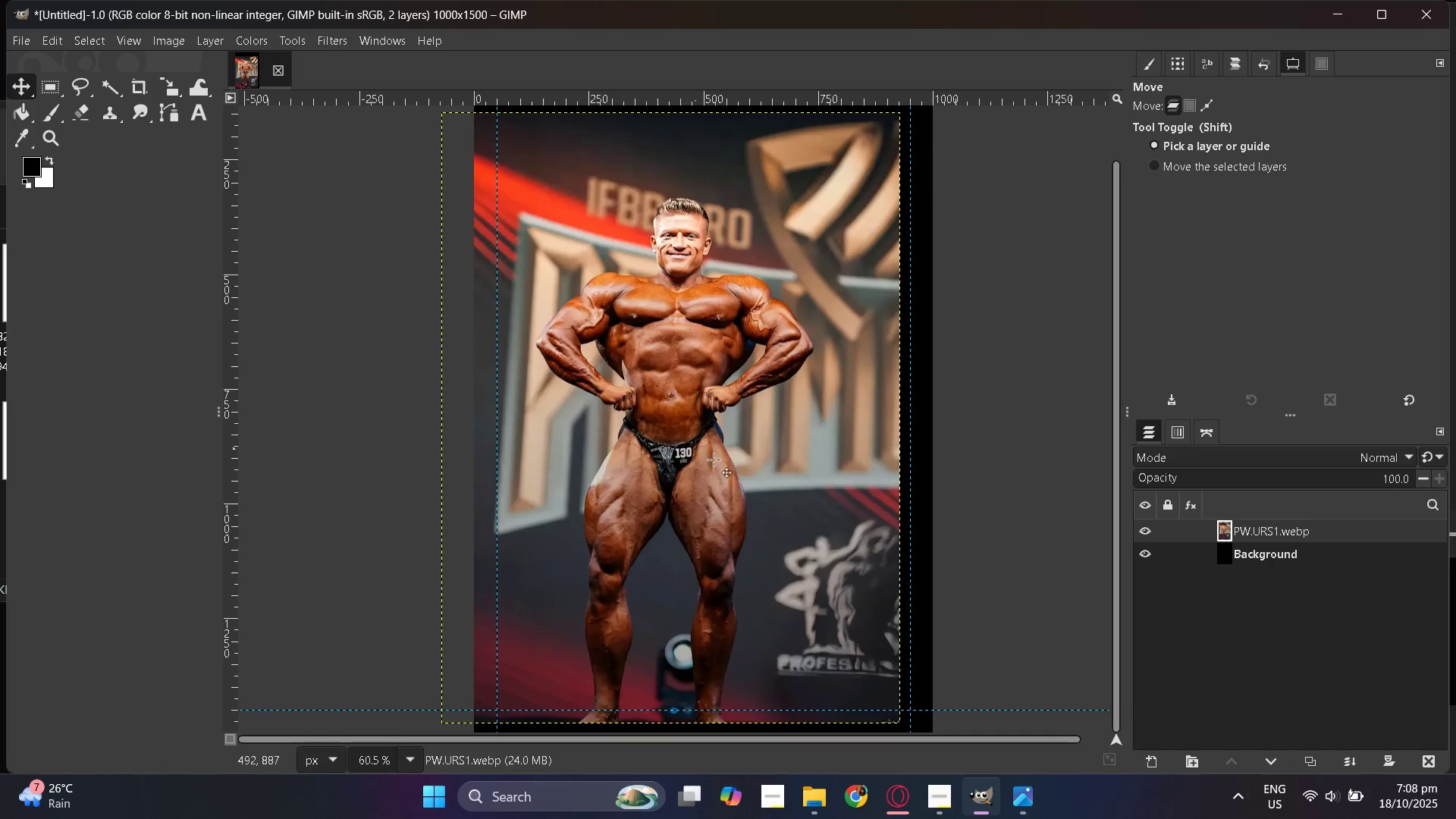 
scroll: coordinate [736, 498], scroll_direction: down, amount: 2.0
 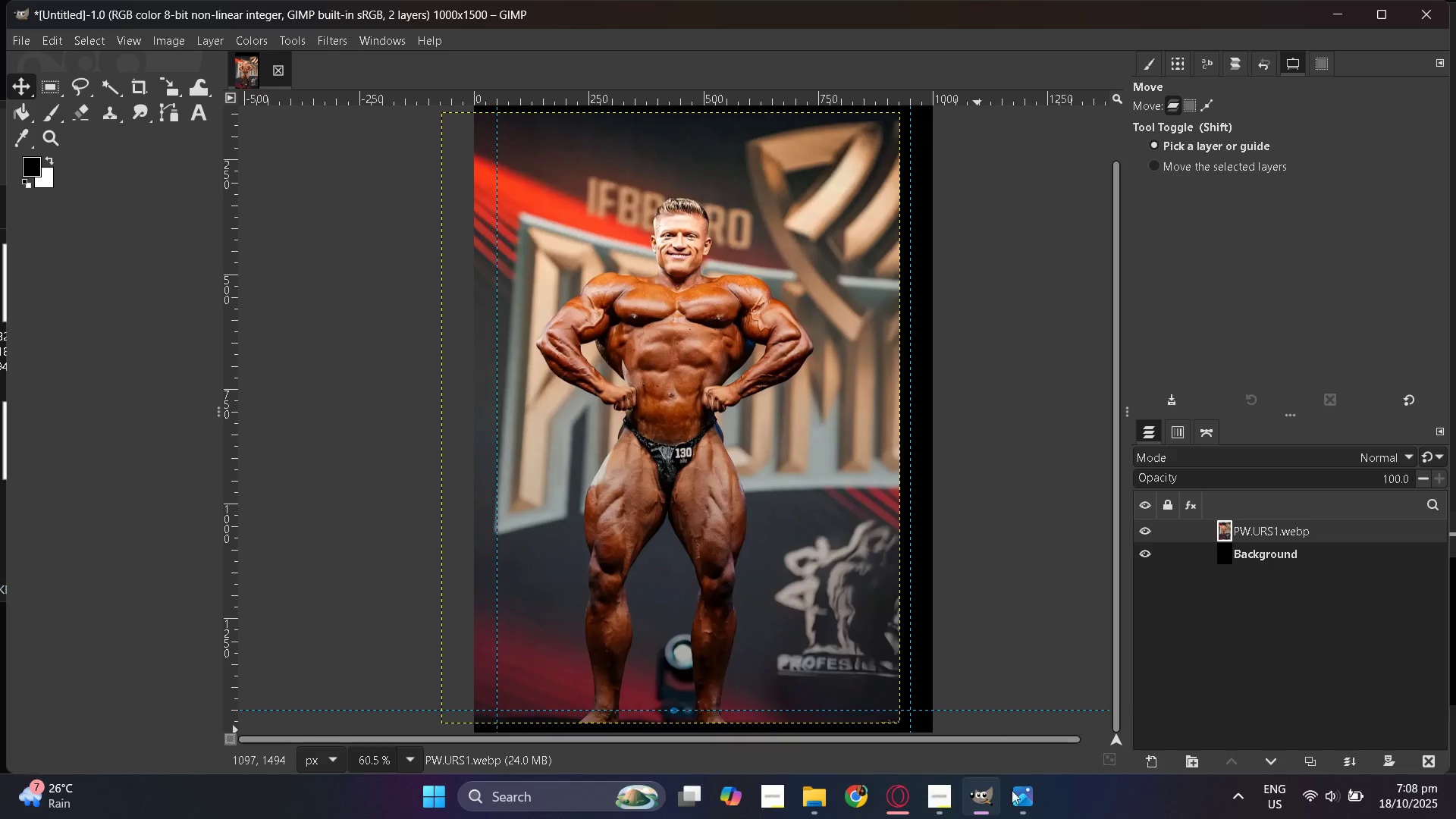 
mouse_move([1018, 807])
 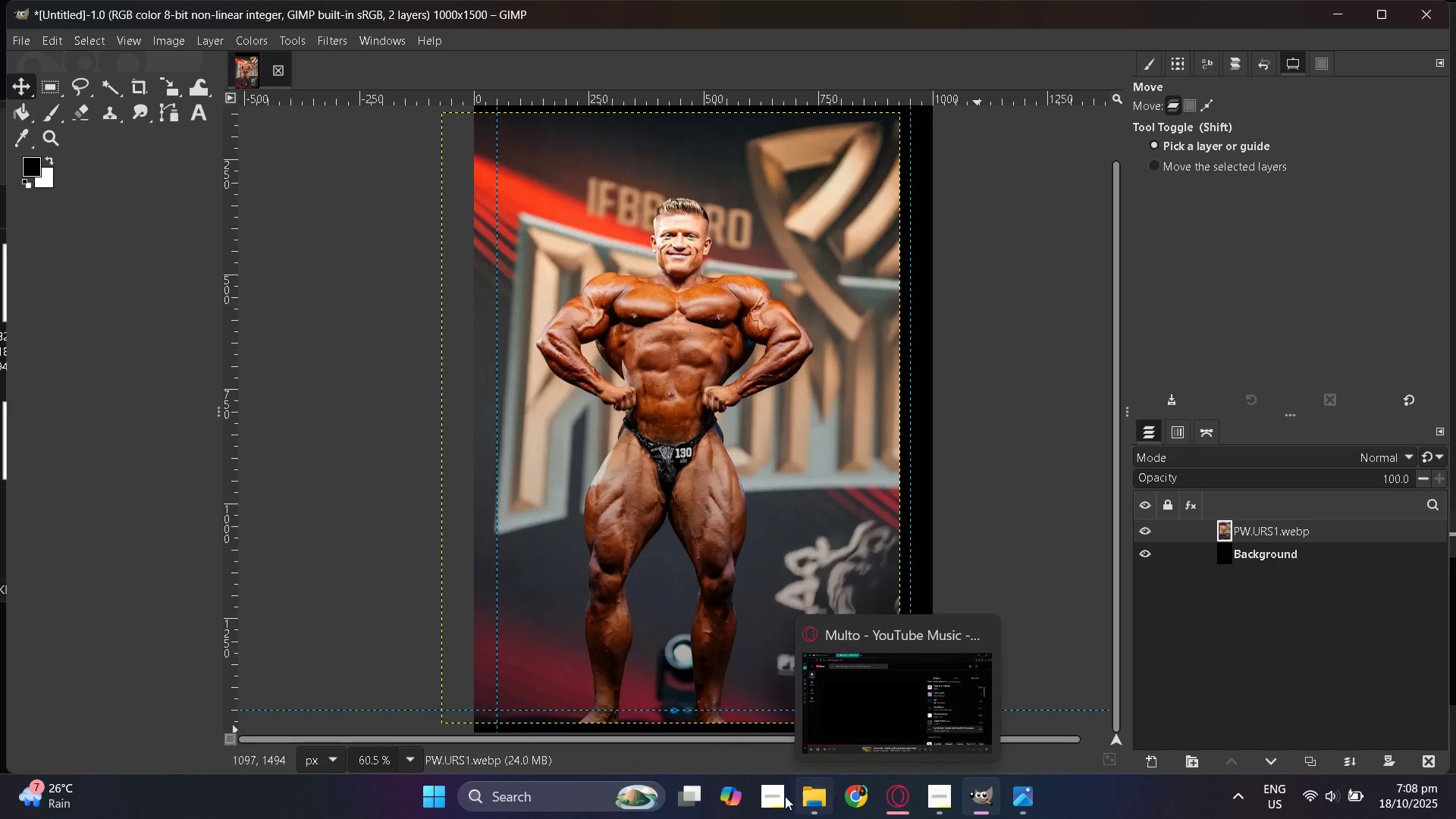 
left_click([813, 799])
 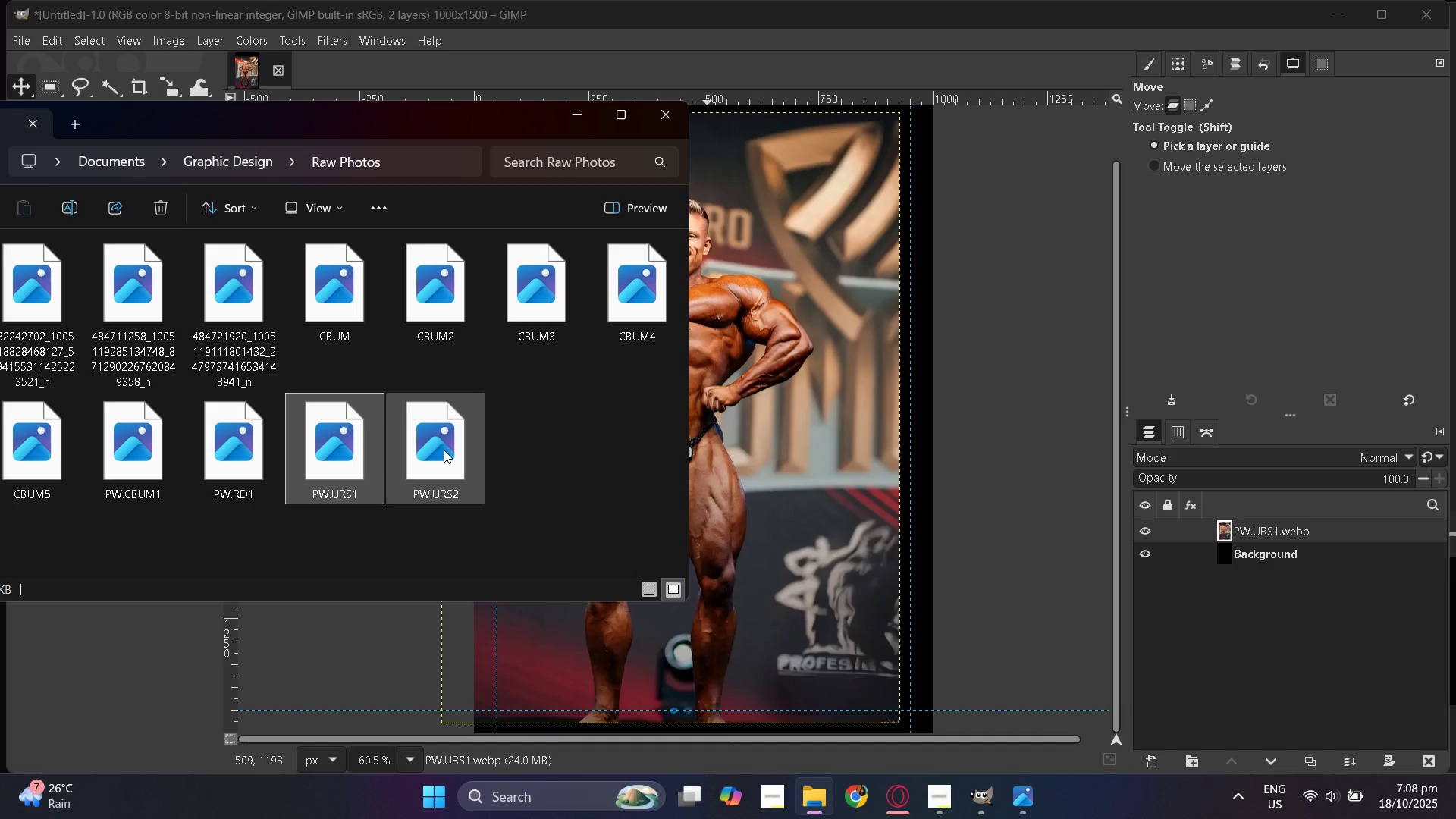 
left_click_drag(start_coordinate=[444, 450], to_coordinate=[868, 453])
 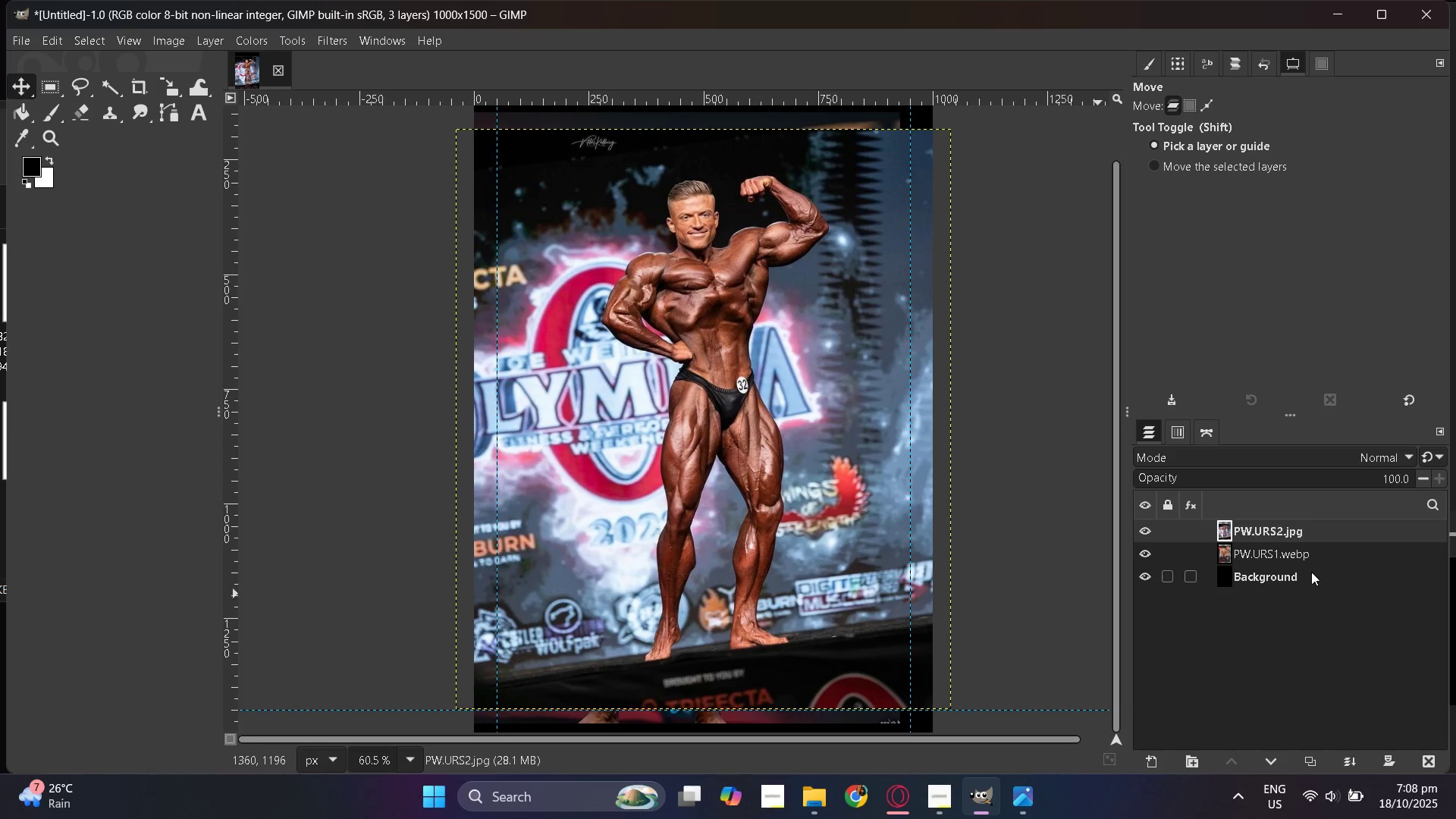 
left_click([1299, 560])
 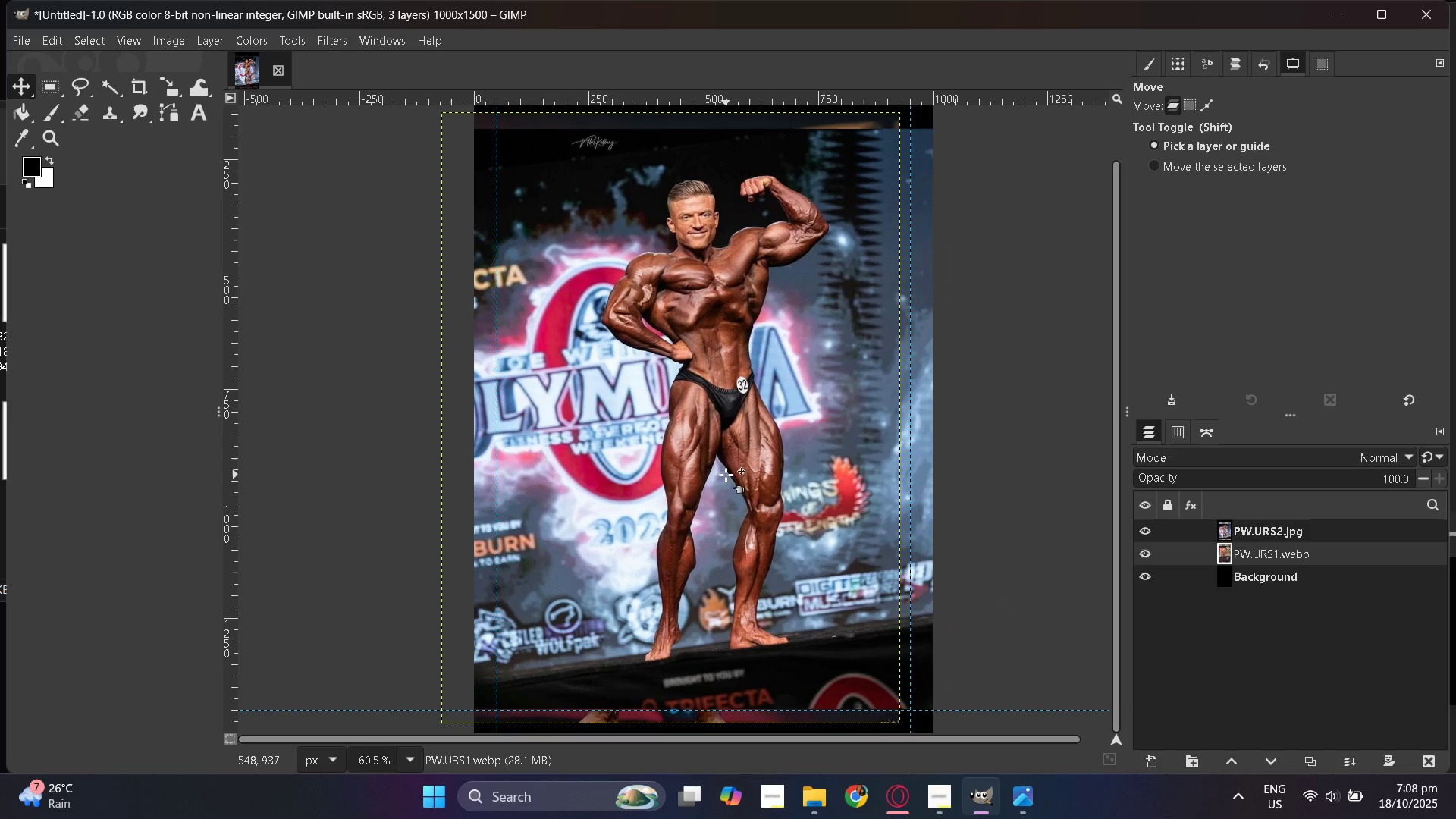 
wait(5.39)
 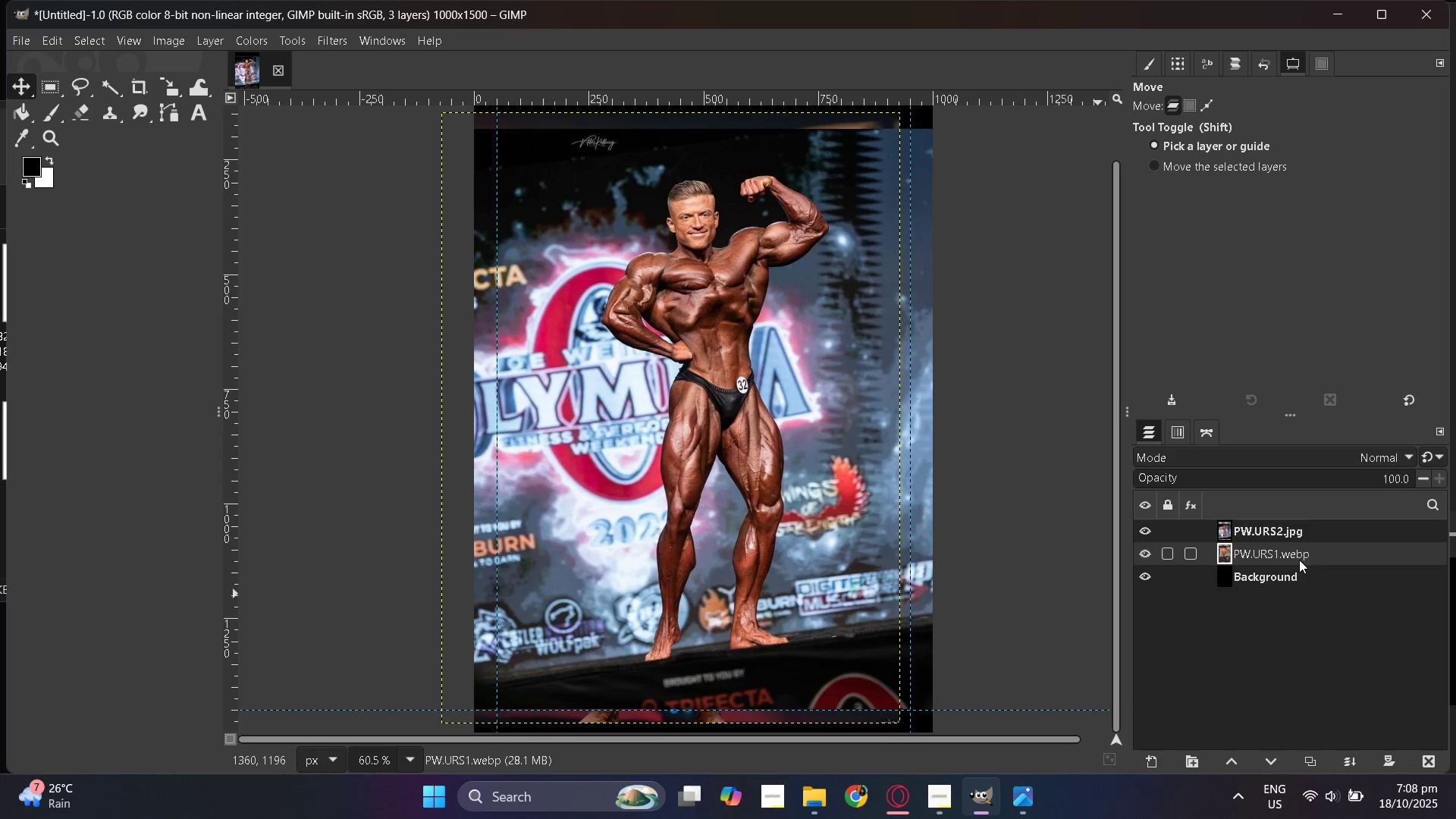 
left_click_drag(start_coordinate=[741, 359], to_coordinate=[781, 362])
 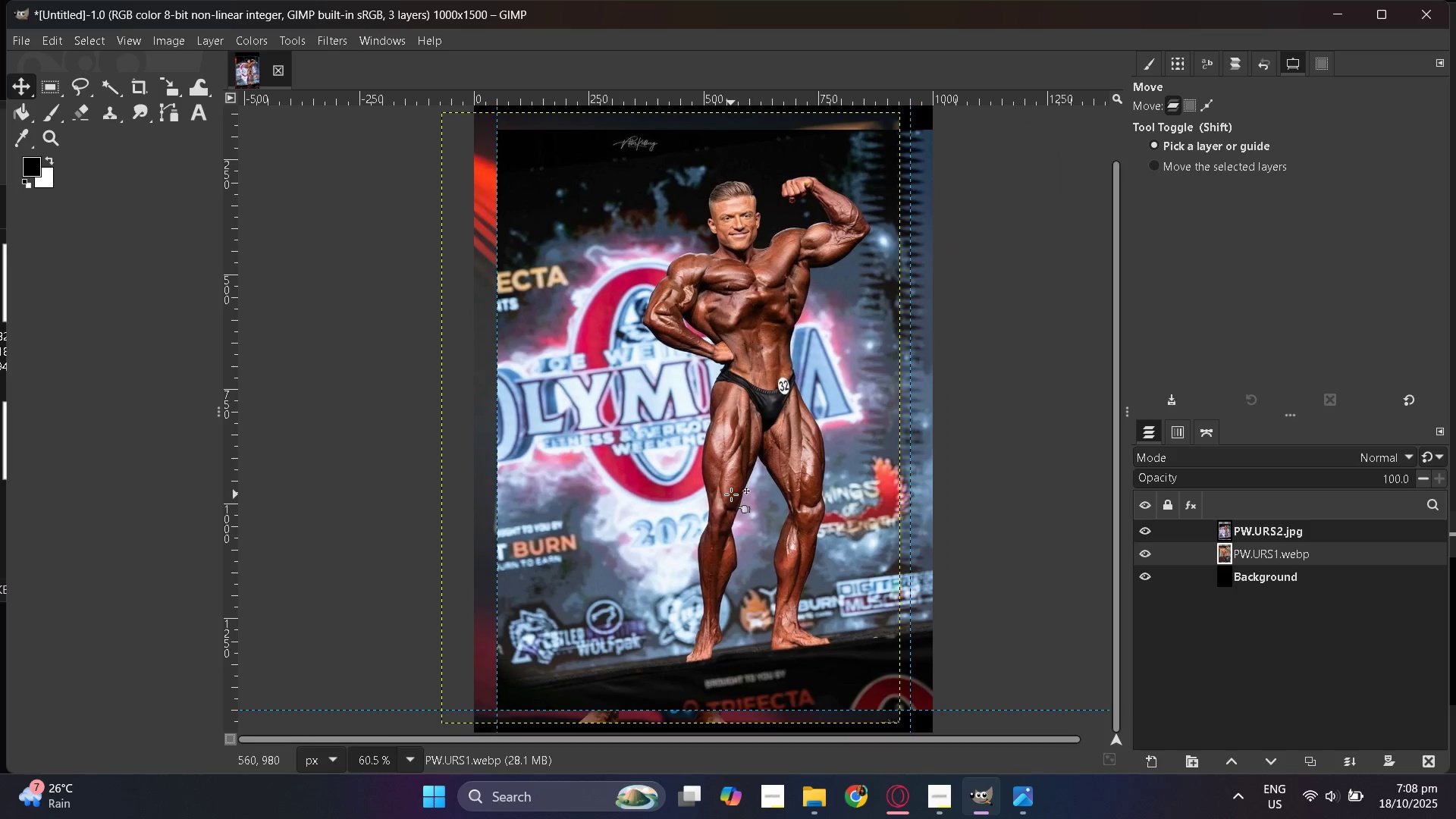 
hold_key(key=ControlLeft, duration=0.34)
scroll: coordinate [731, 494], scroll_direction: down, amount: 1.0
 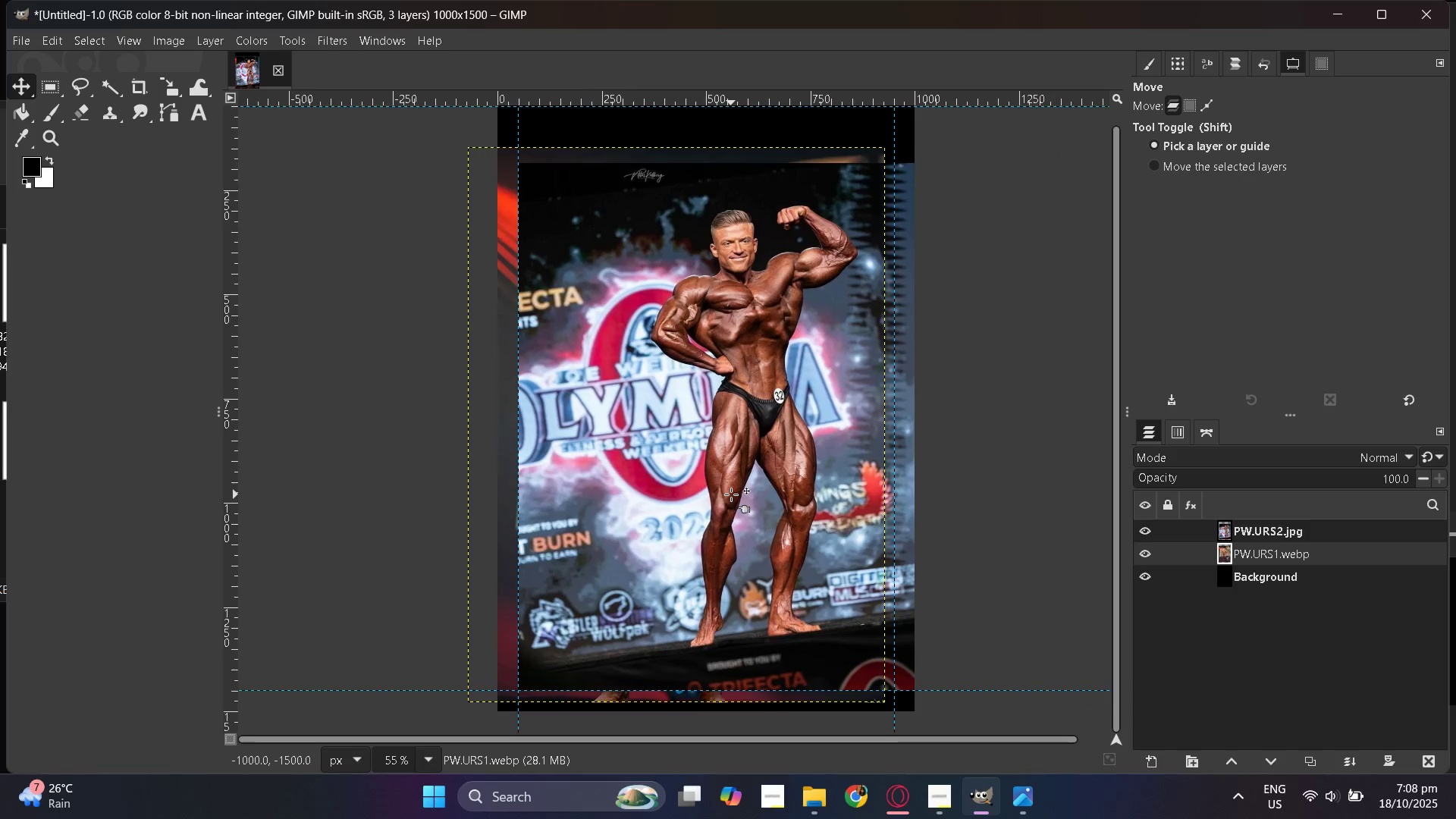 
scroll: coordinate [731, 494], scroll_direction: up, amount: 2.0
 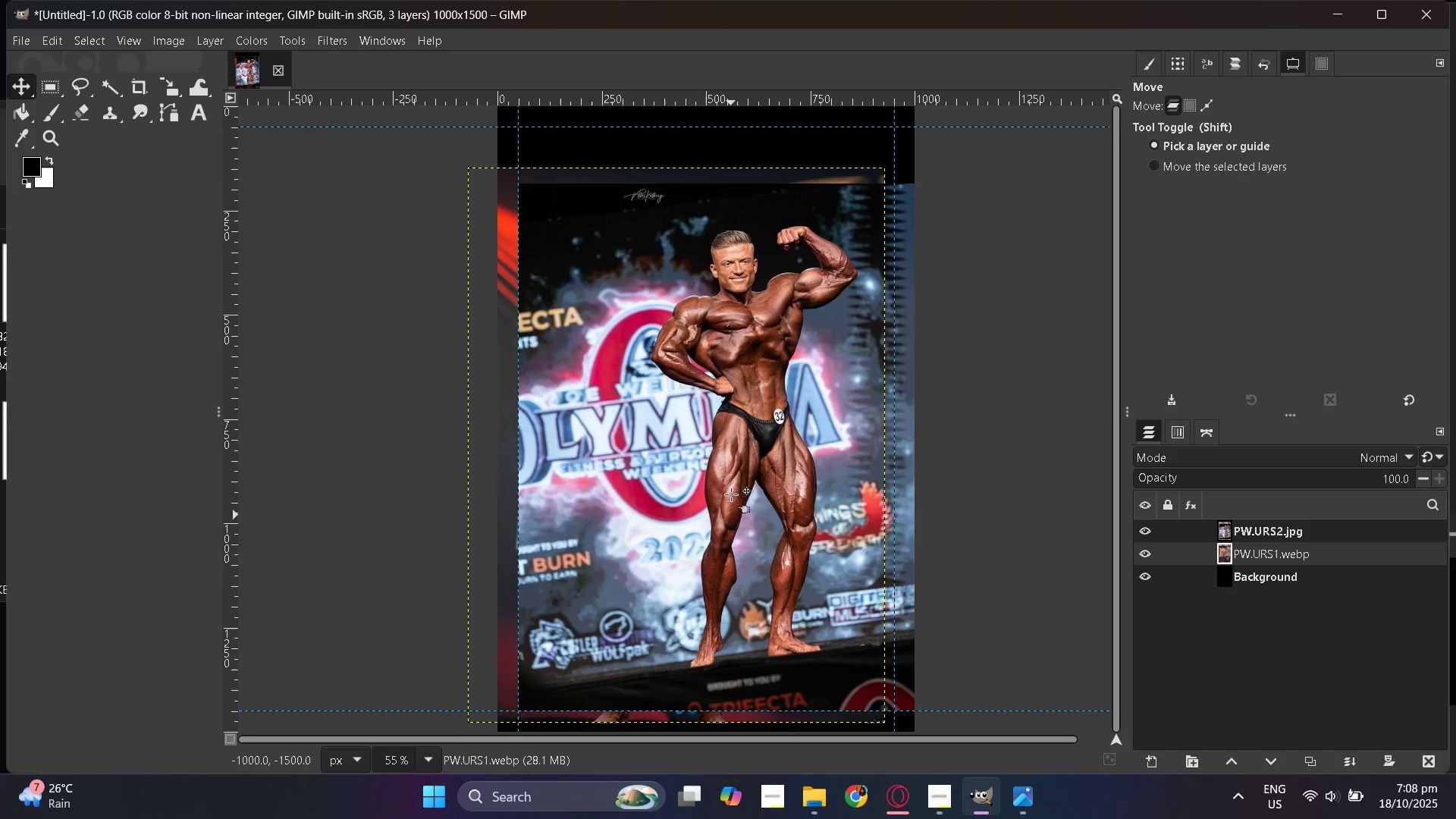 
left_click_drag(start_coordinate=[730, 492], to_coordinate=[793, 433])
 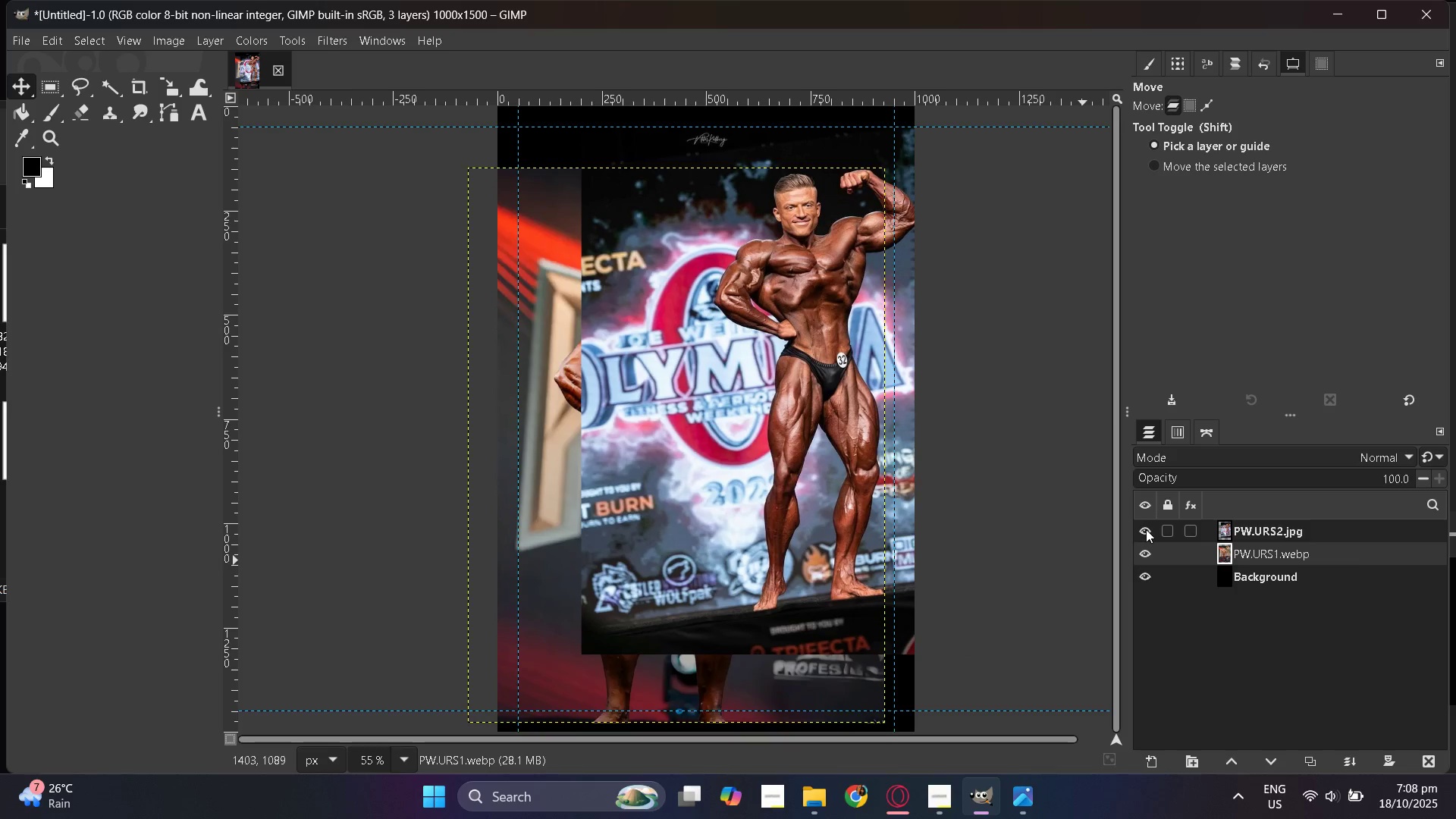 
left_click([1144, 551])
 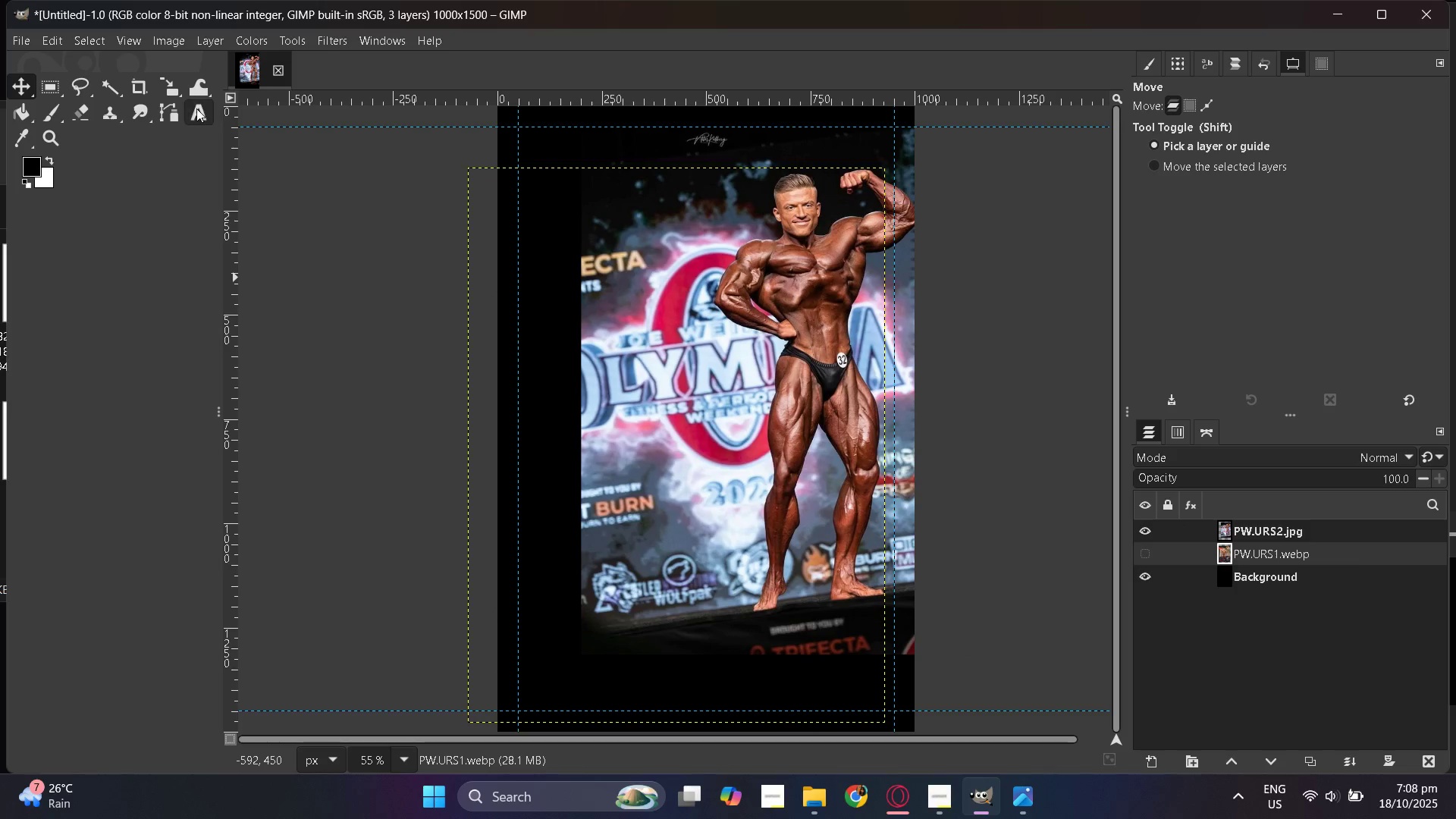 
mouse_move([169, 99])
 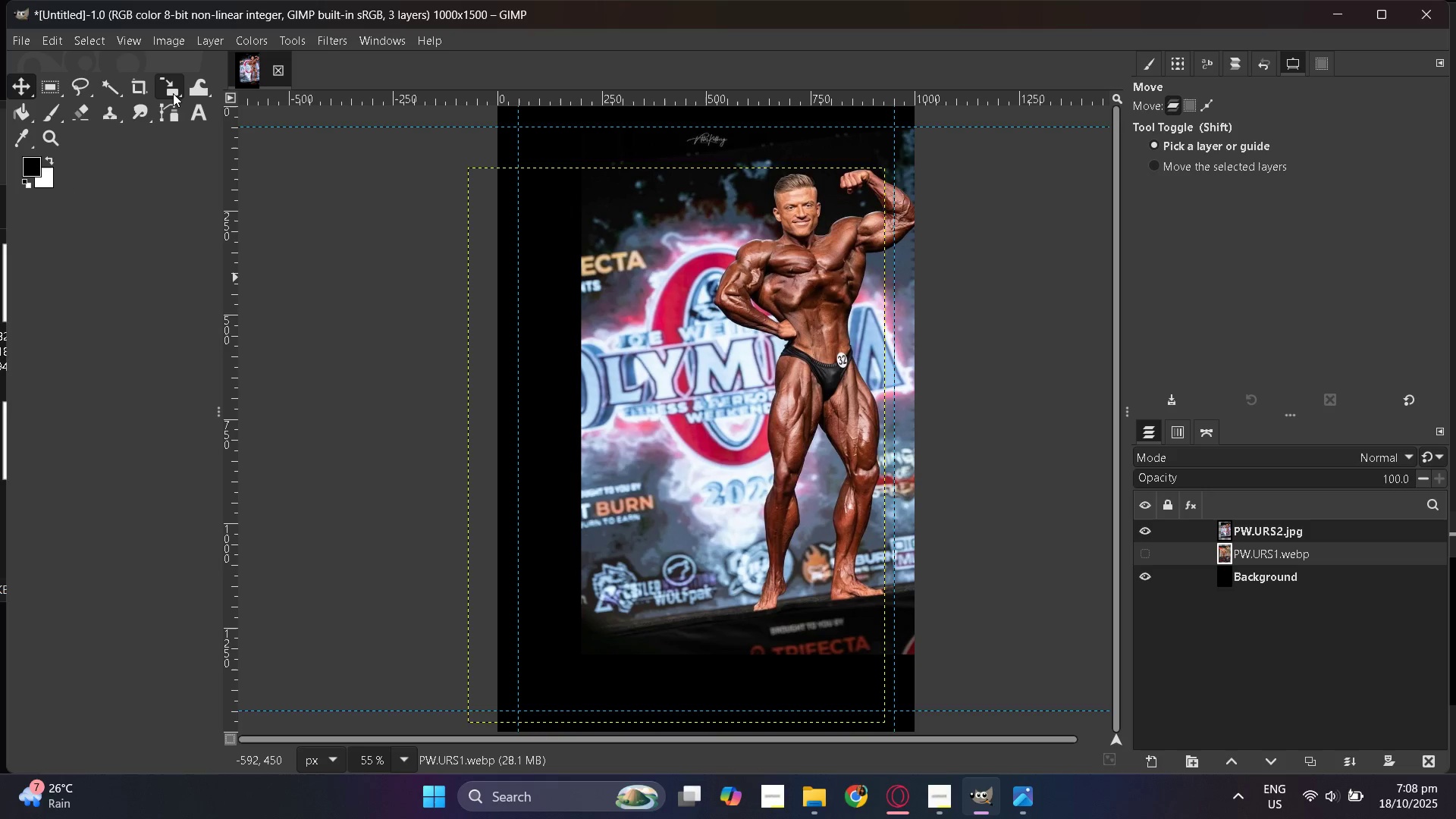 
left_click([173, 93])
 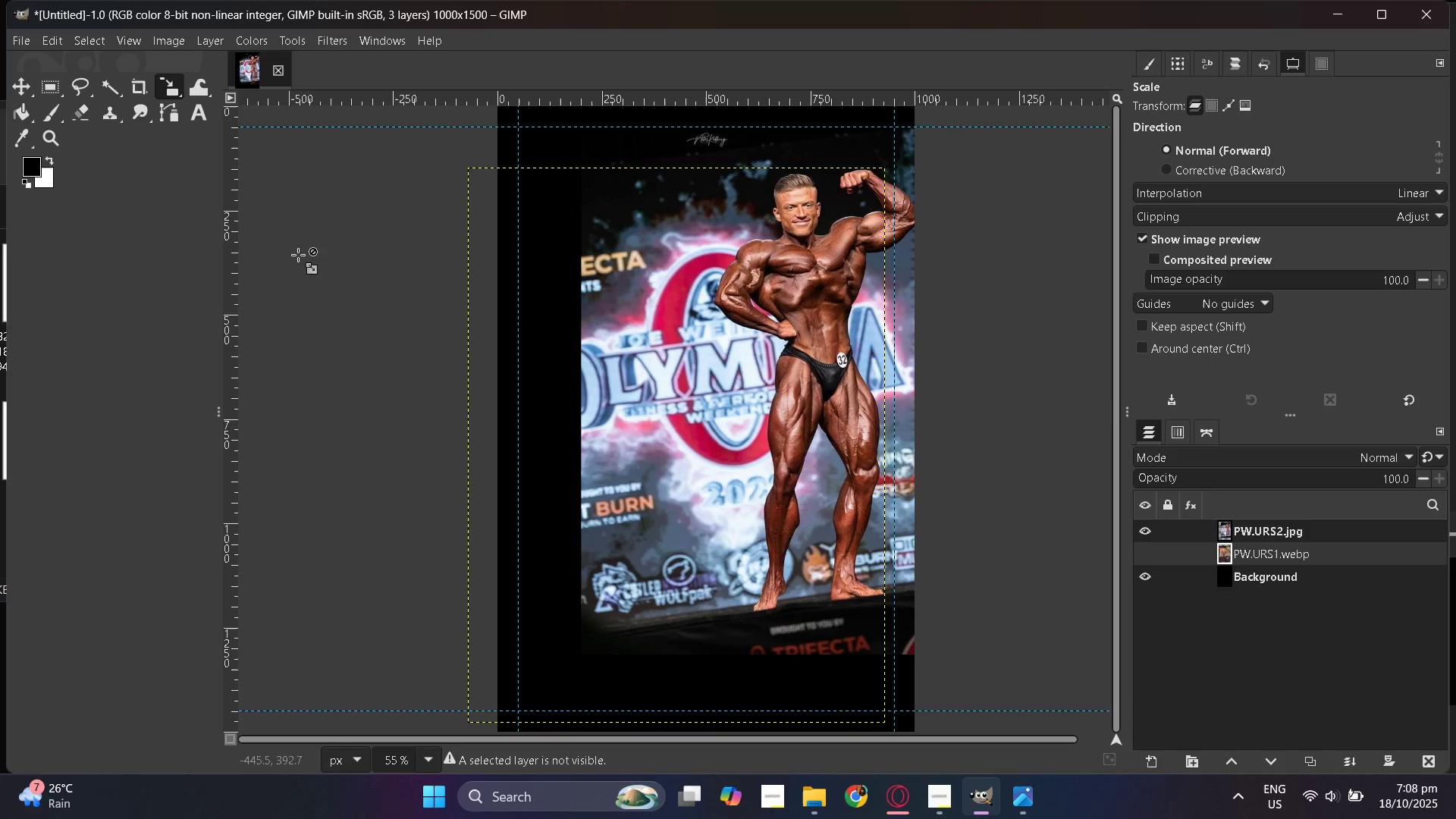 
left_click([782, 243])
 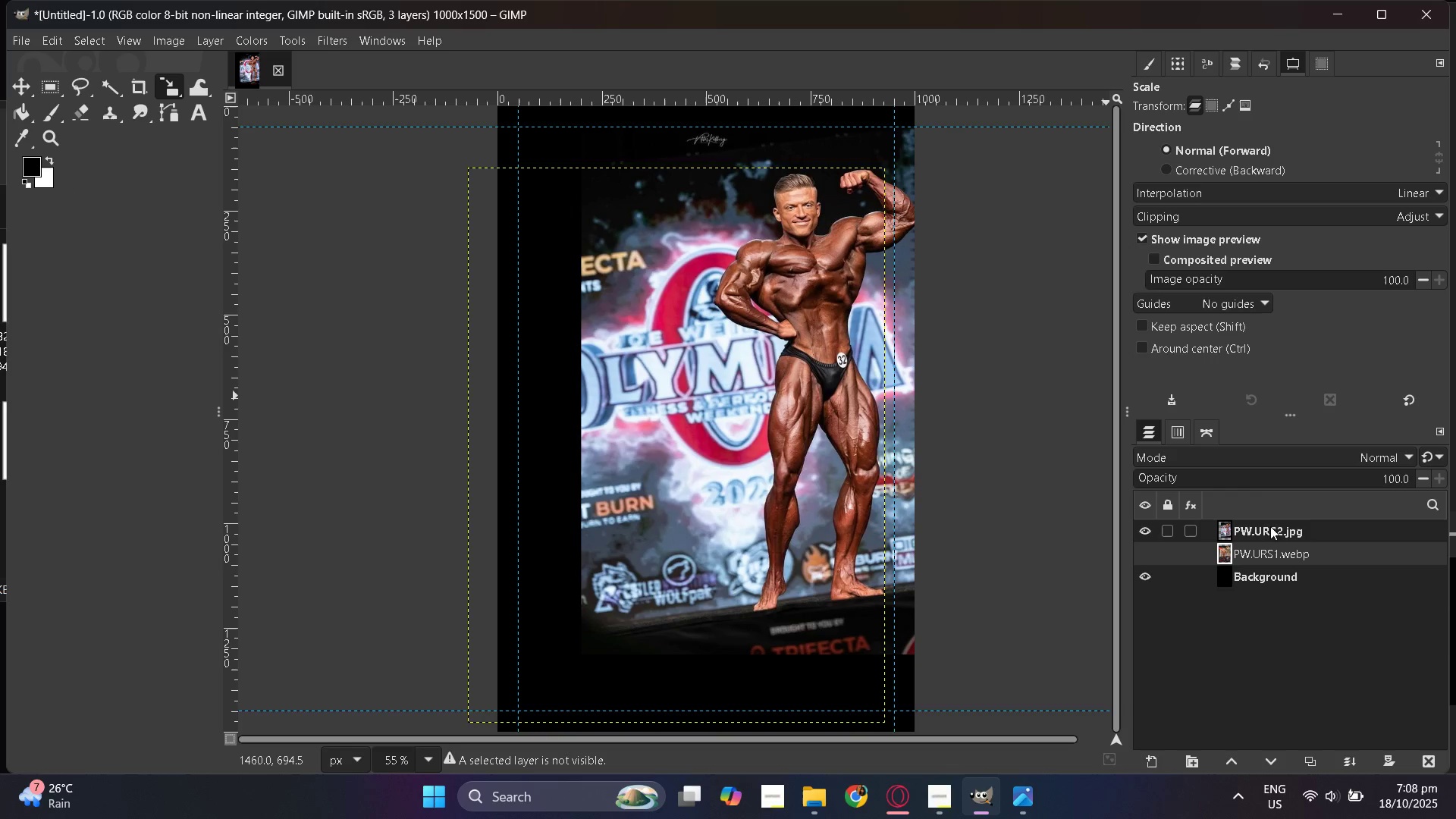 
left_click([1266, 529])
 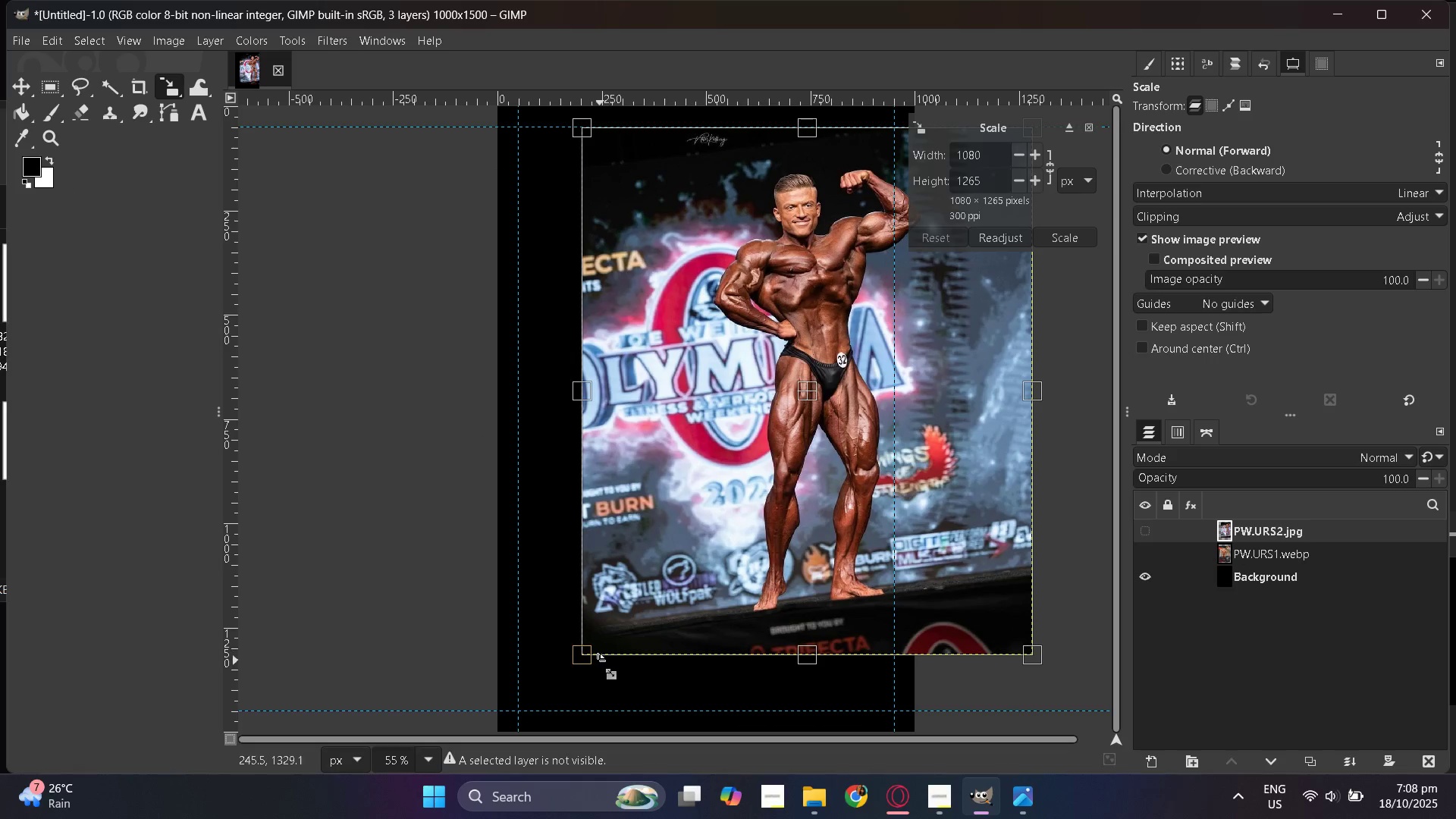 
left_click_drag(start_coordinate=[585, 663], to_coordinate=[515, 717])
 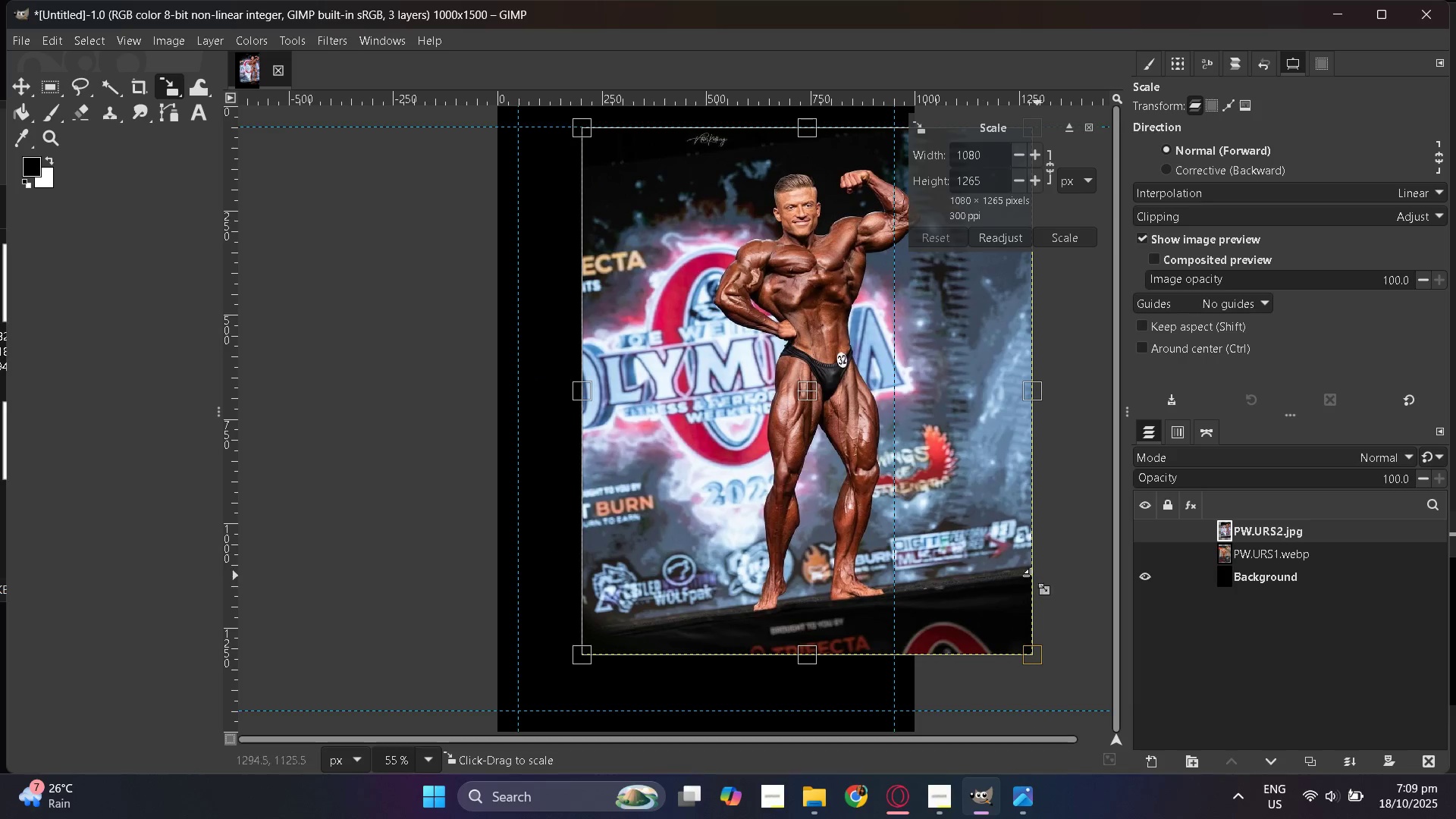 
key(Control+ControlLeft)
 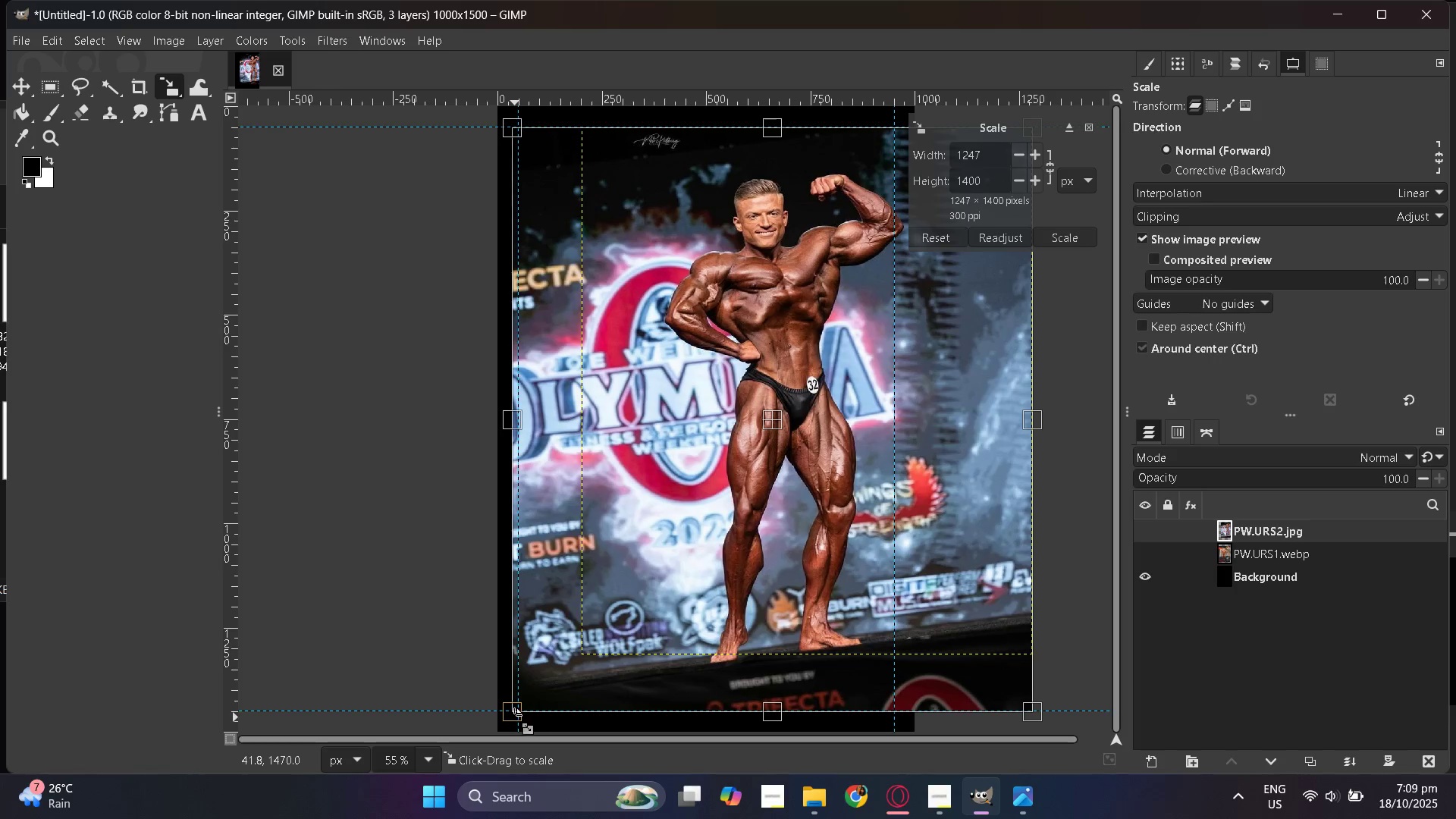 
key(Control+Z)
 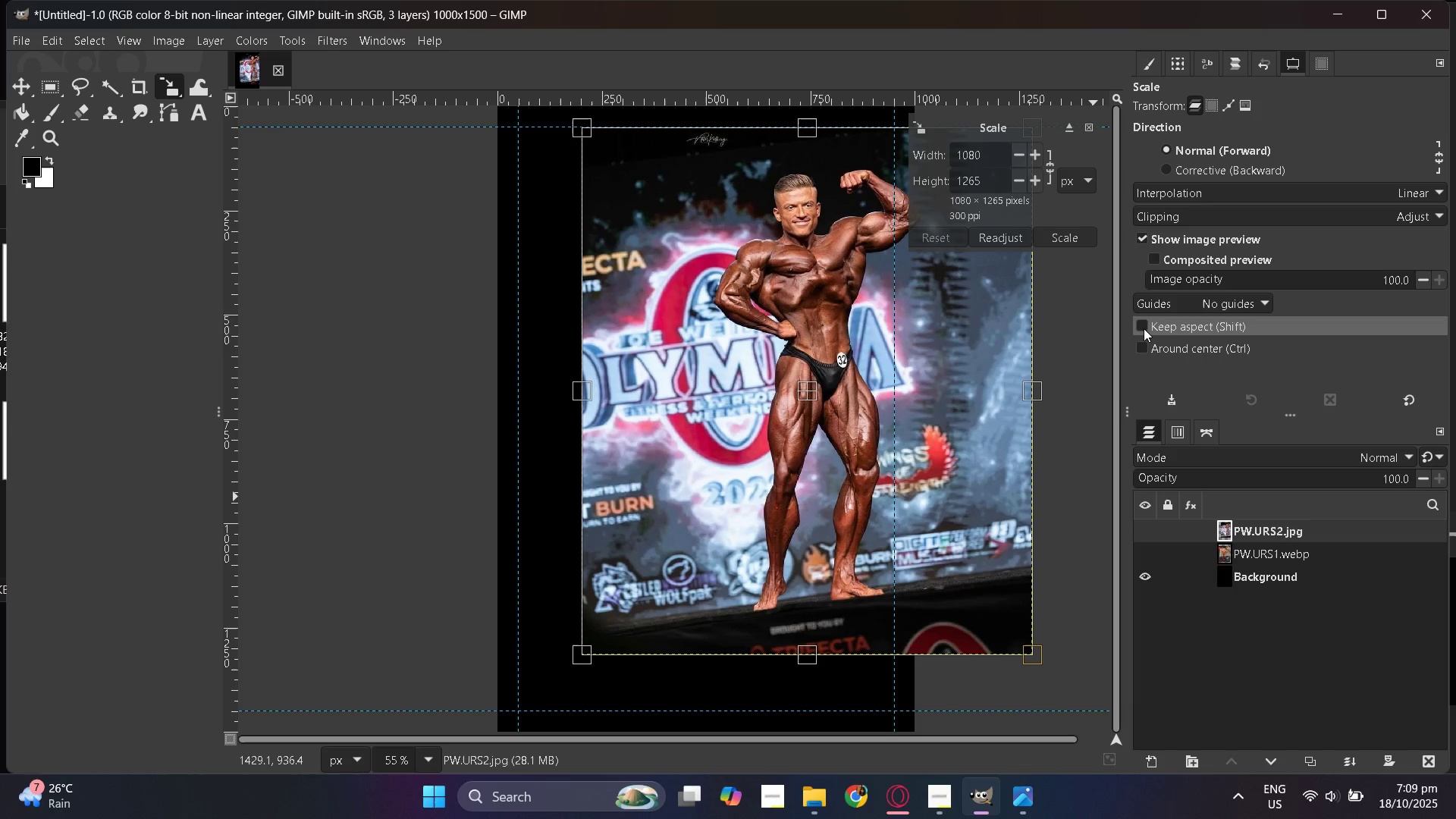 
left_click([1144, 328])
 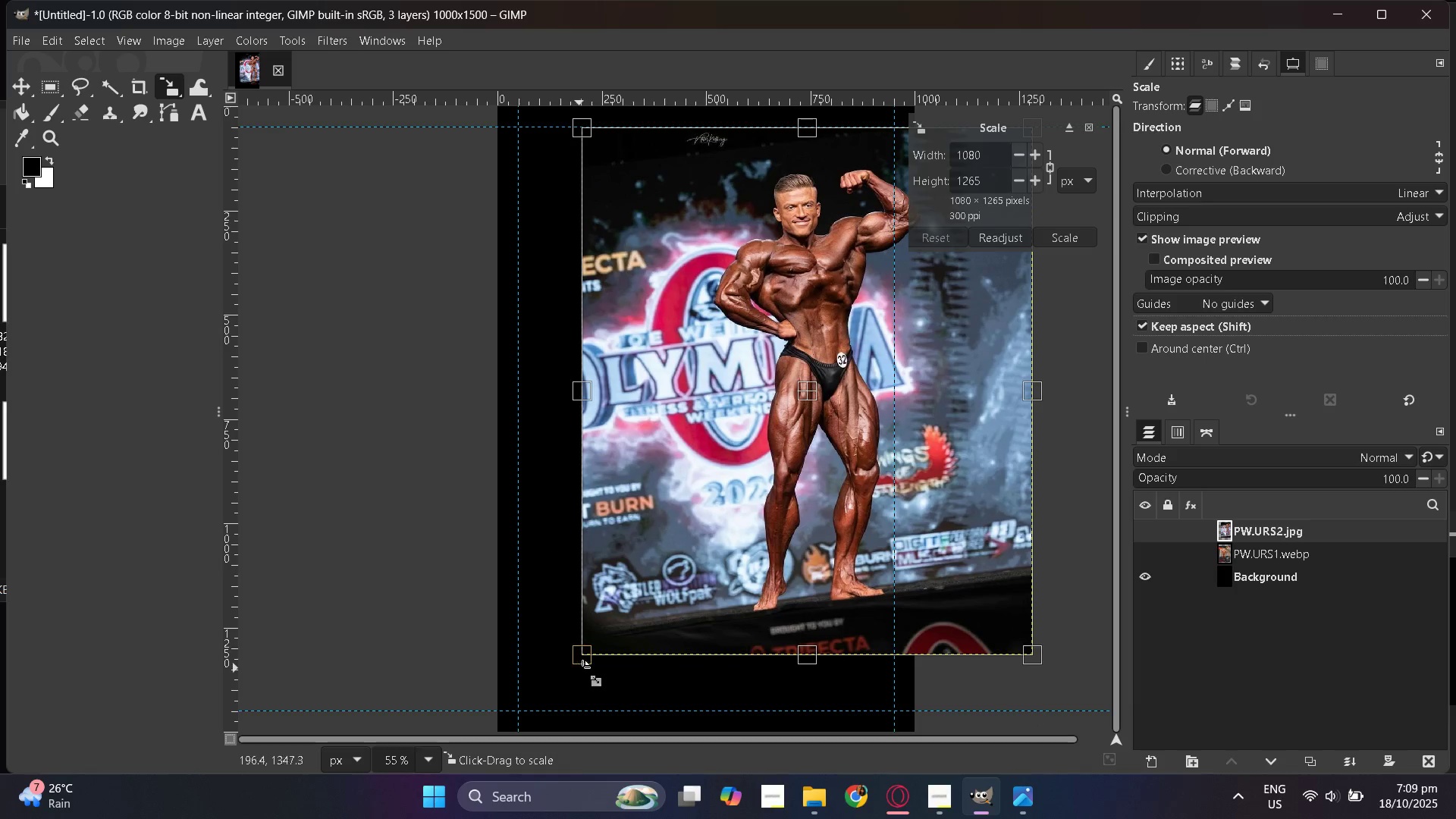 
left_click_drag(start_coordinate=[591, 661], to_coordinate=[504, 726])
 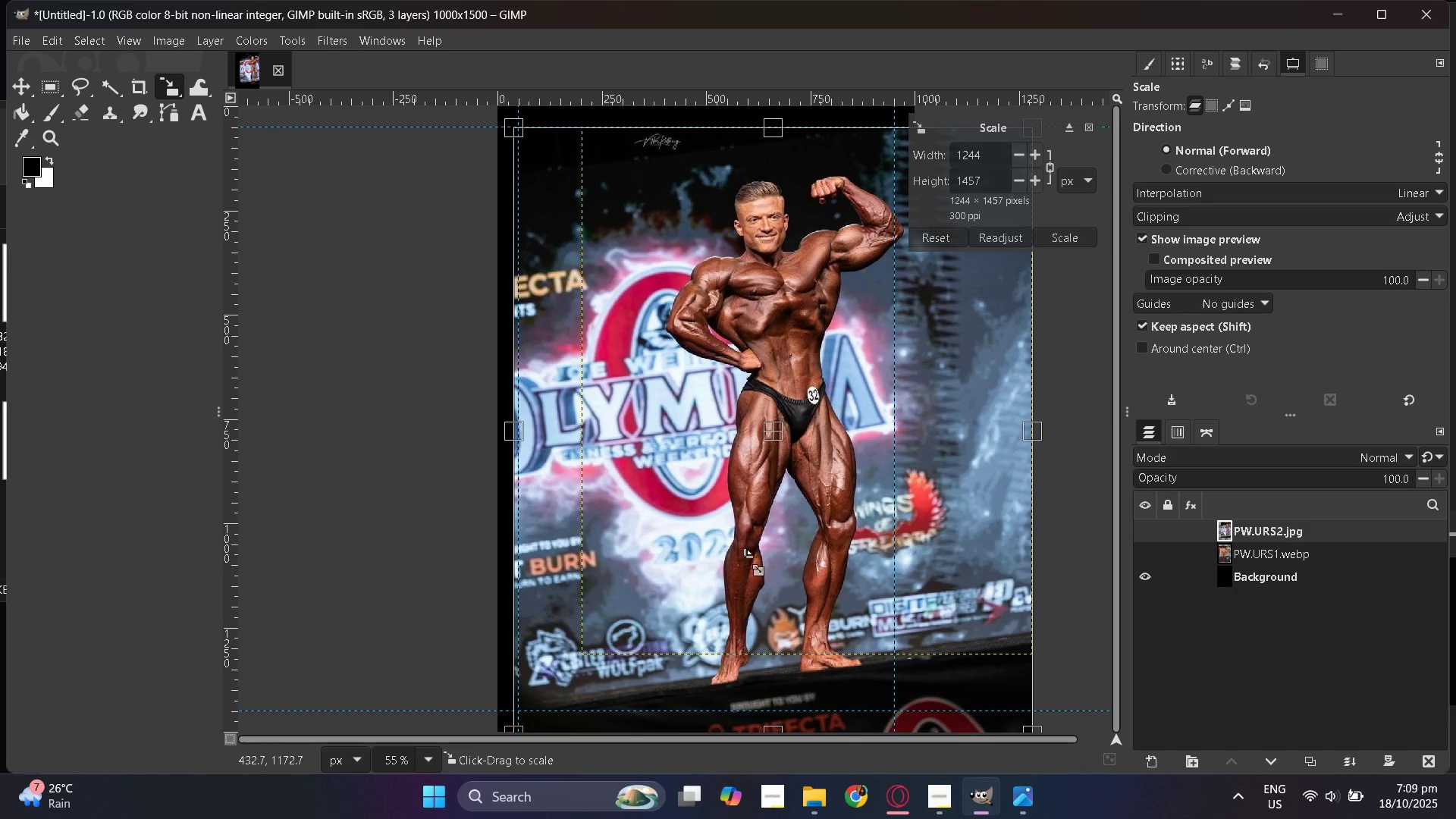 
scroll: coordinate [760, 549], scroll_direction: up, amount: 4.0
 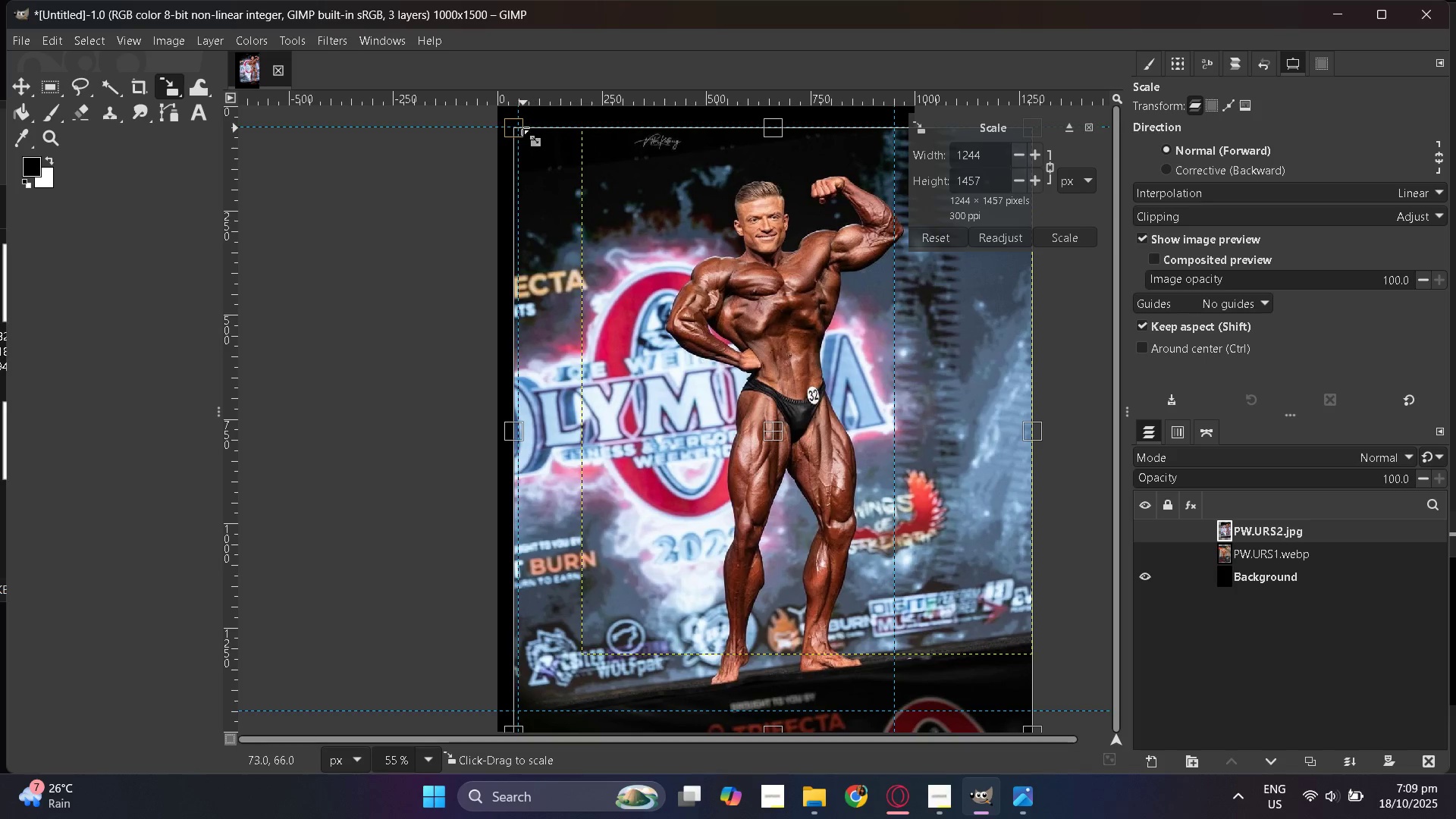 
left_click_drag(start_coordinate=[516, 126], to_coordinate=[508, 113])
 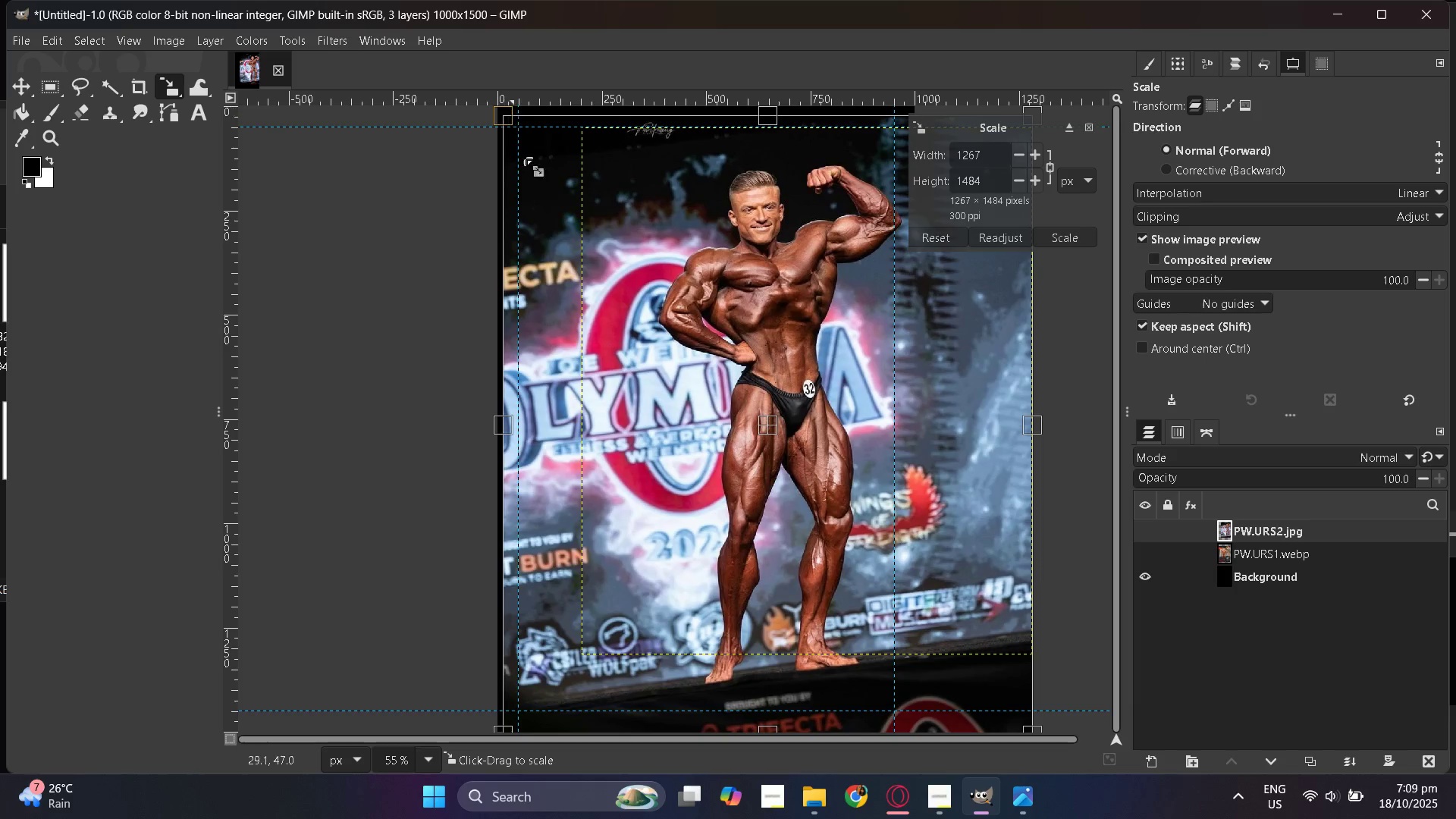 
scroll: coordinate [566, 255], scroll_direction: up, amount: 7.0
 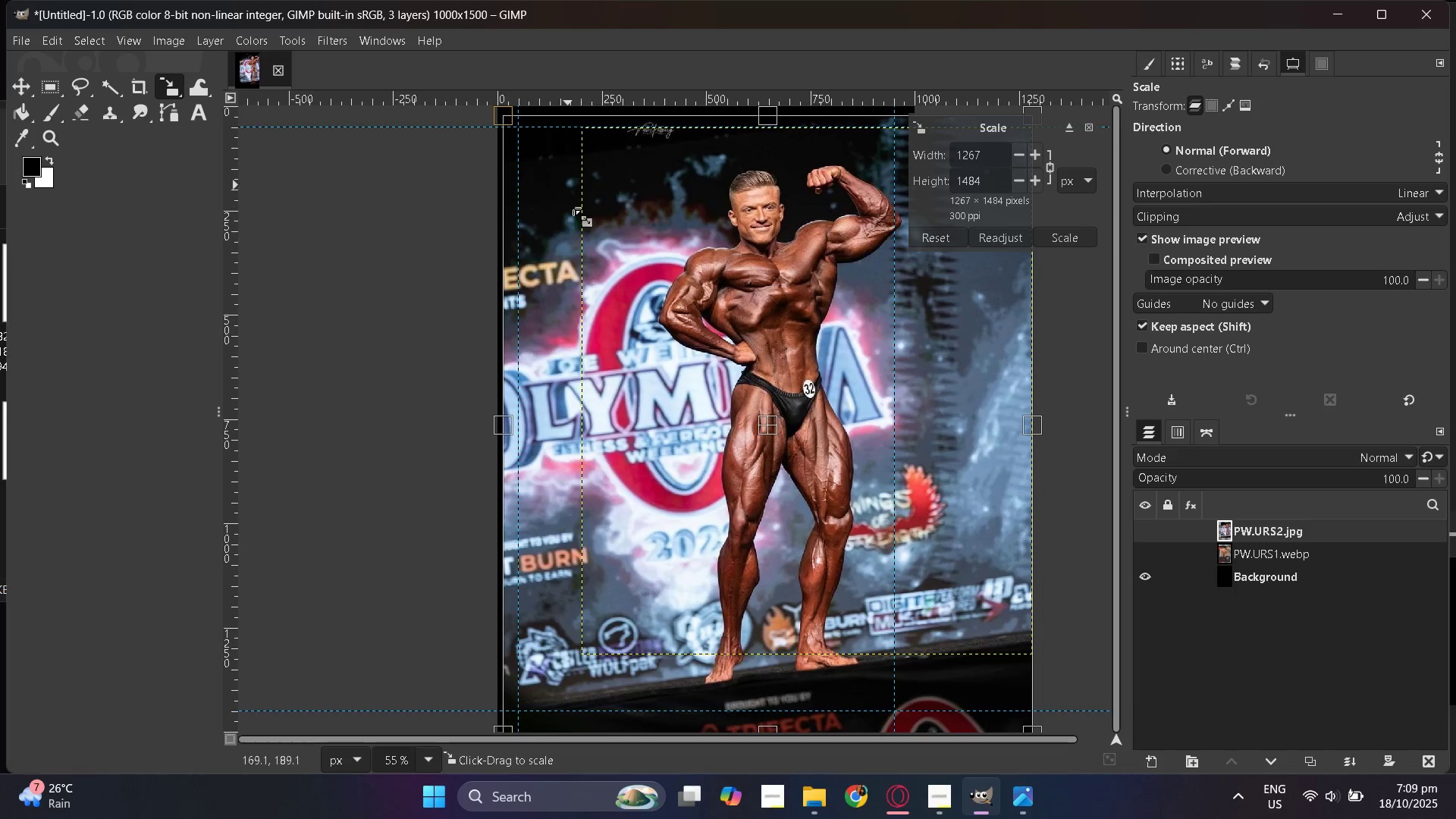 
key(Control+ControlLeft)
 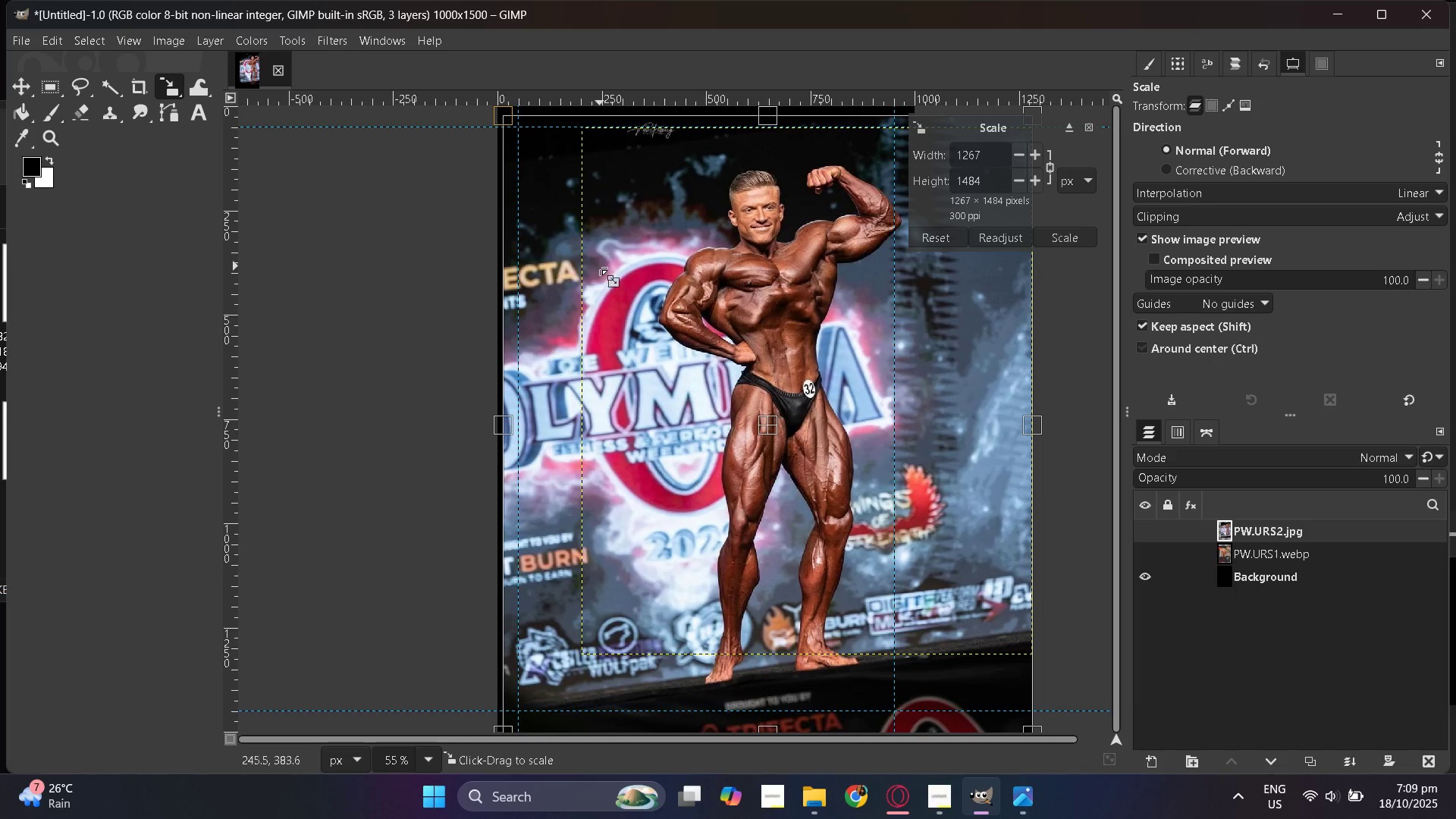 
scroll: coordinate [600, 268], scroll_direction: down, amount: 1.0
 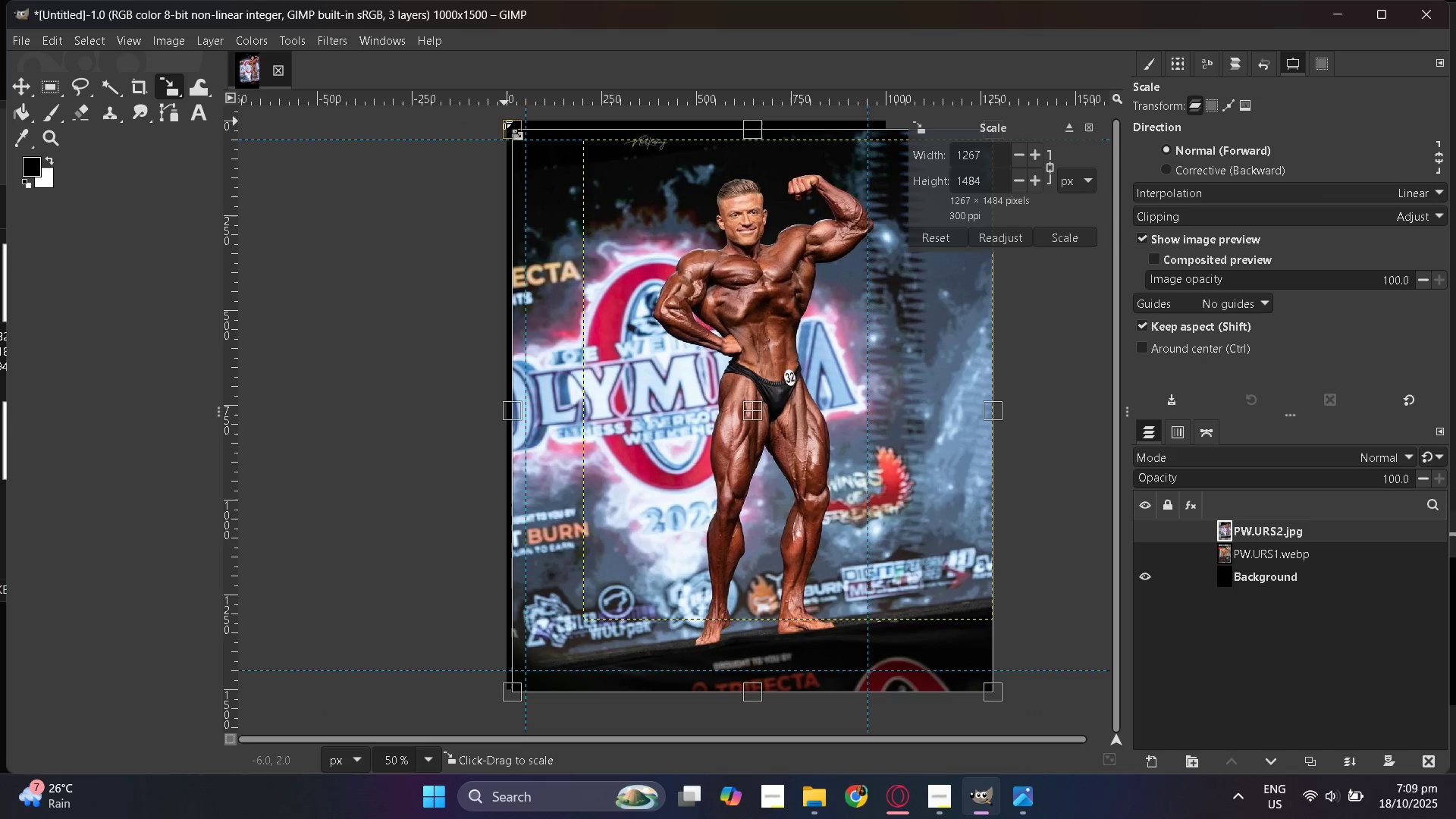 
left_click_drag(start_coordinate=[505, 124], to_coordinate=[501, 115])
 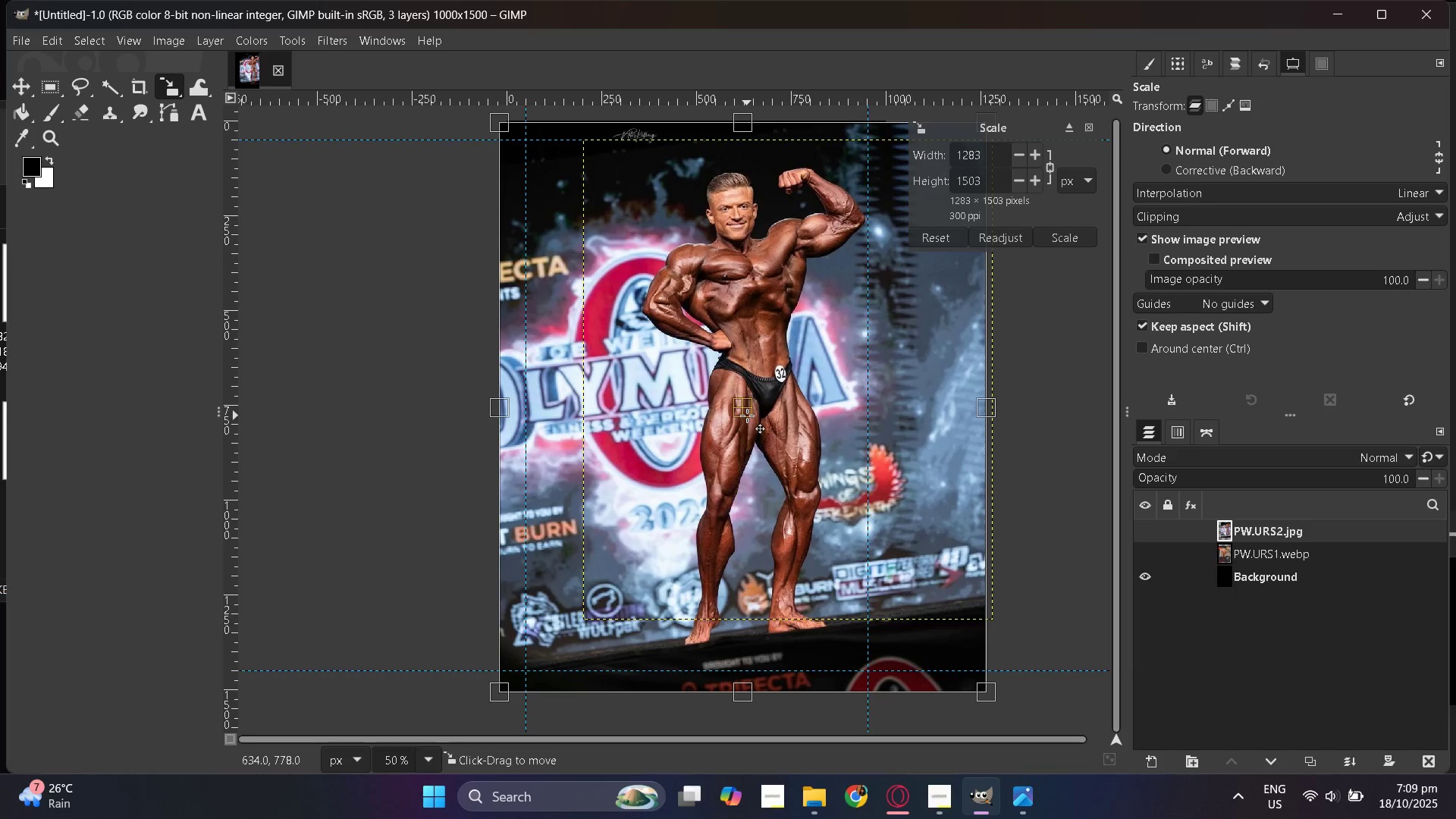 
wait(11.54)
 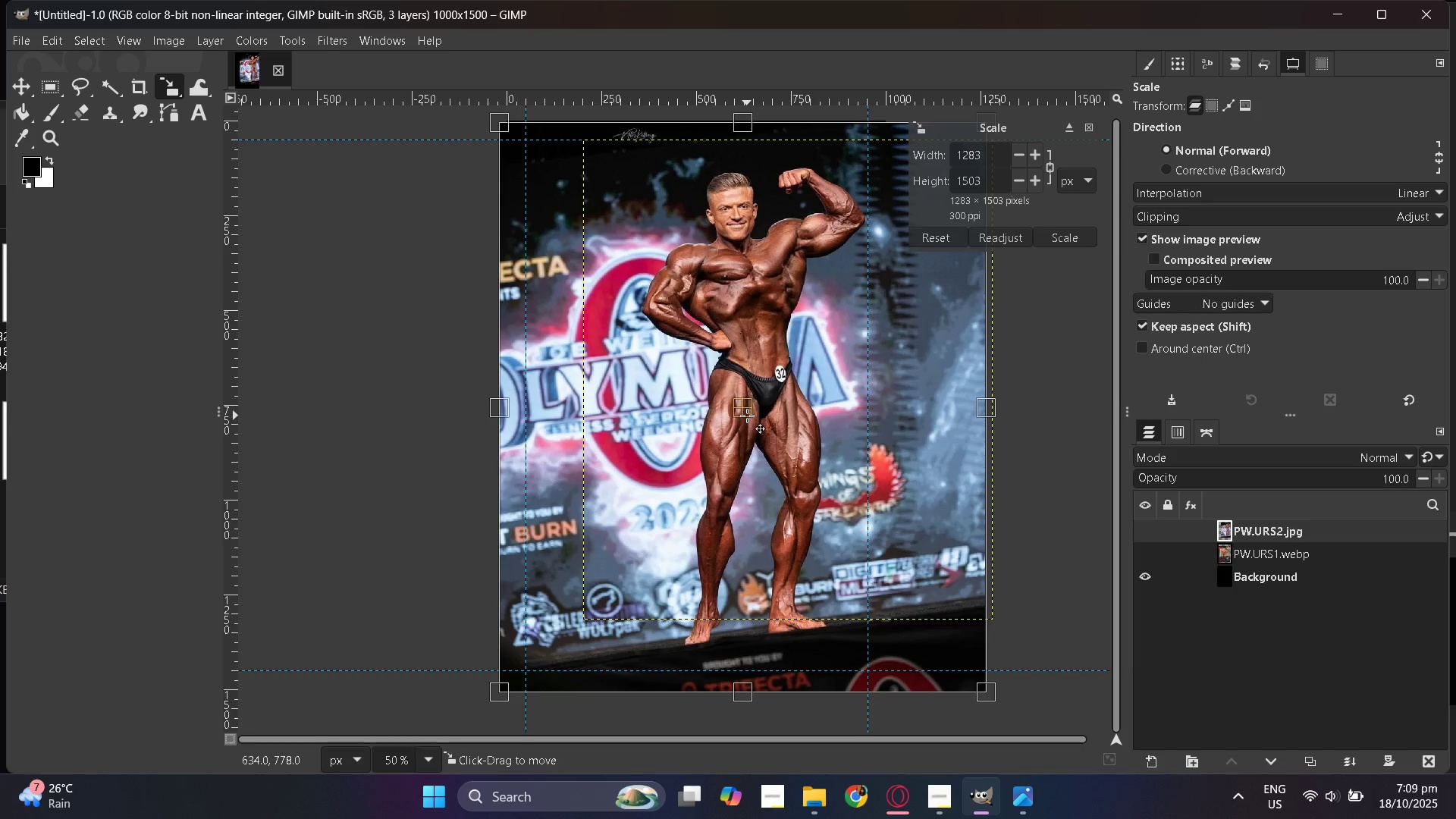 
scroll: coordinate [761, 434], scroll_direction: up, amount: 3.0
 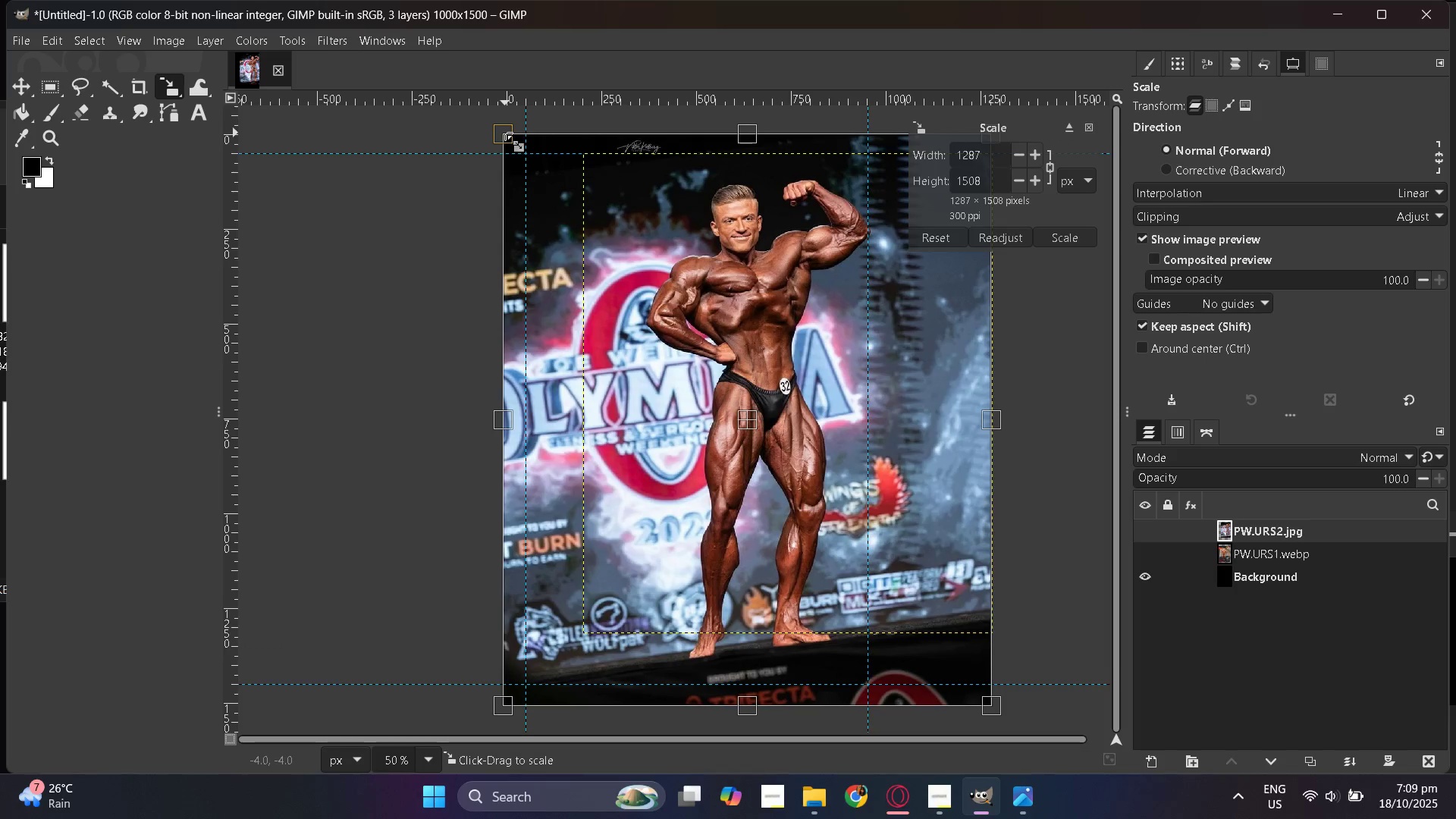 
left_click_drag(start_coordinate=[747, 432], to_coordinate=[757, 438])
 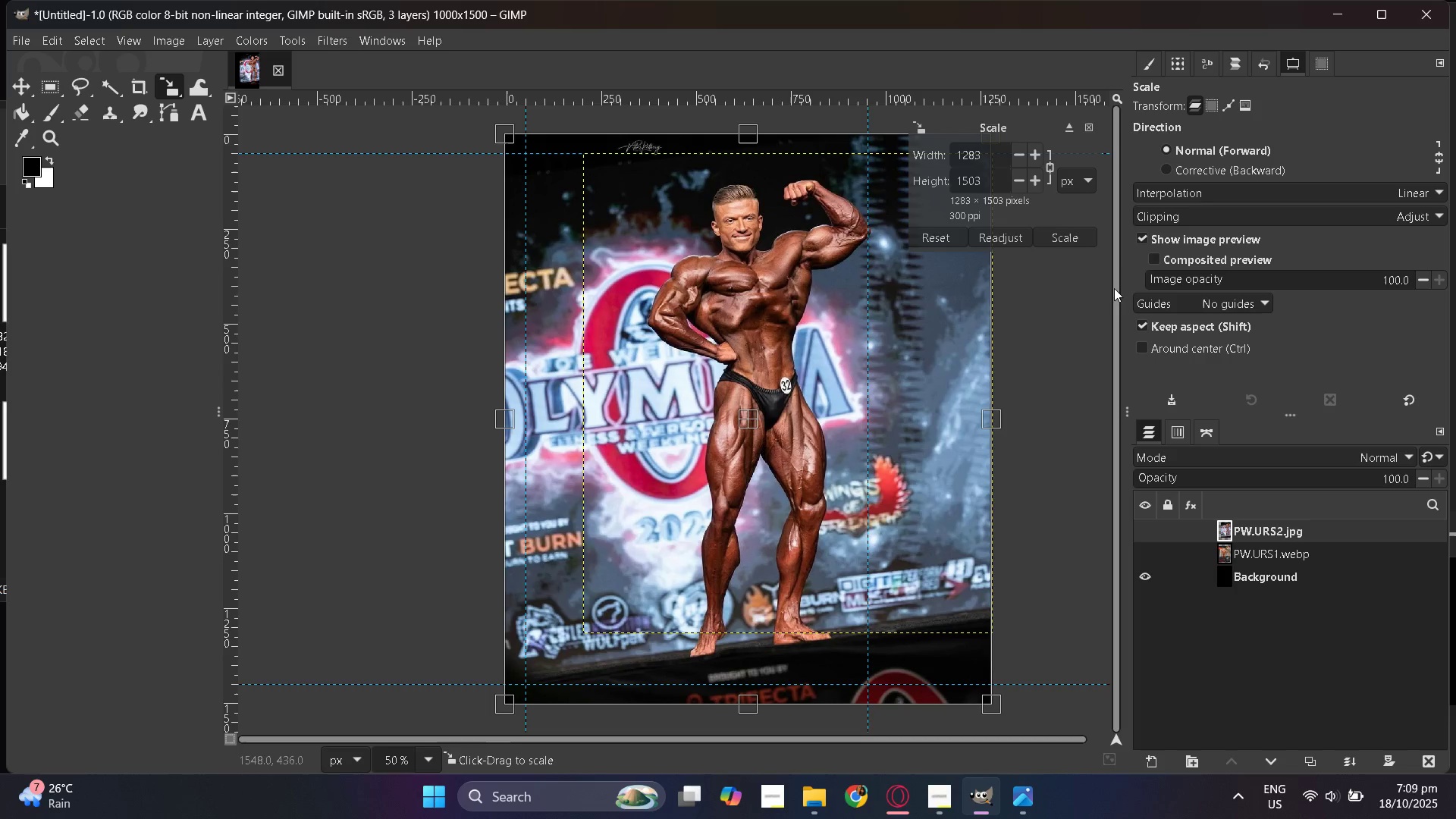 
left_click([1078, 234])
 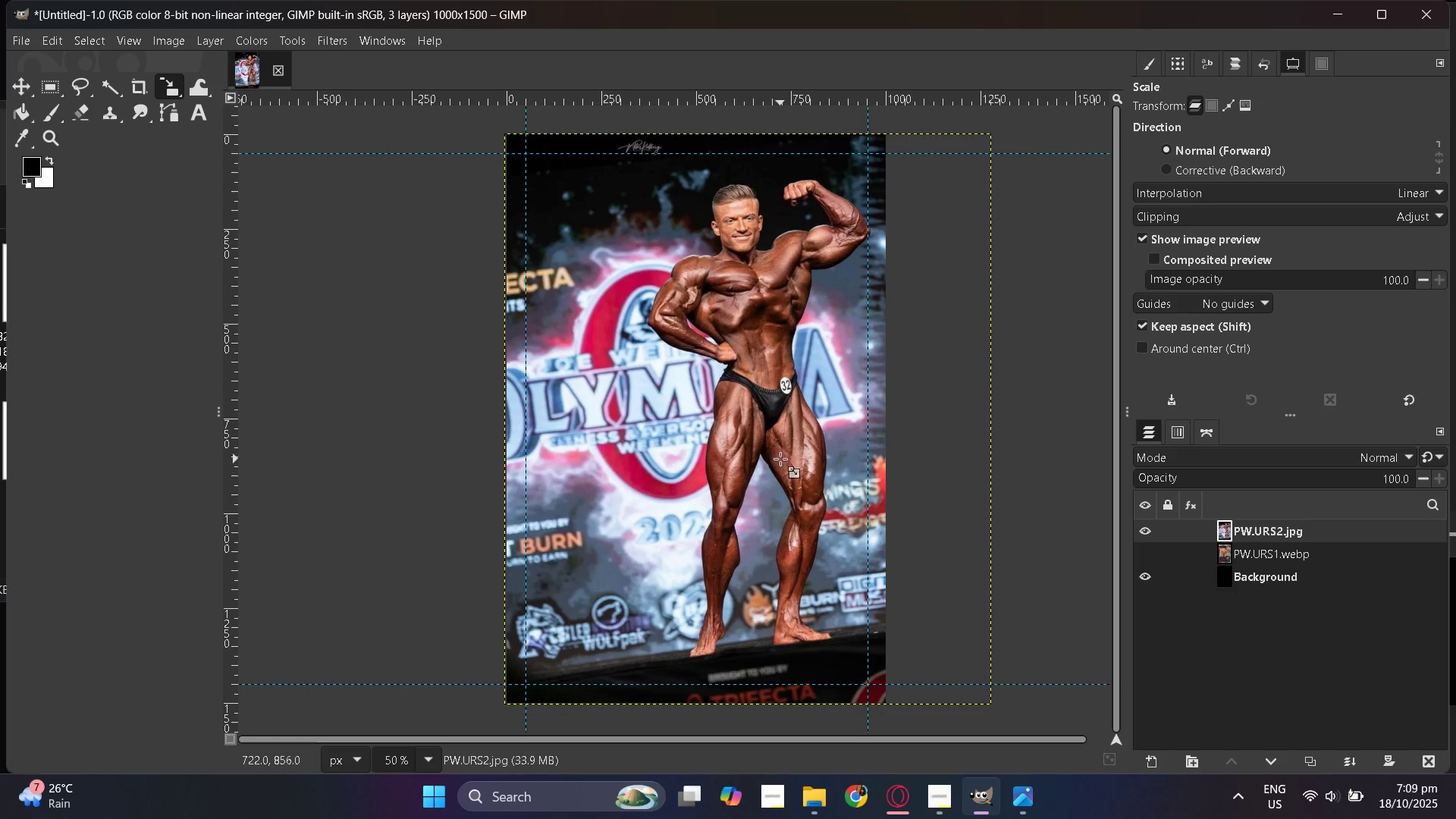 
scroll: coordinate [780, 459], scroll_direction: up, amount: 7.0
 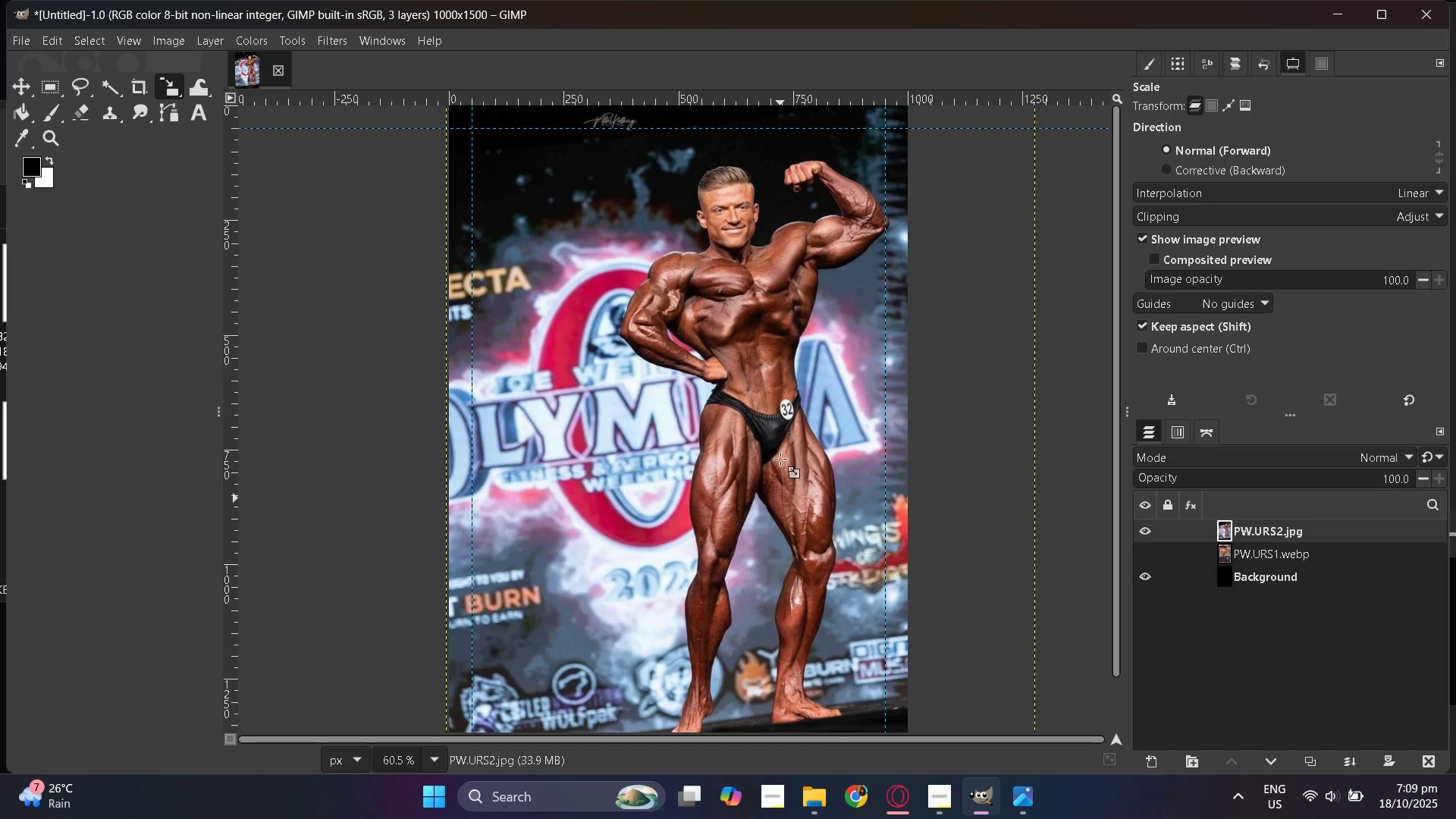 
hold_key(key=ControlLeft, duration=0.46)
 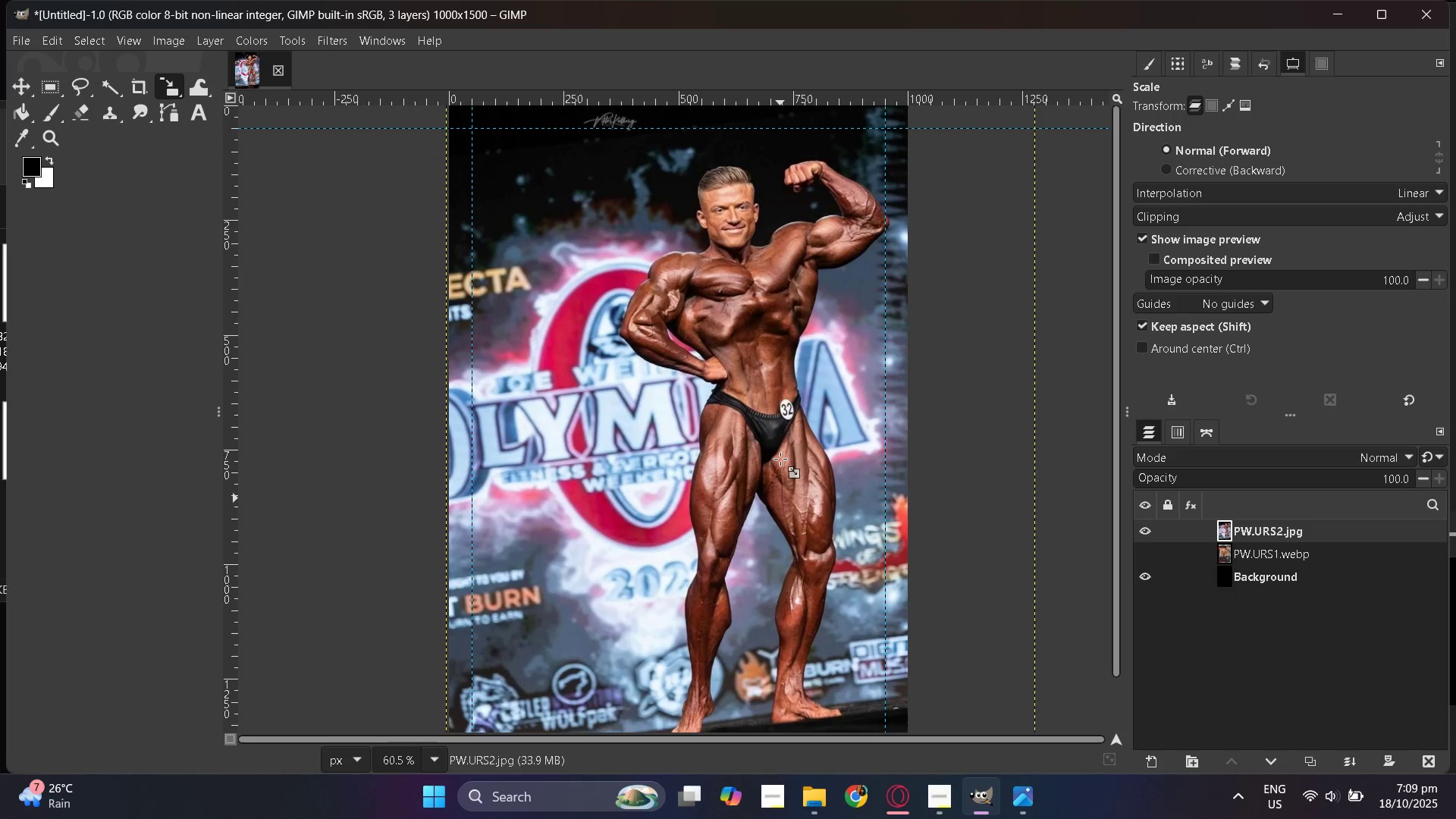 
hold_key(key=ControlLeft, duration=0.39)
 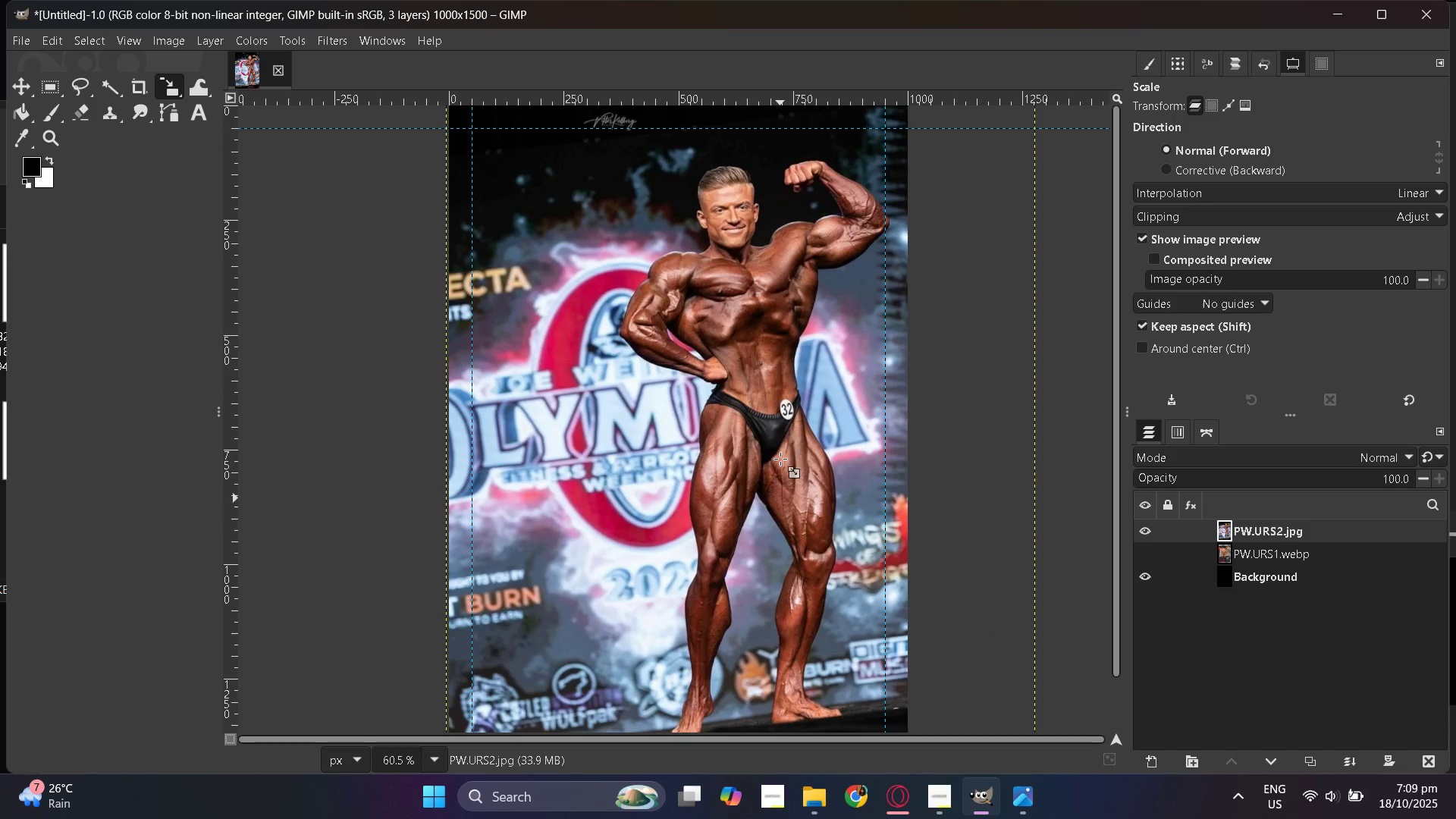 
hold_key(key=ControlLeft, duration=0.42)
scroll: coordinate [711, 376], scroll_direction: down, amount: 3.0
 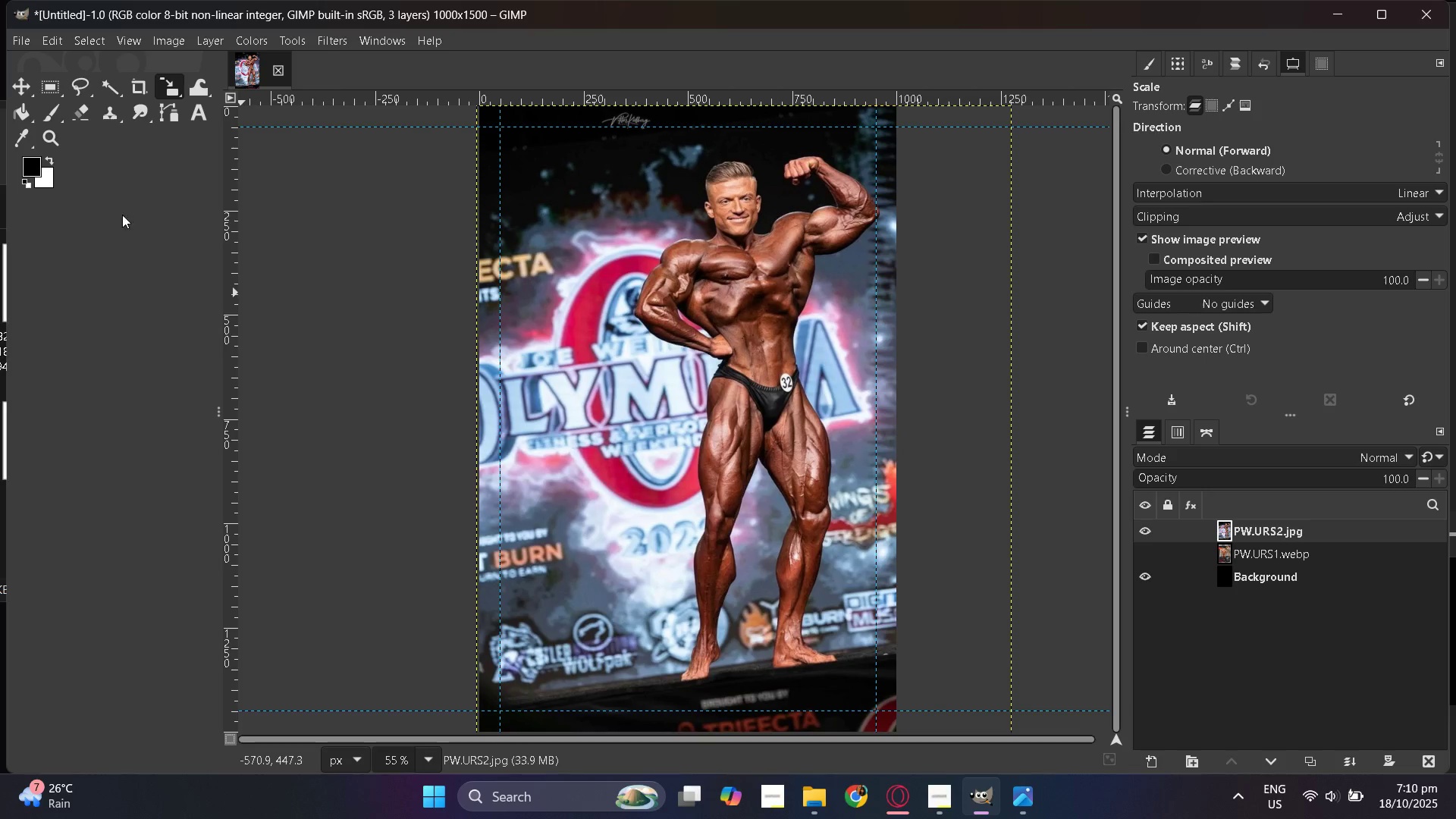 
left_click([17, 82])
 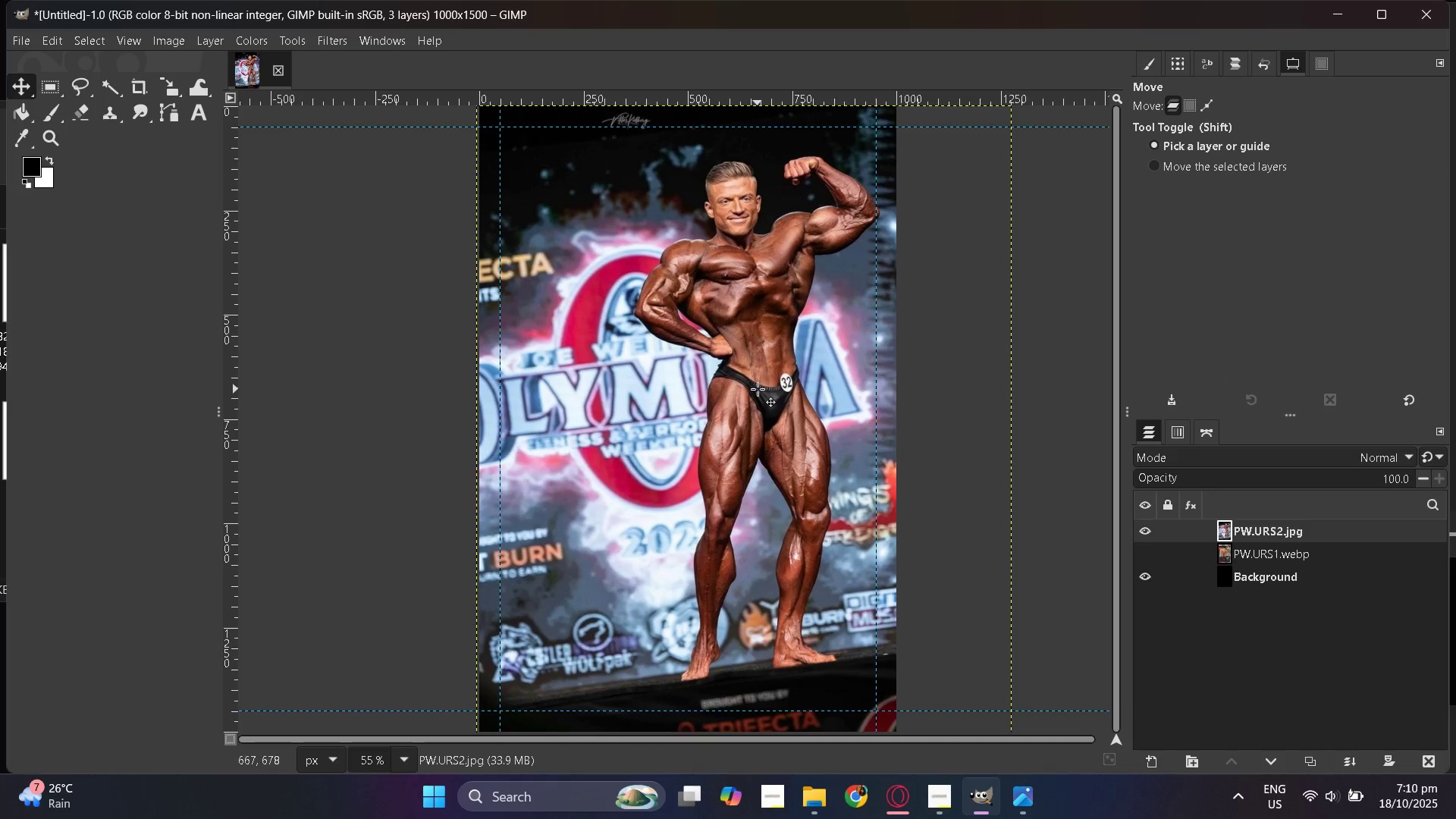 
left_click_drag(start_coordinate=[758, 389], to_coordinate=[750, 403])
 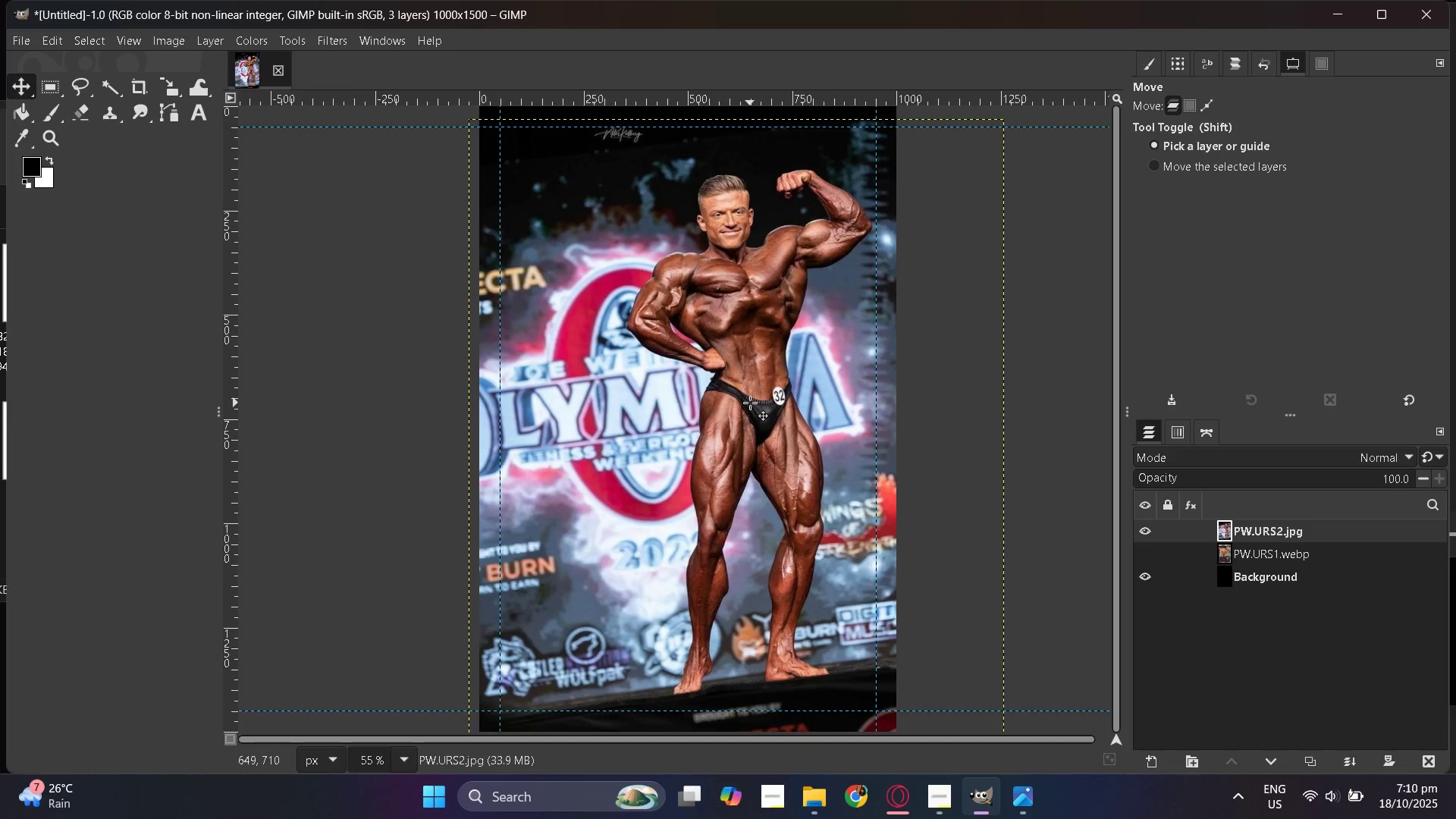 
scroll: coordinate [750, 403], scroll_direction: up, amount: 4.0
 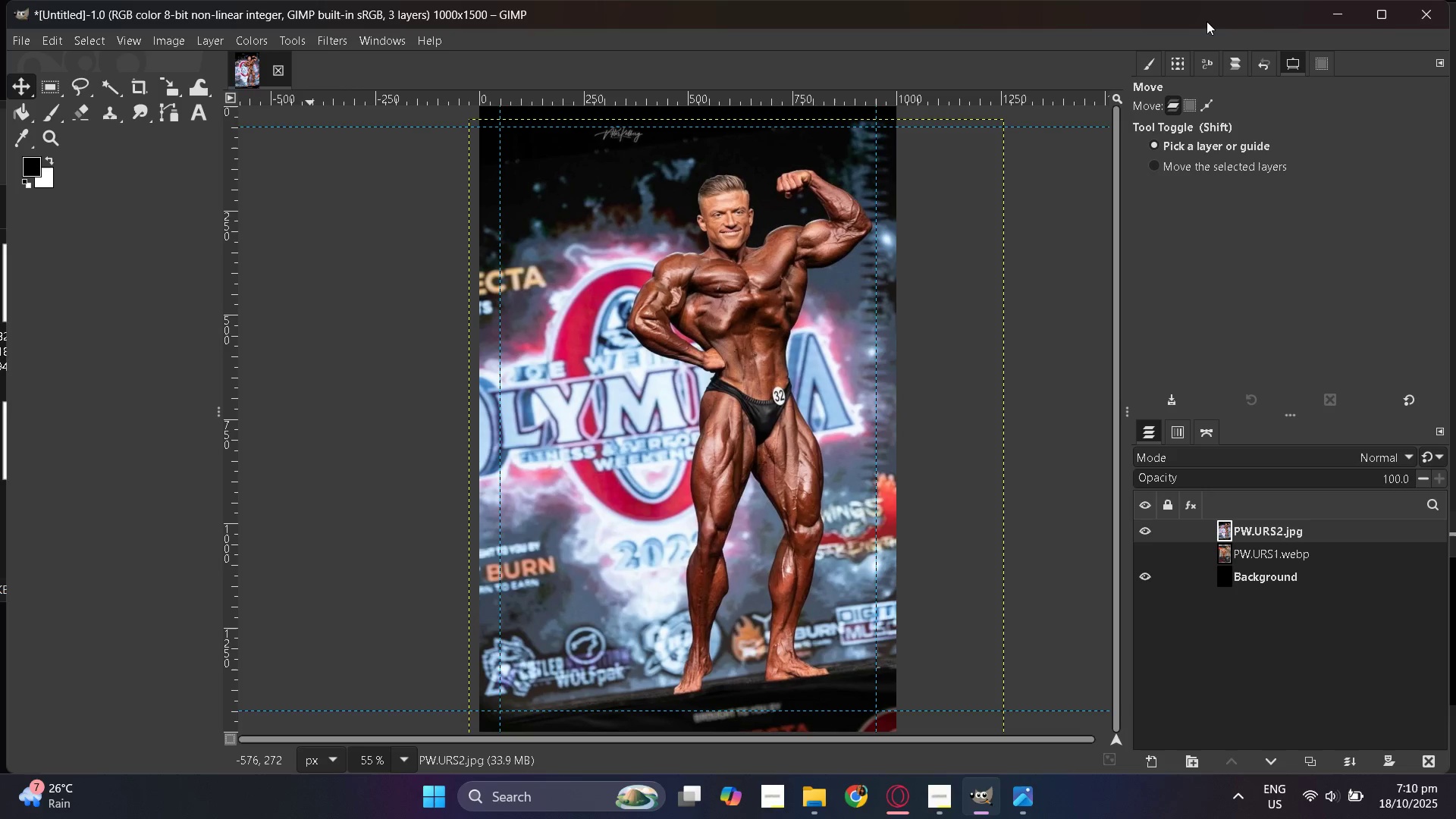 
left_click([1384, 5])
 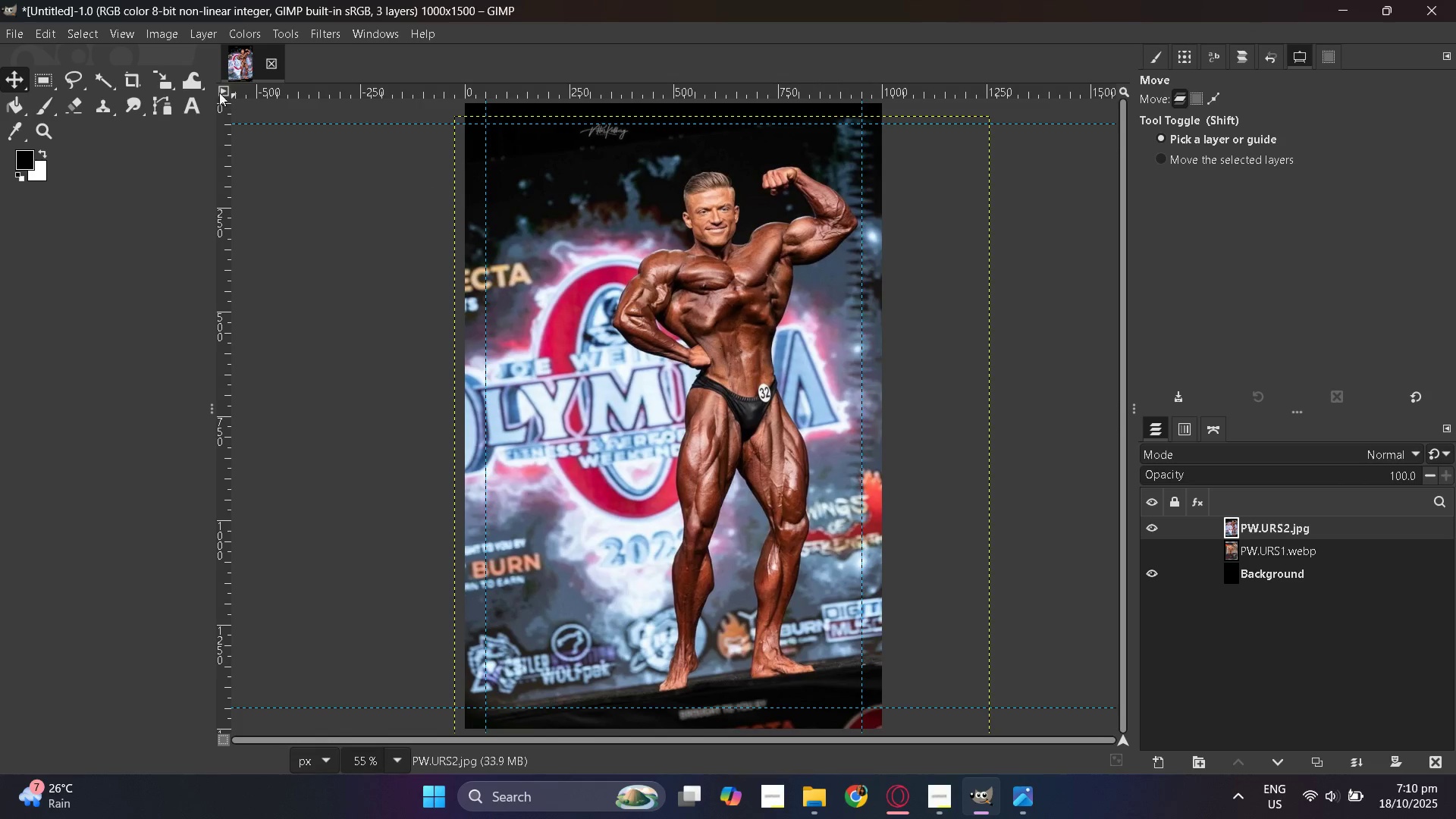 
left_click([165, 79])
 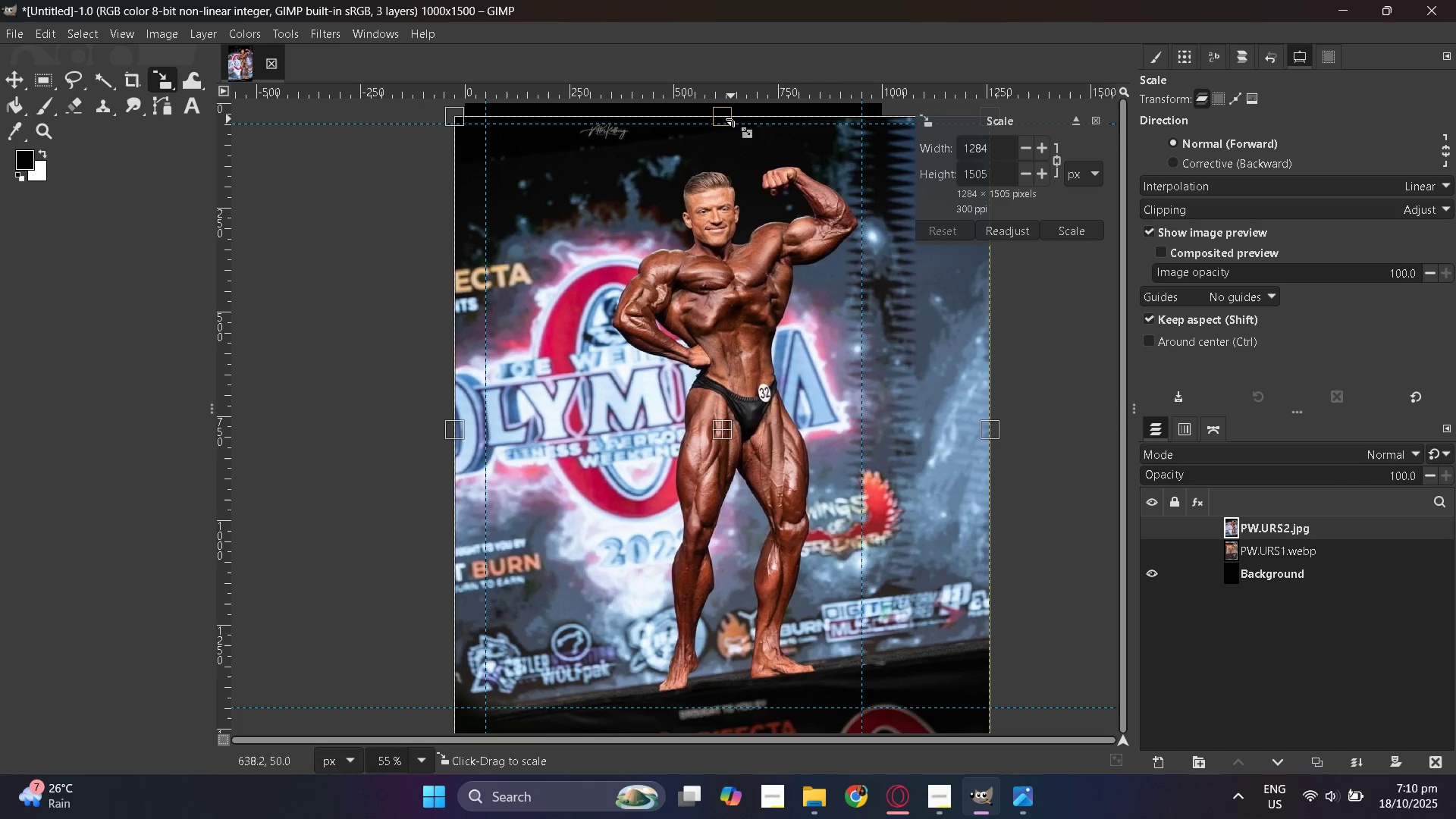 
left_click_drag(start_coordinate=[733, 119], to_coordinate=[733, 102])
 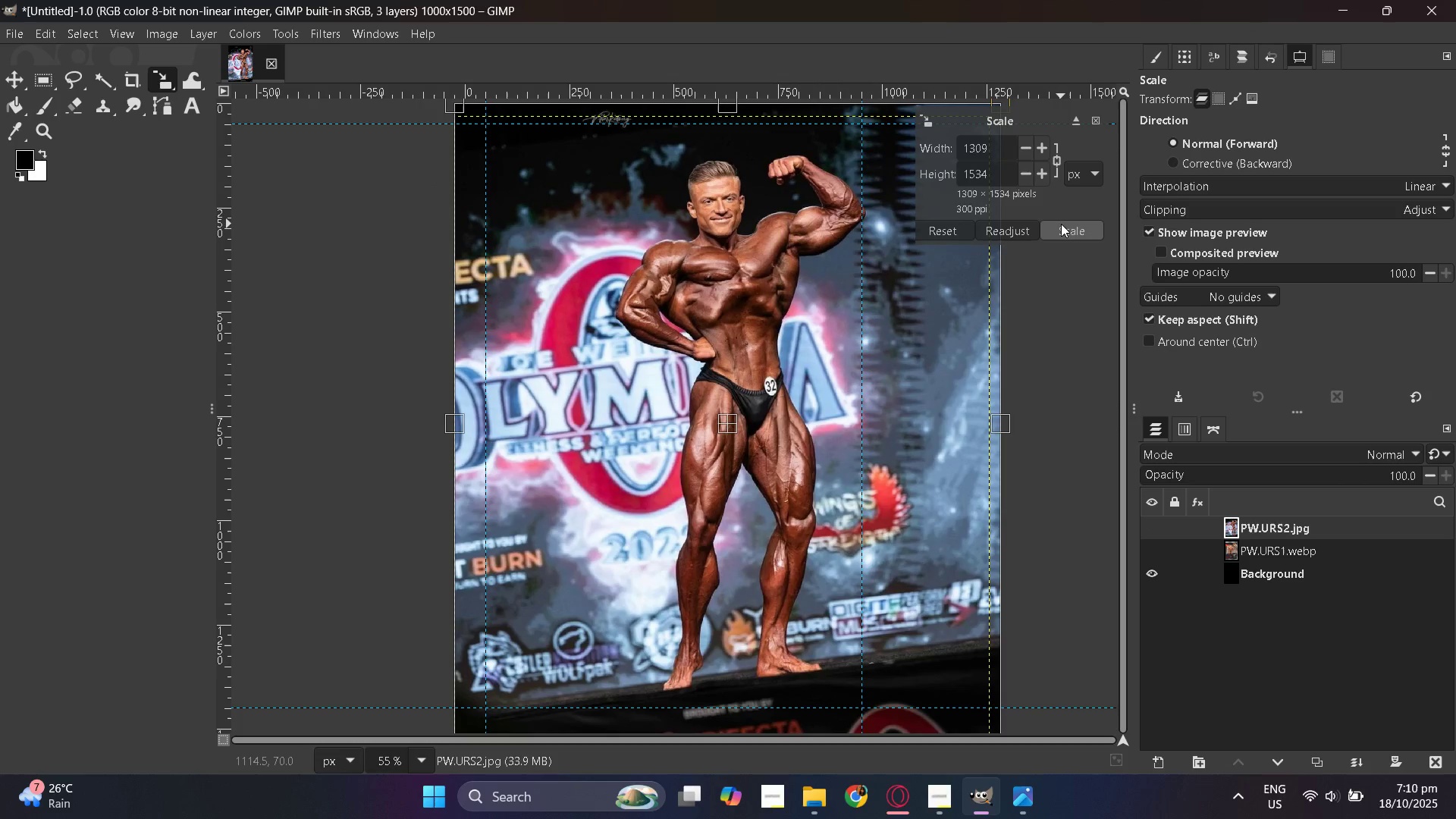 
left_click([1065, 227])
 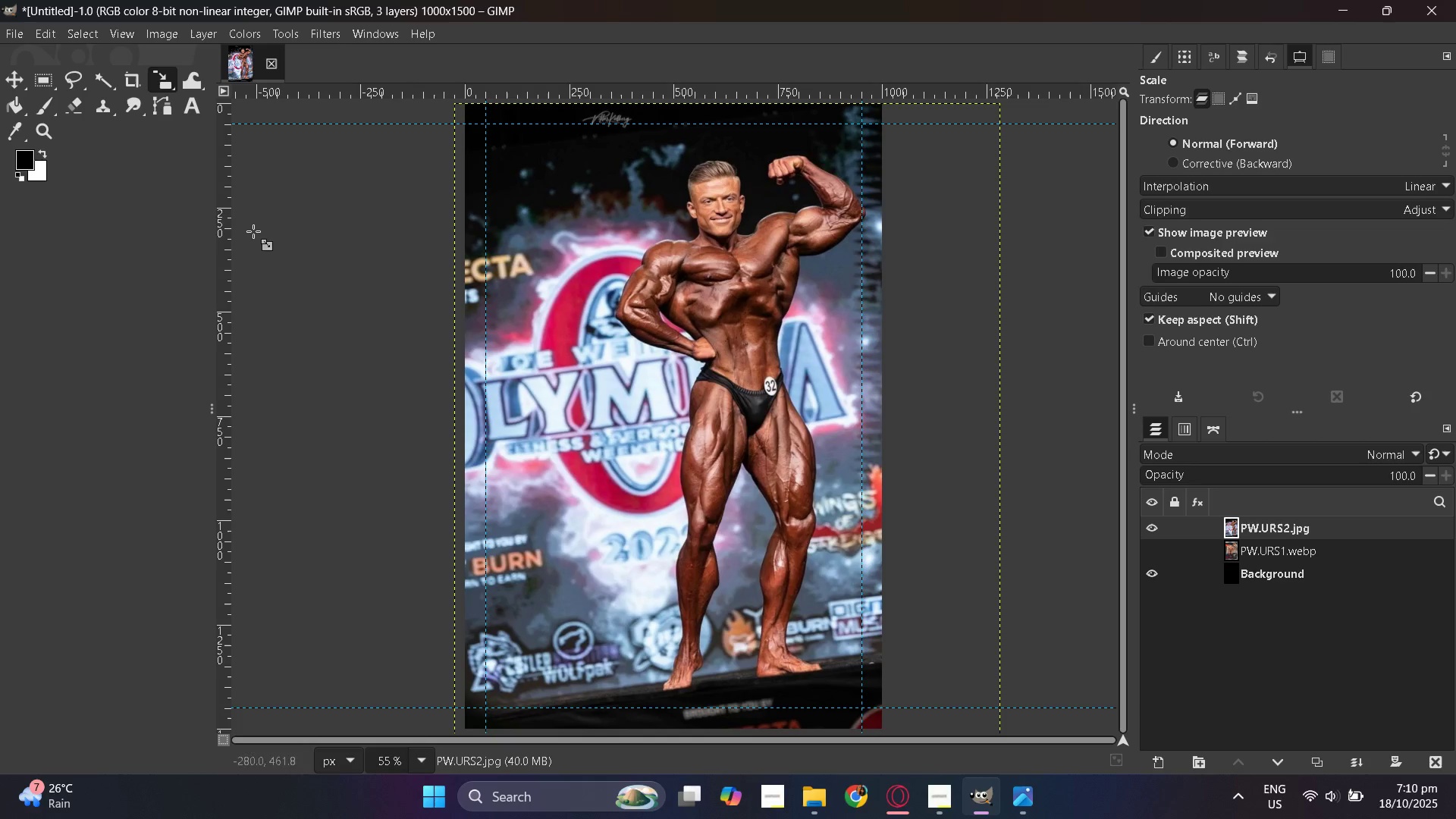 
left_click([26, 81])
 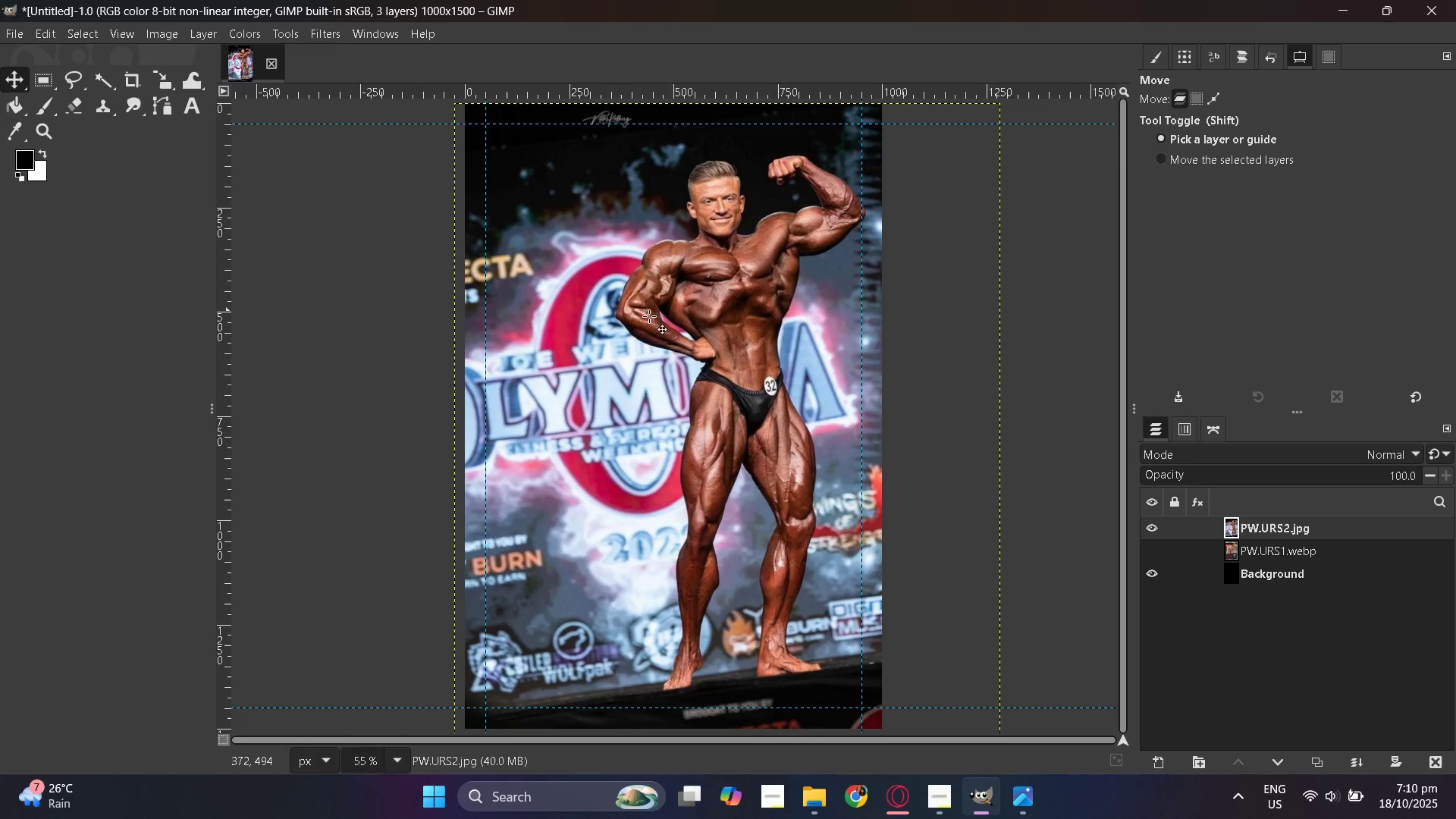 
left_click_drag(start_coordinate=[674, 318], to_coordinate=[667, 318])
 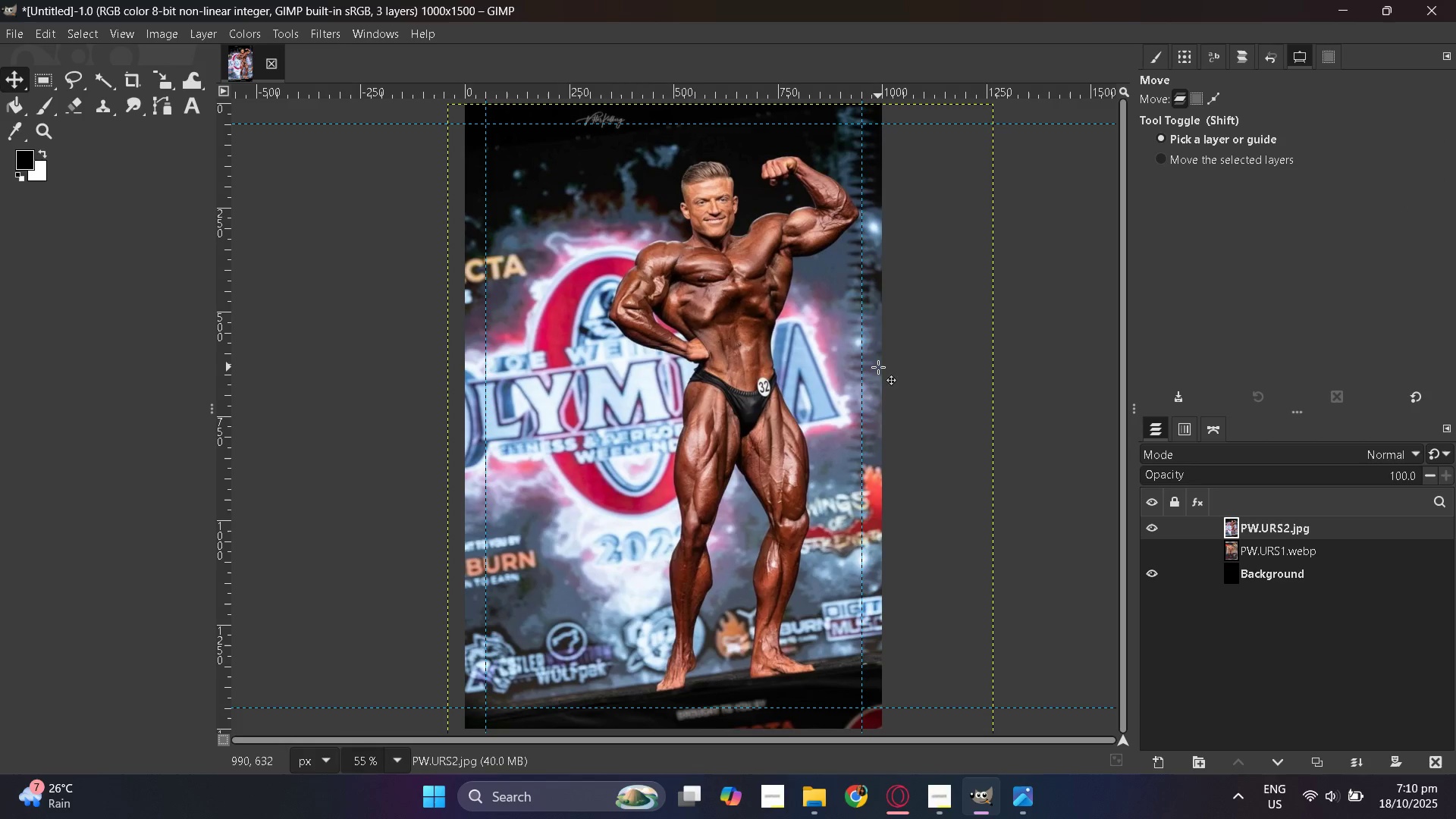 
hold_key(key=ControlLeft, duration=0.34)
scroll: coordinate [878, 367], scroll_direction: down, amount: 2.0
 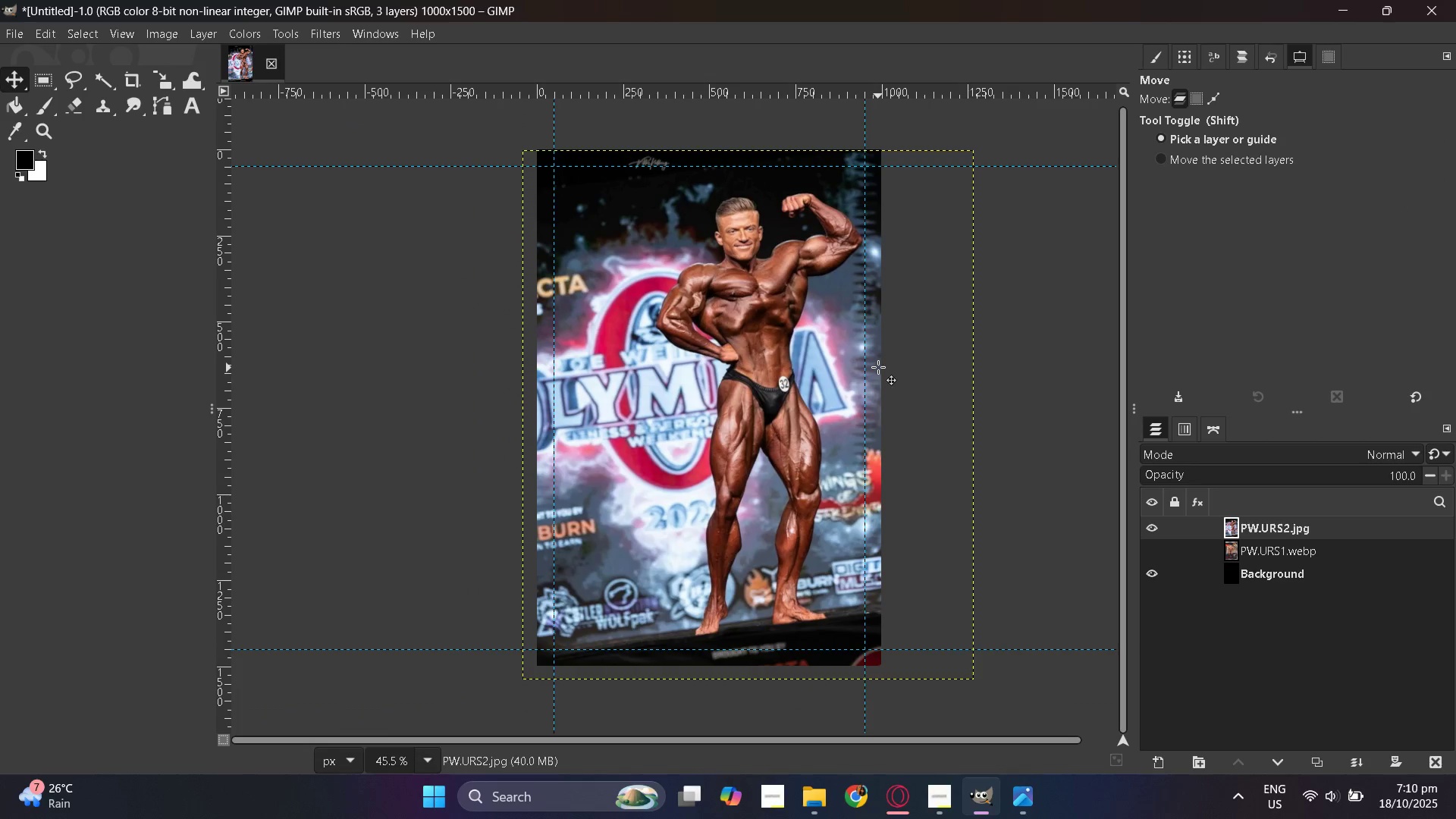 
hold_key(key=ControlLeft, duration=0.3)
scroll: coordinate [878, 367], scroll_direction: up, amount: 1.0
 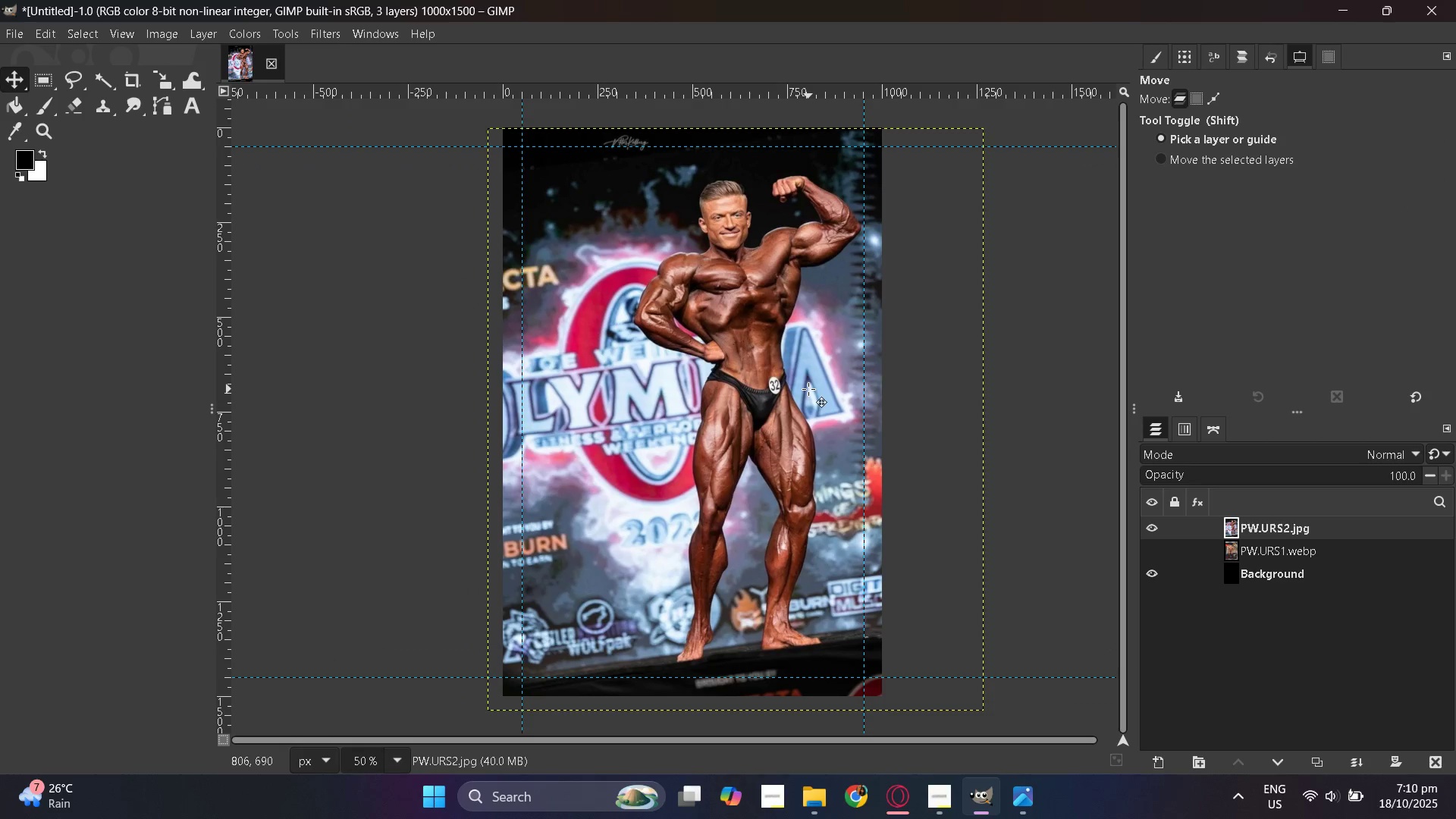 
wait(7.81)
 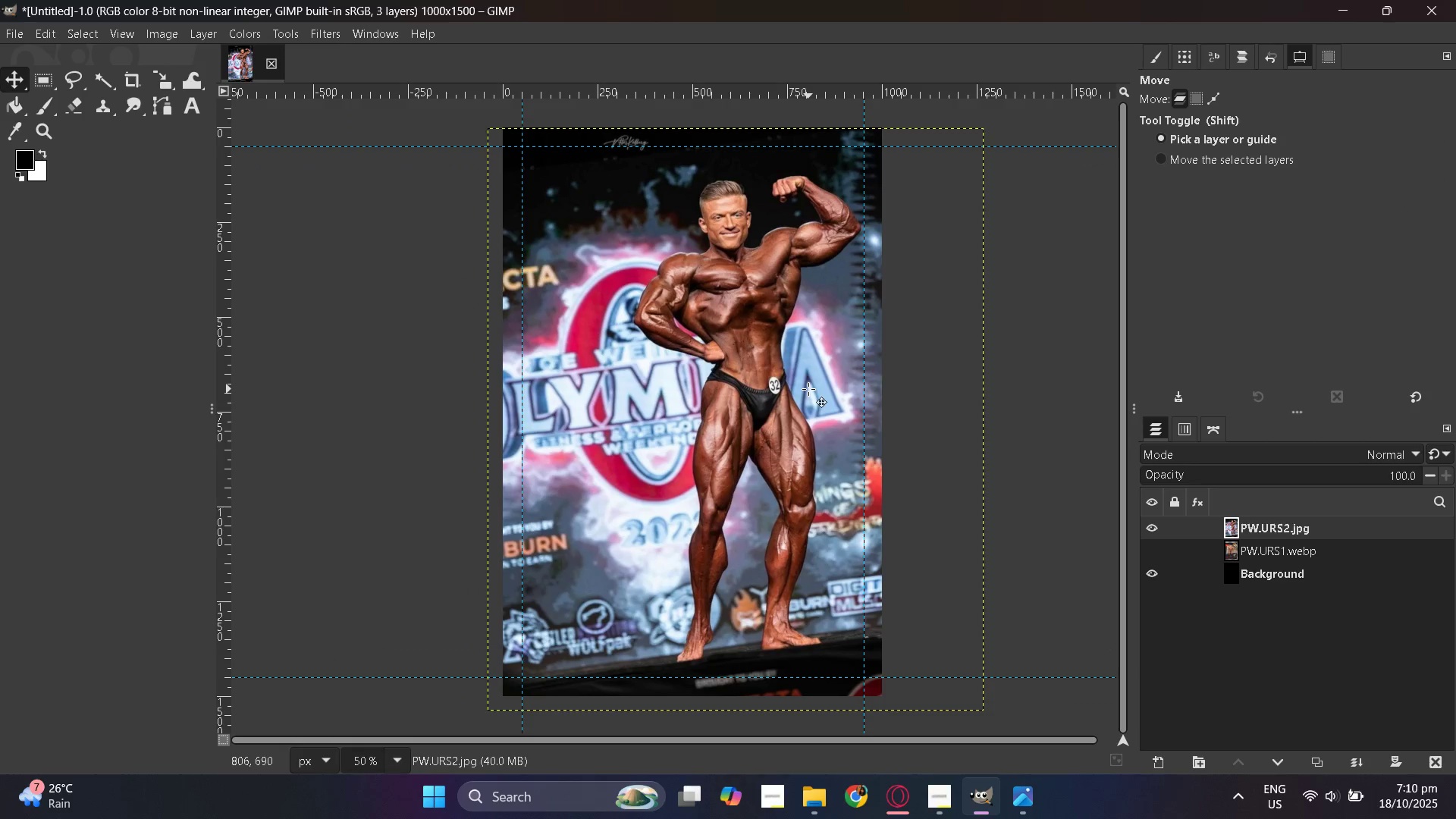 
scroll: coordinate [662, 540], scroll_direction: up, amount: 4.0
 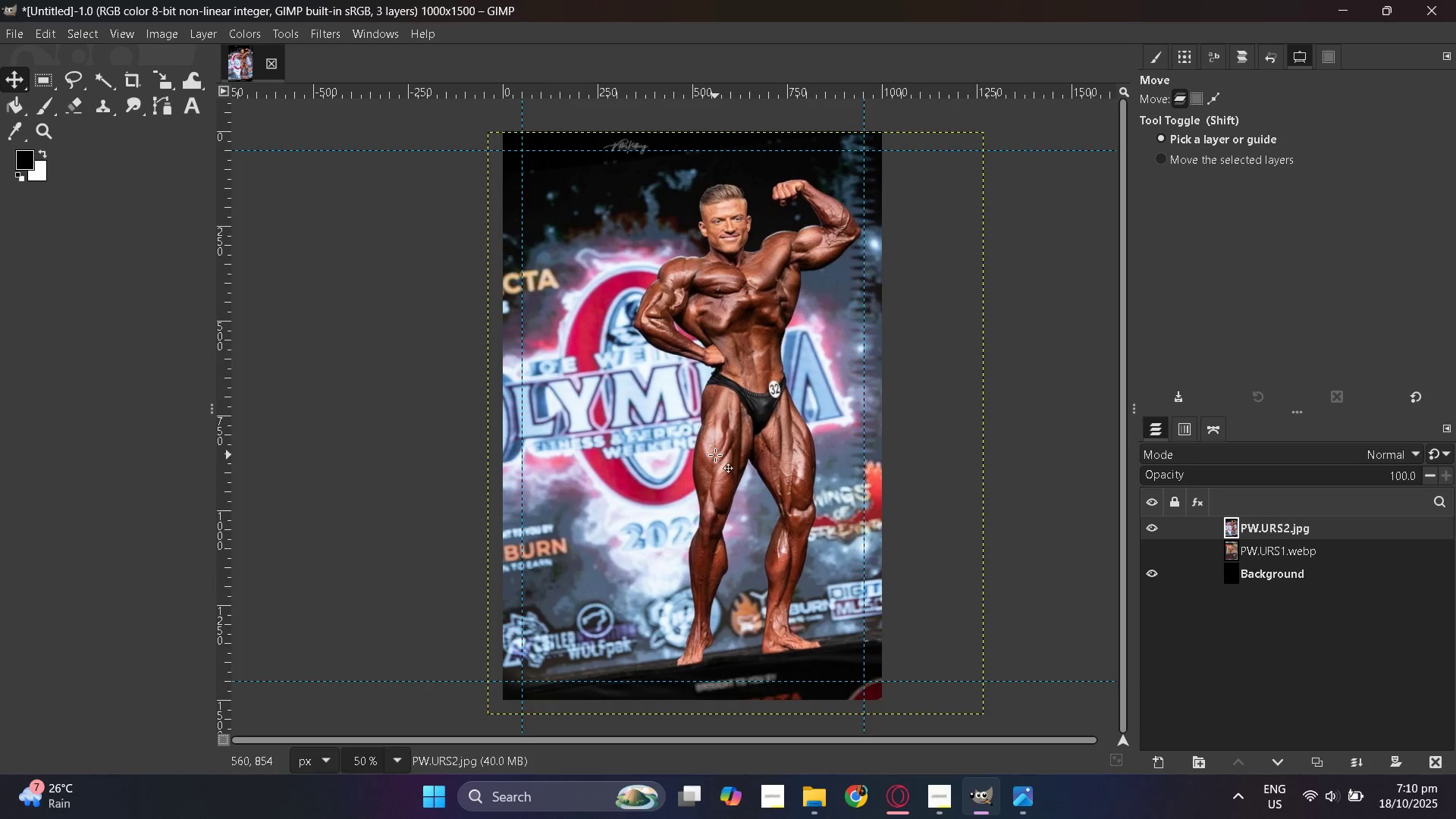 
wait(10.65)
 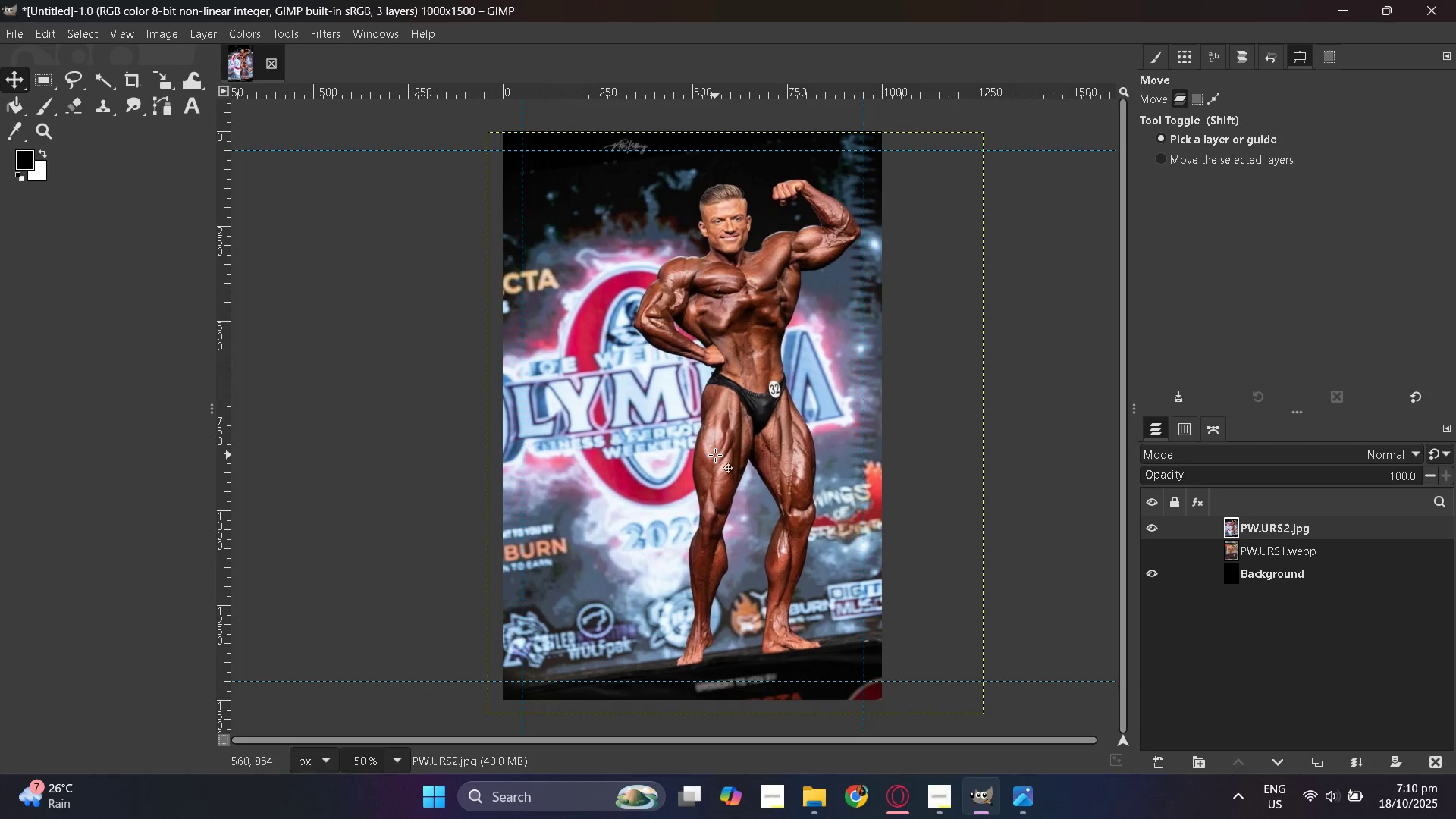 
left_click_drag(start_coordinate=[521, 119], to_coordinate=[513, 139])
 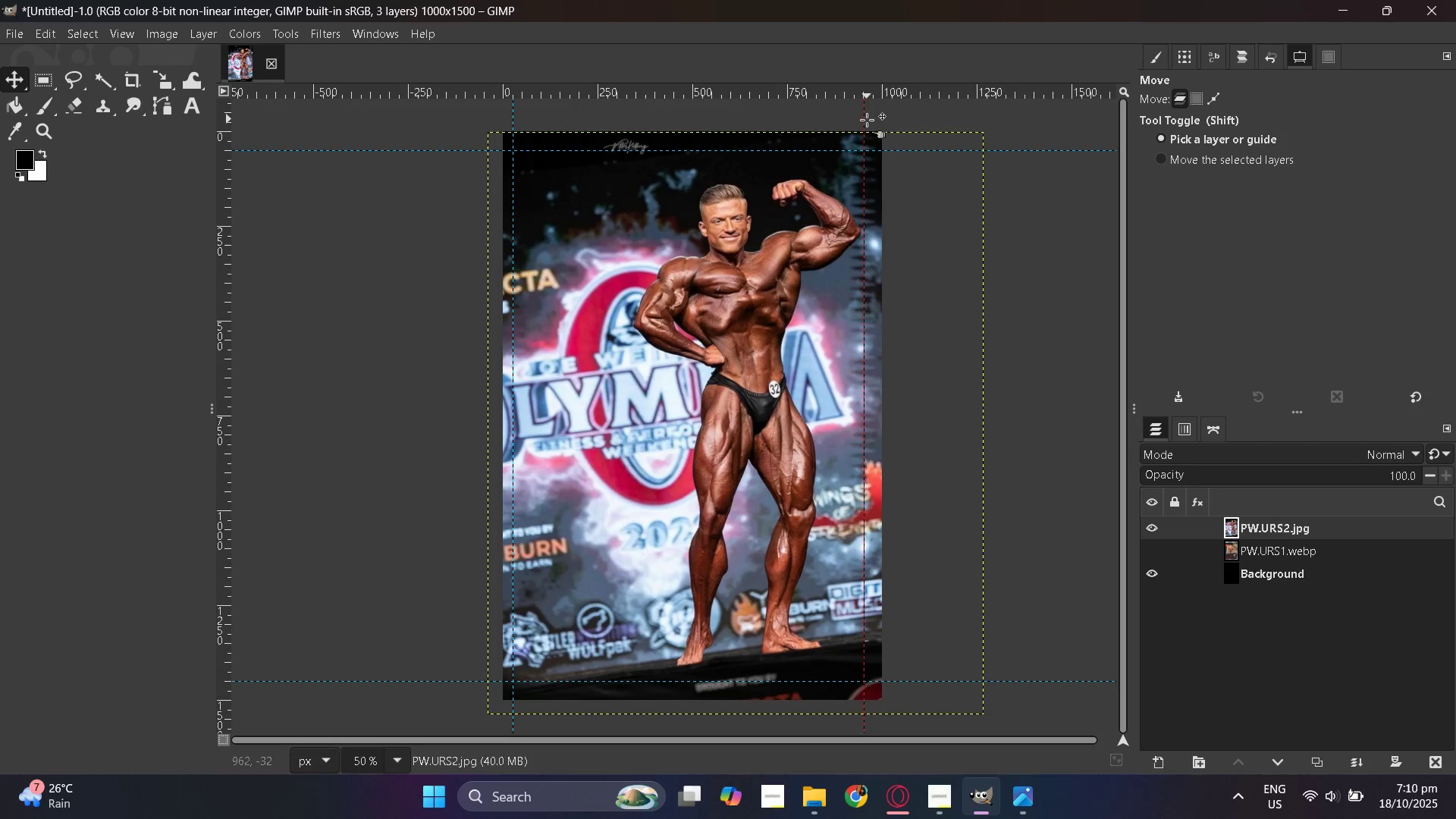 
left_click_drag(start_coordinate=[867, 120], to_coordinate=[871, 125])
 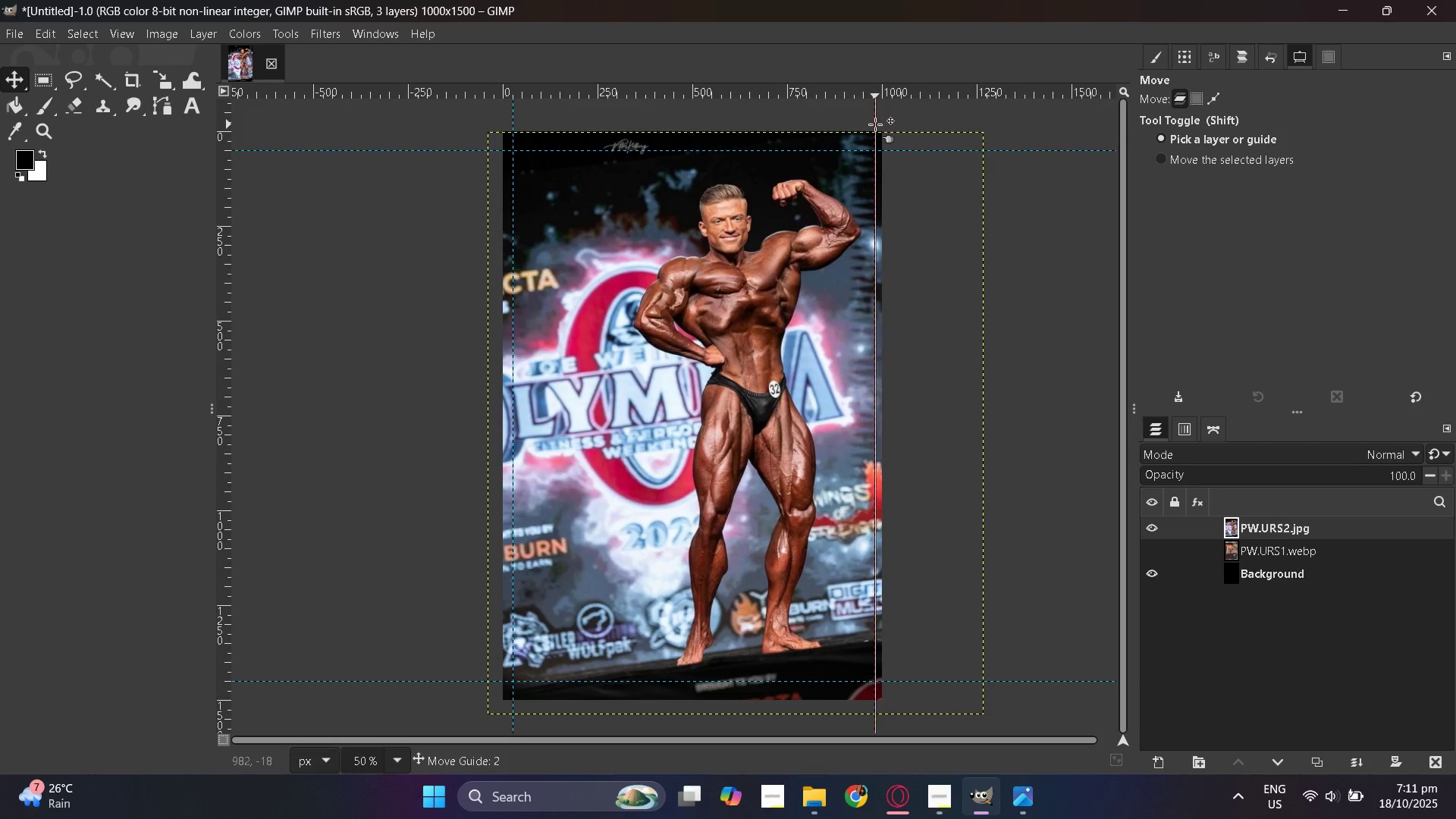 
wait(7.96)
 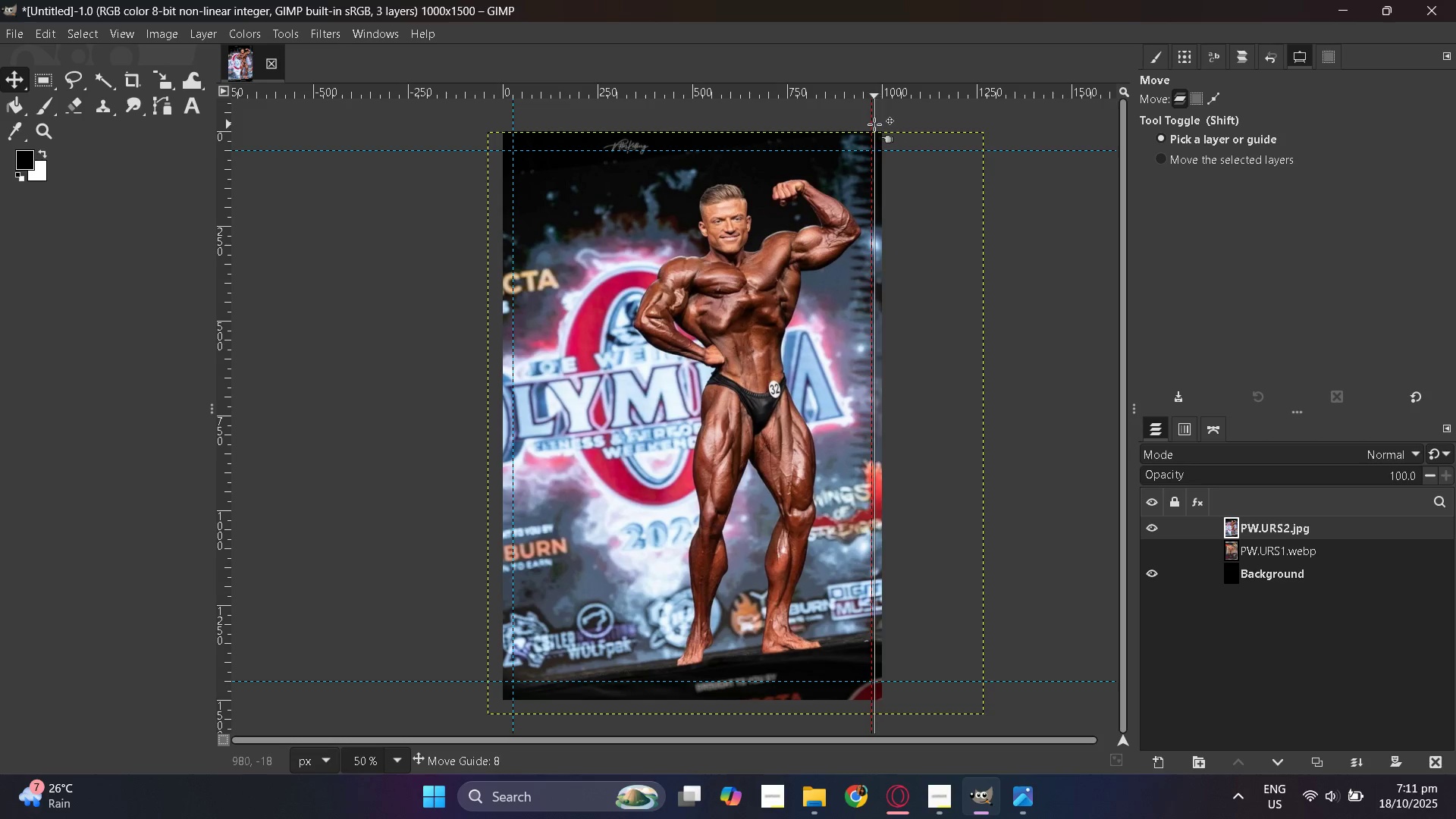 
left_click_drag(start_coordinate=[875, 133], to_coordinate=[874, 128])
 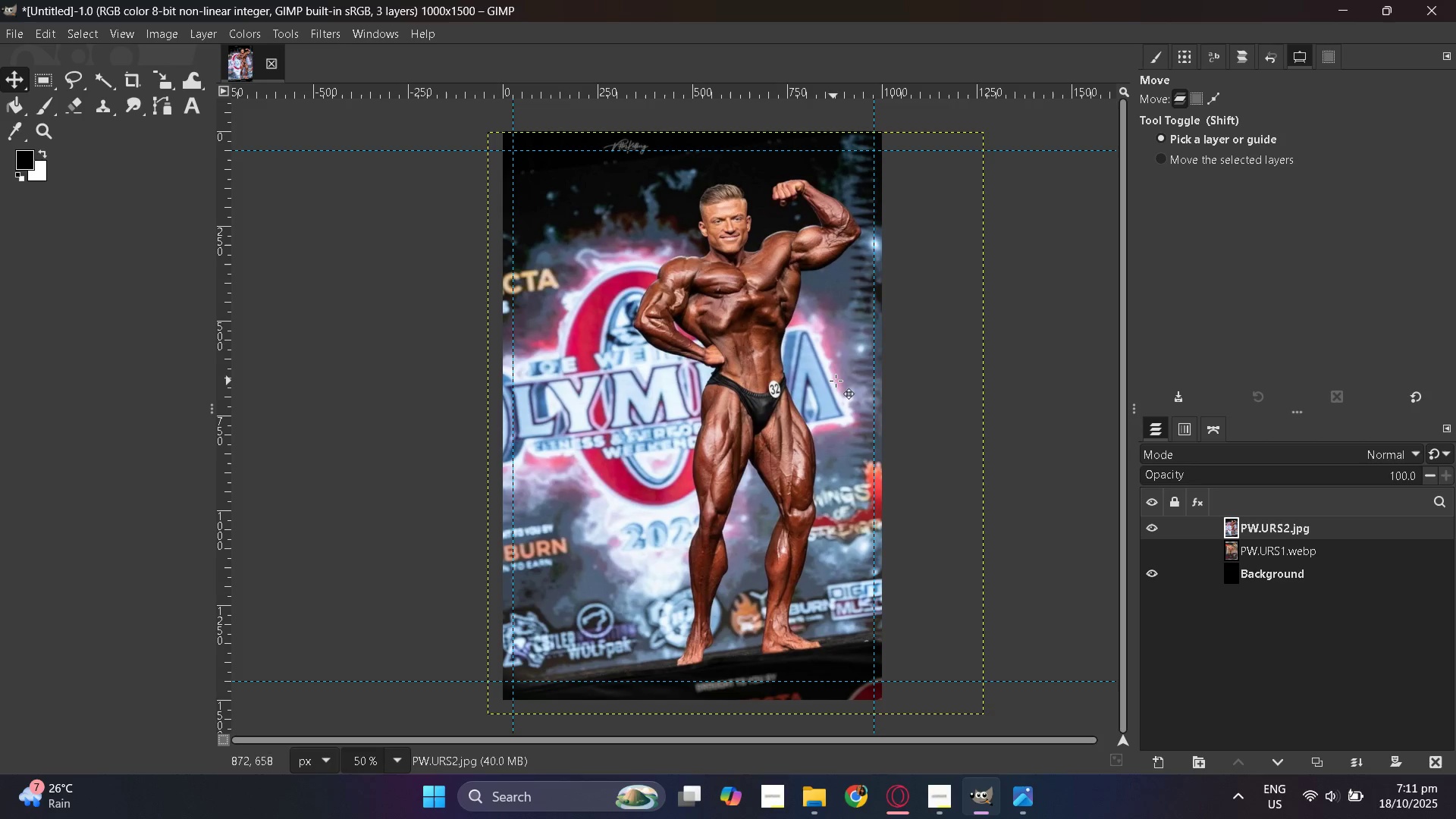 
hold_key(key=ControlLeft, duration=0.66)
scroll: coordinate [845, 393], scroll_direction: up, amount: 11.0
 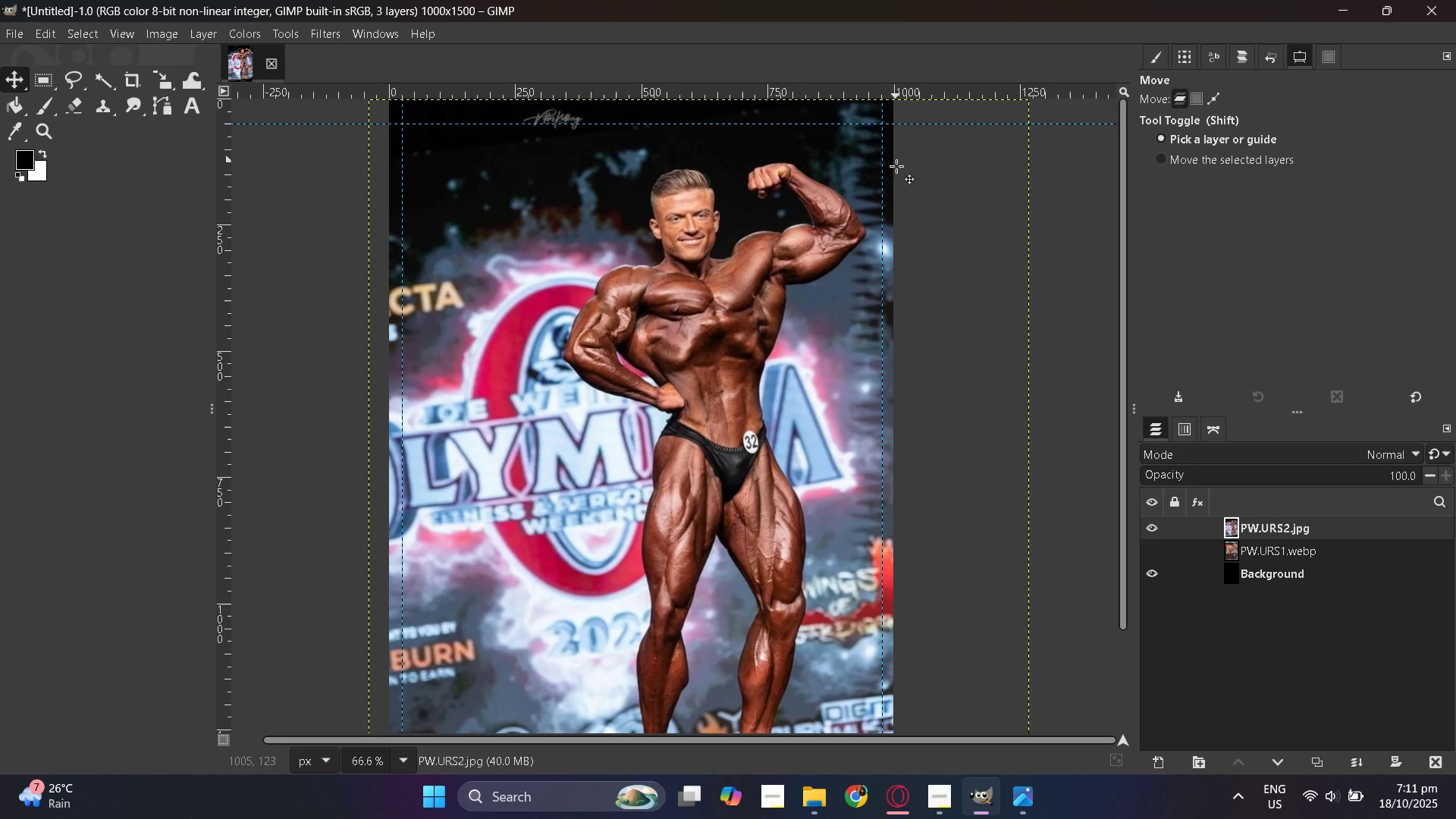 
hold_key(key=ControlLeft, duration=0.57)
scroll: coordinate [893, 180], scroll_direction: down, amount: 3.0
 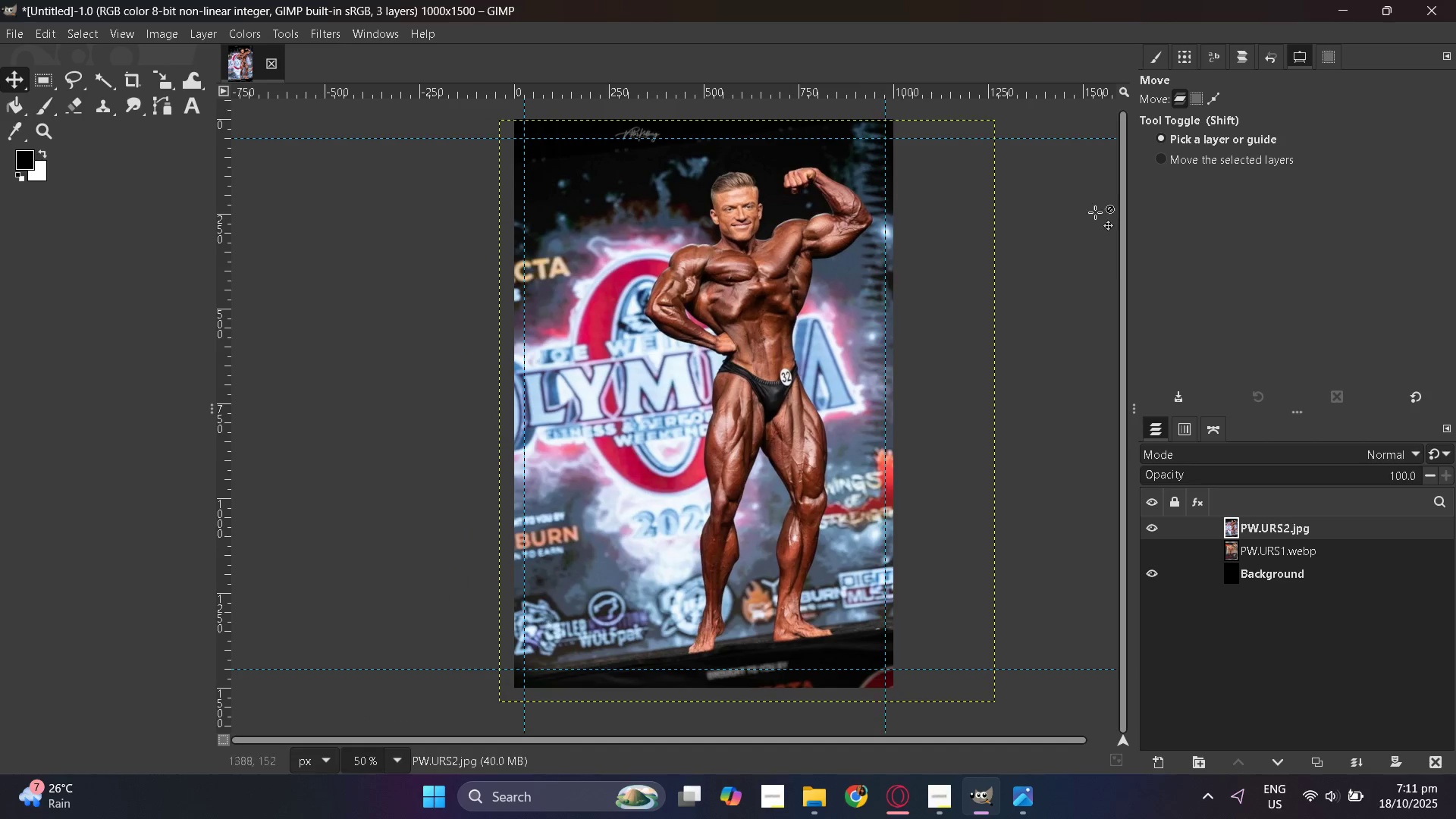 
wait(5.18)
 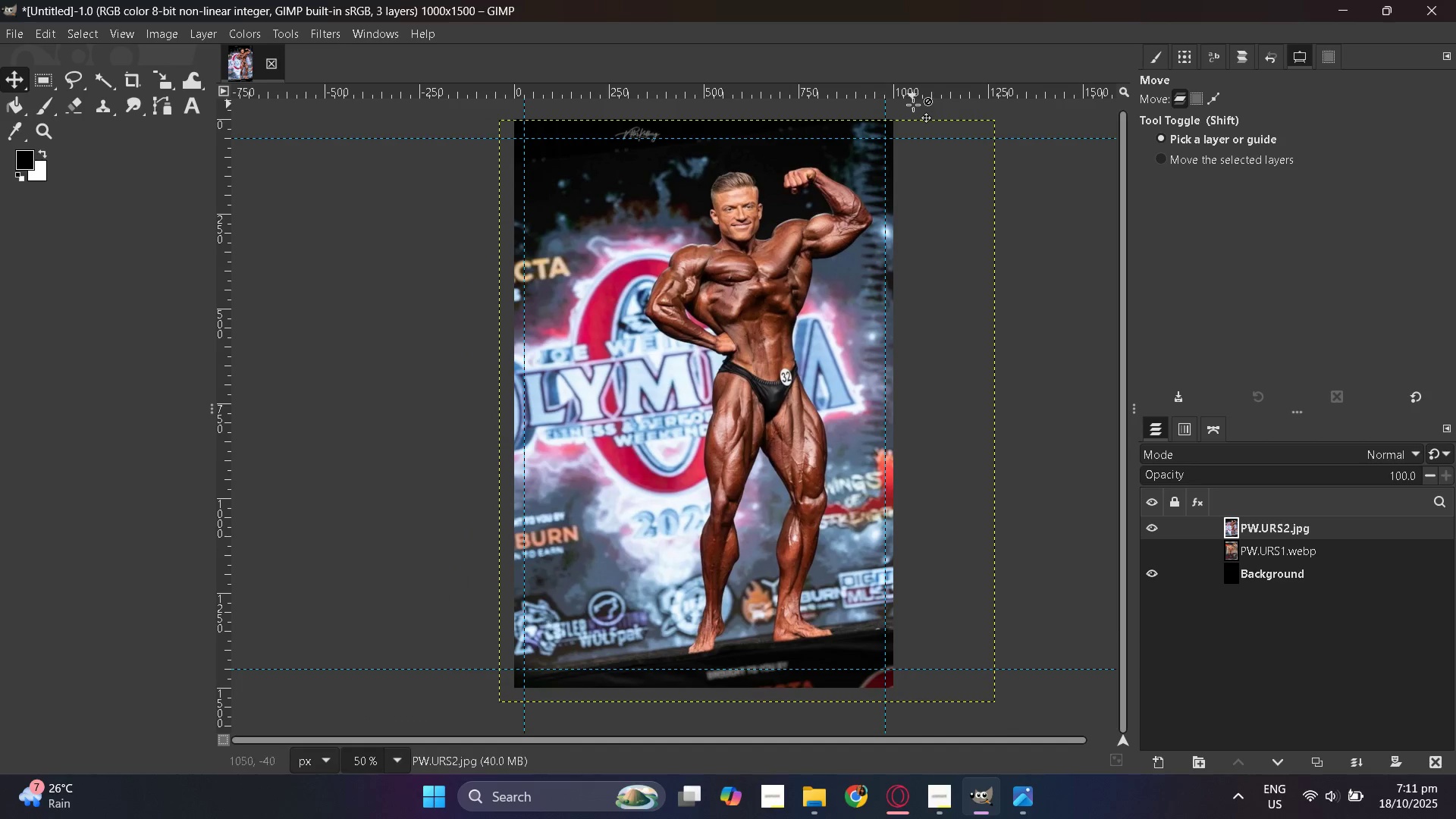 
left_click_drag(start_coordinate=[890, 111], to_coordinate=[883, 108])
 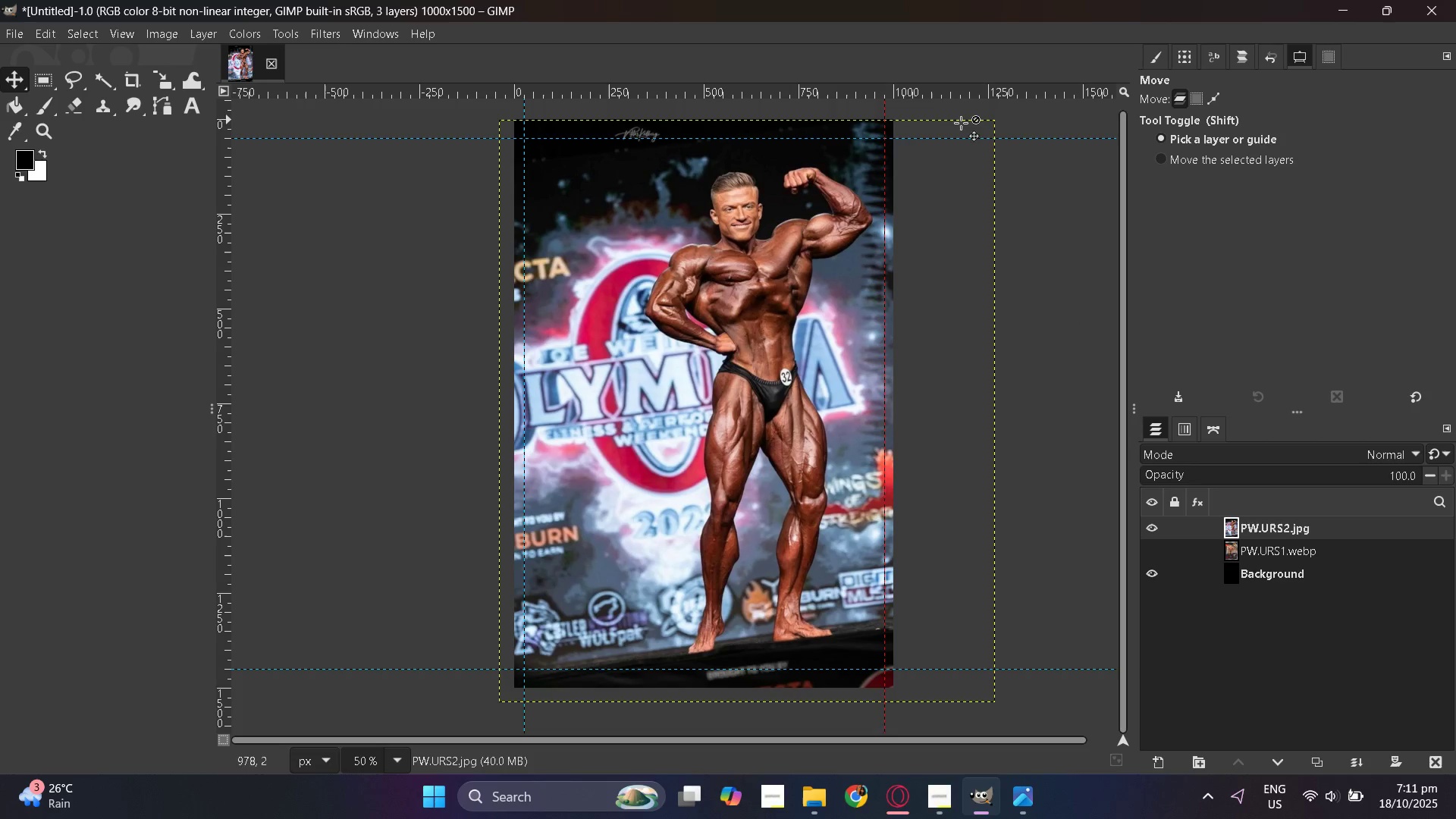 
key(Control+ControlLeft)
 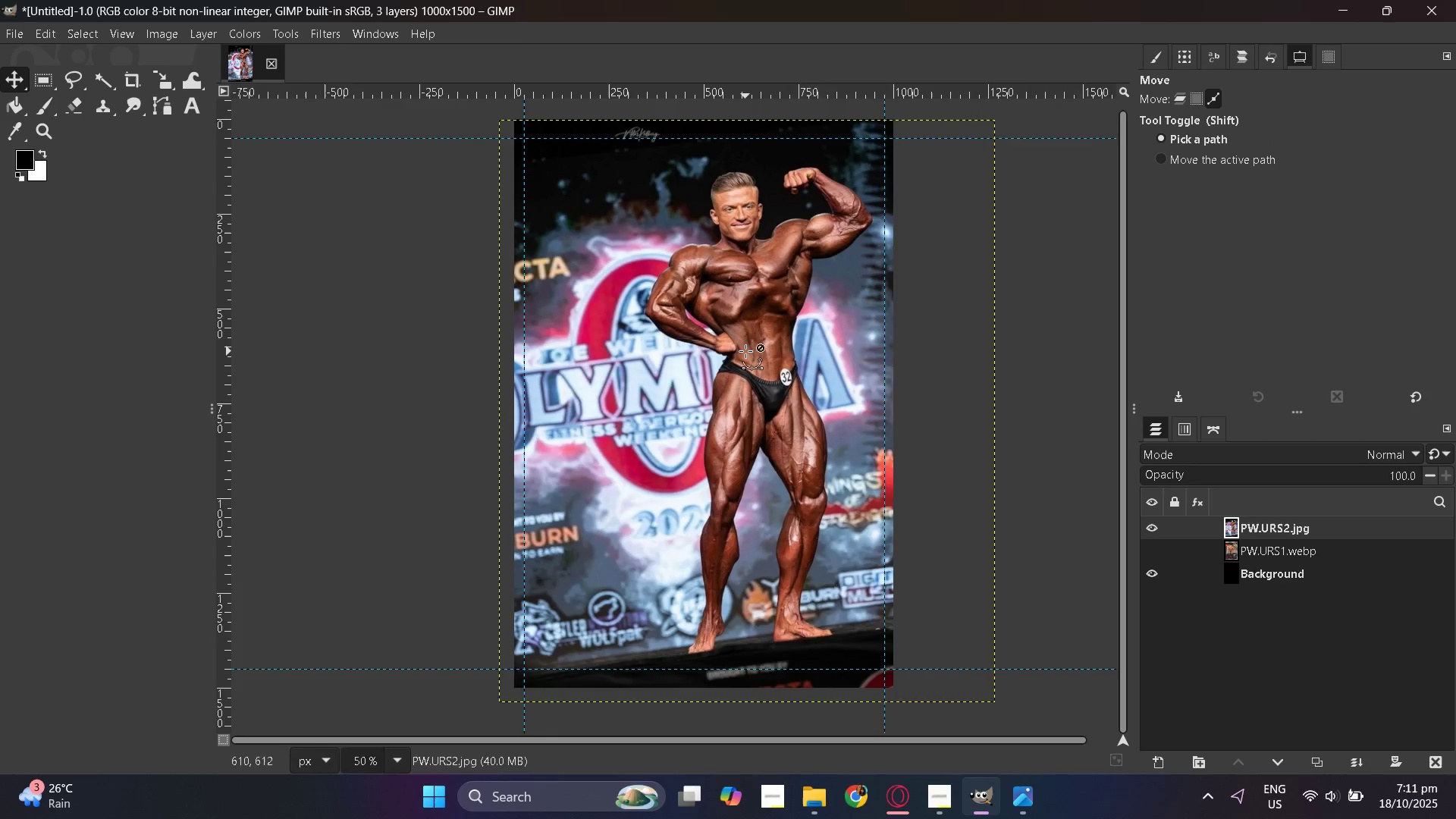 
scroll: coordinate [745, 351], scroll_direction: up, amount: 3.0
 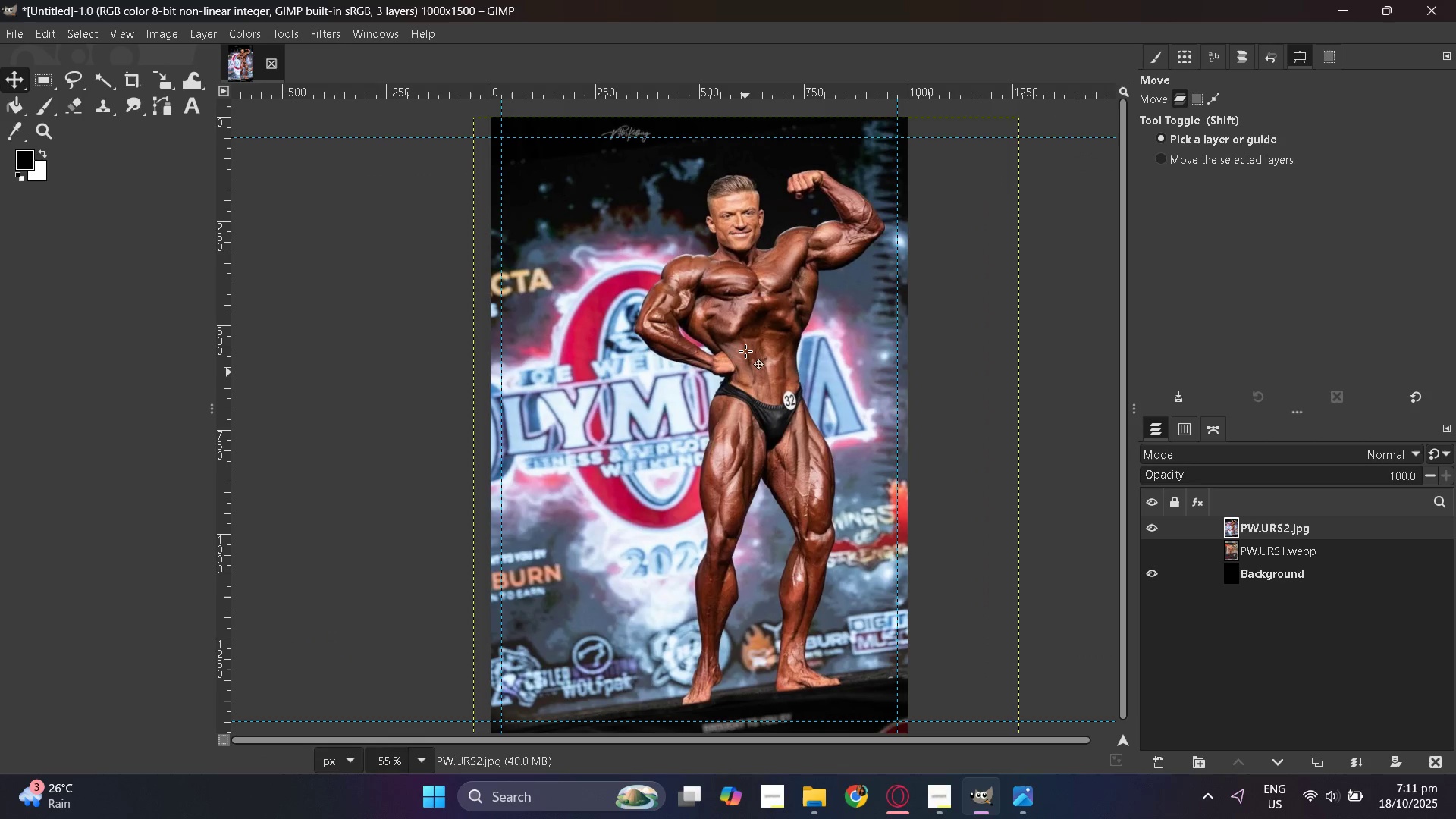 
hold_key(key=ControlLeft, duration=0.31)
 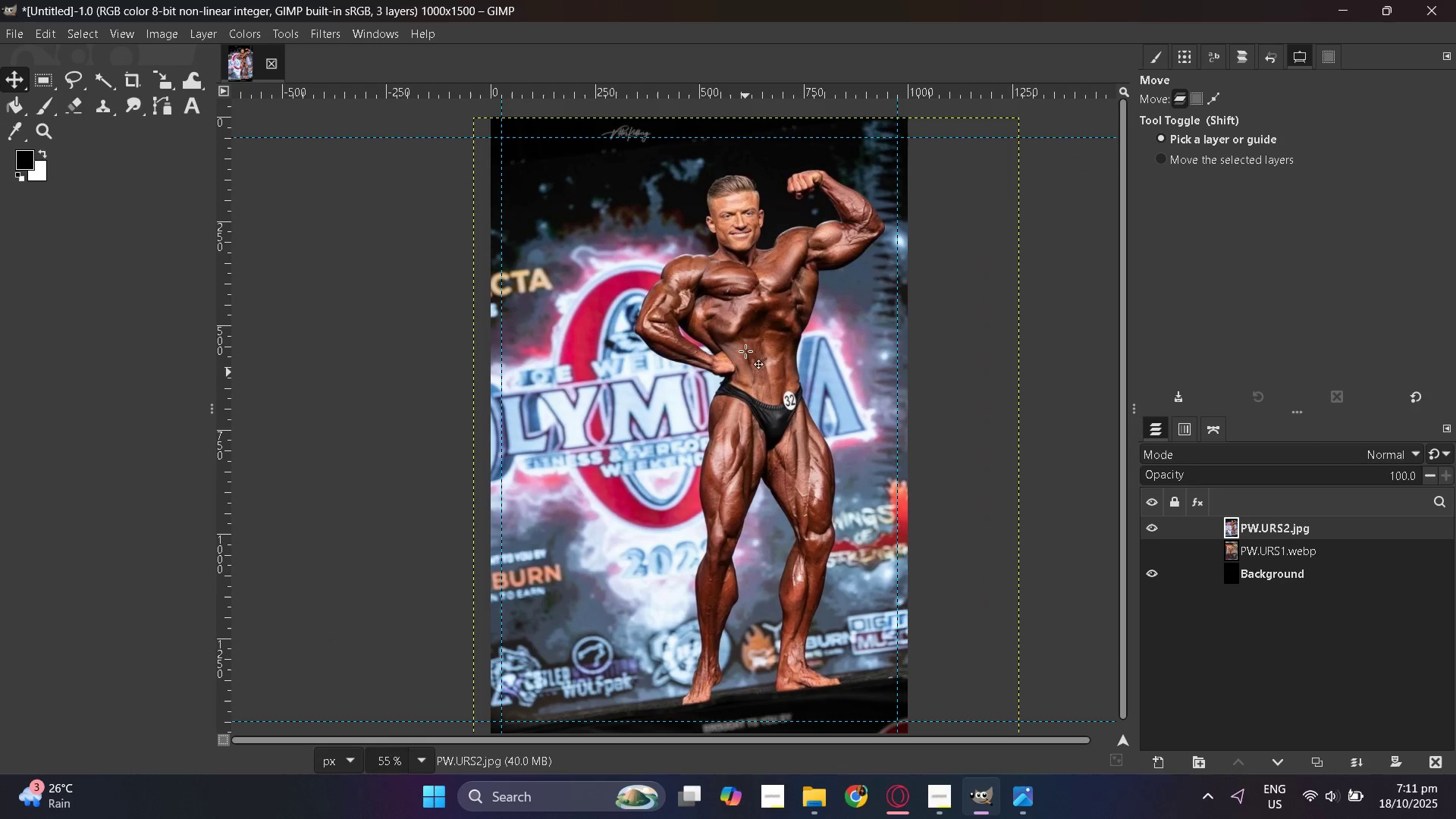 
scroll: coordinate [744, 352], scroll_direction: up, amount: 4.0
 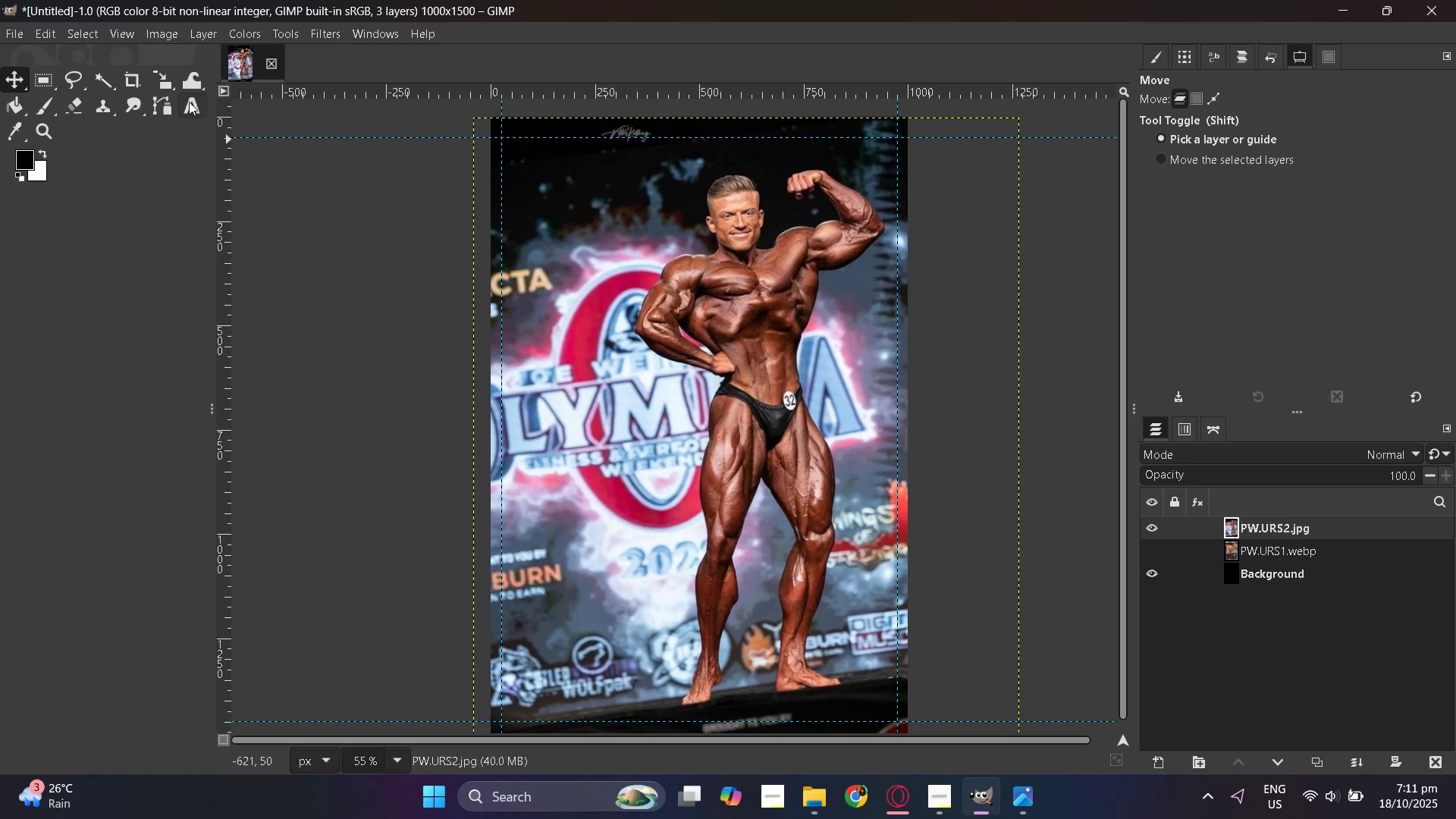 
left_click([189, 102])
 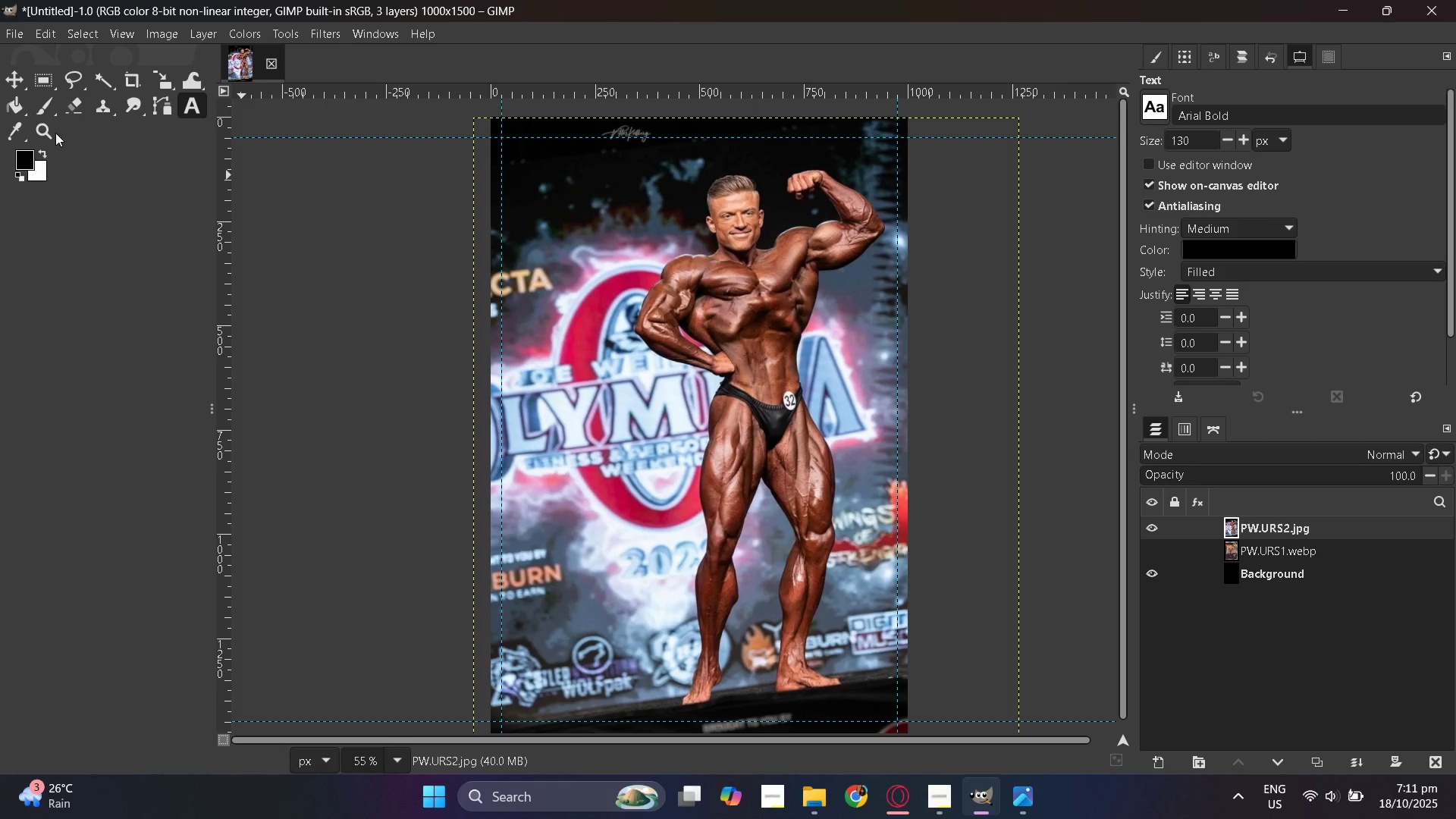 
left_click([20, 77])
 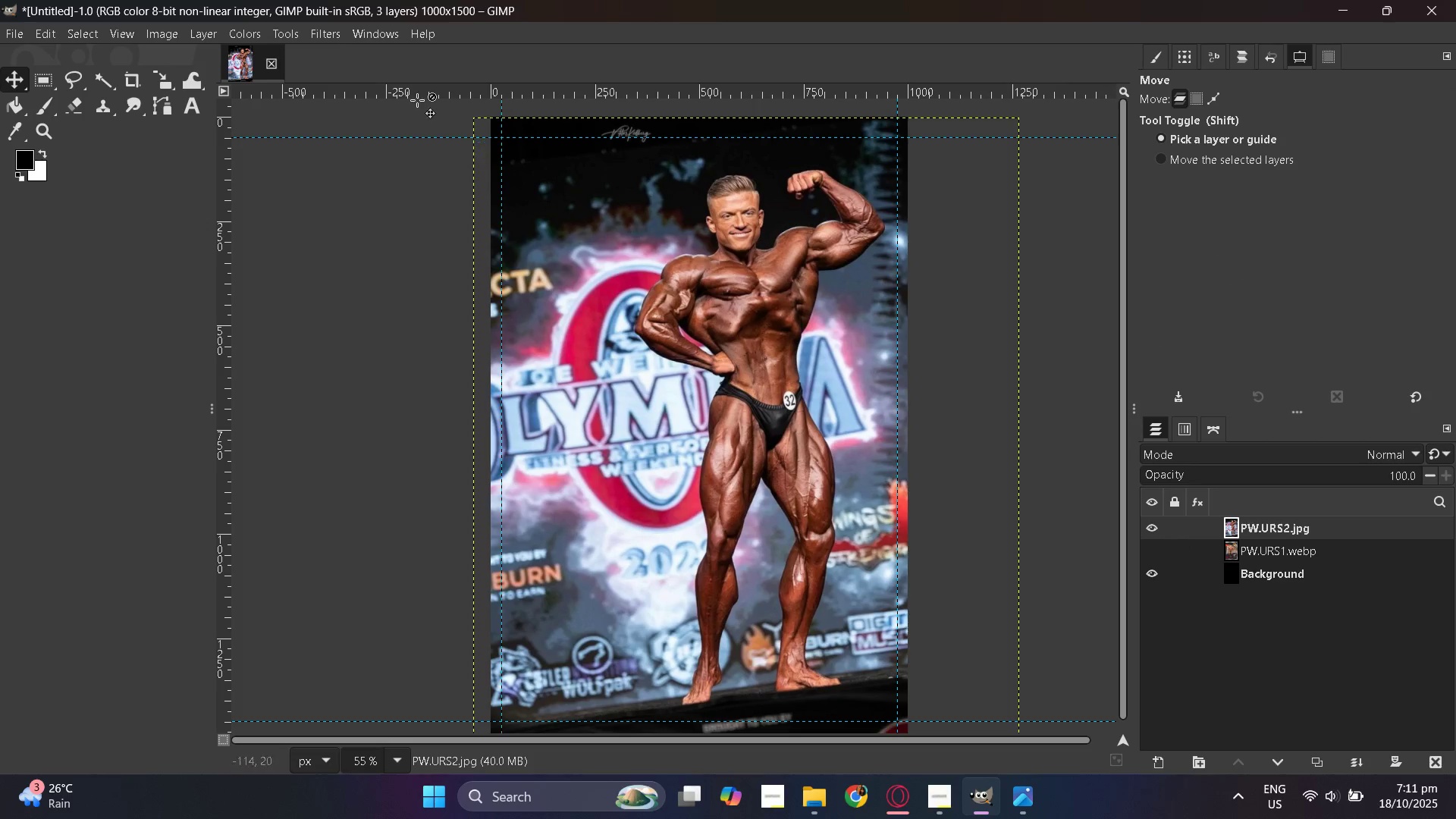 
left_click([321, 27])
 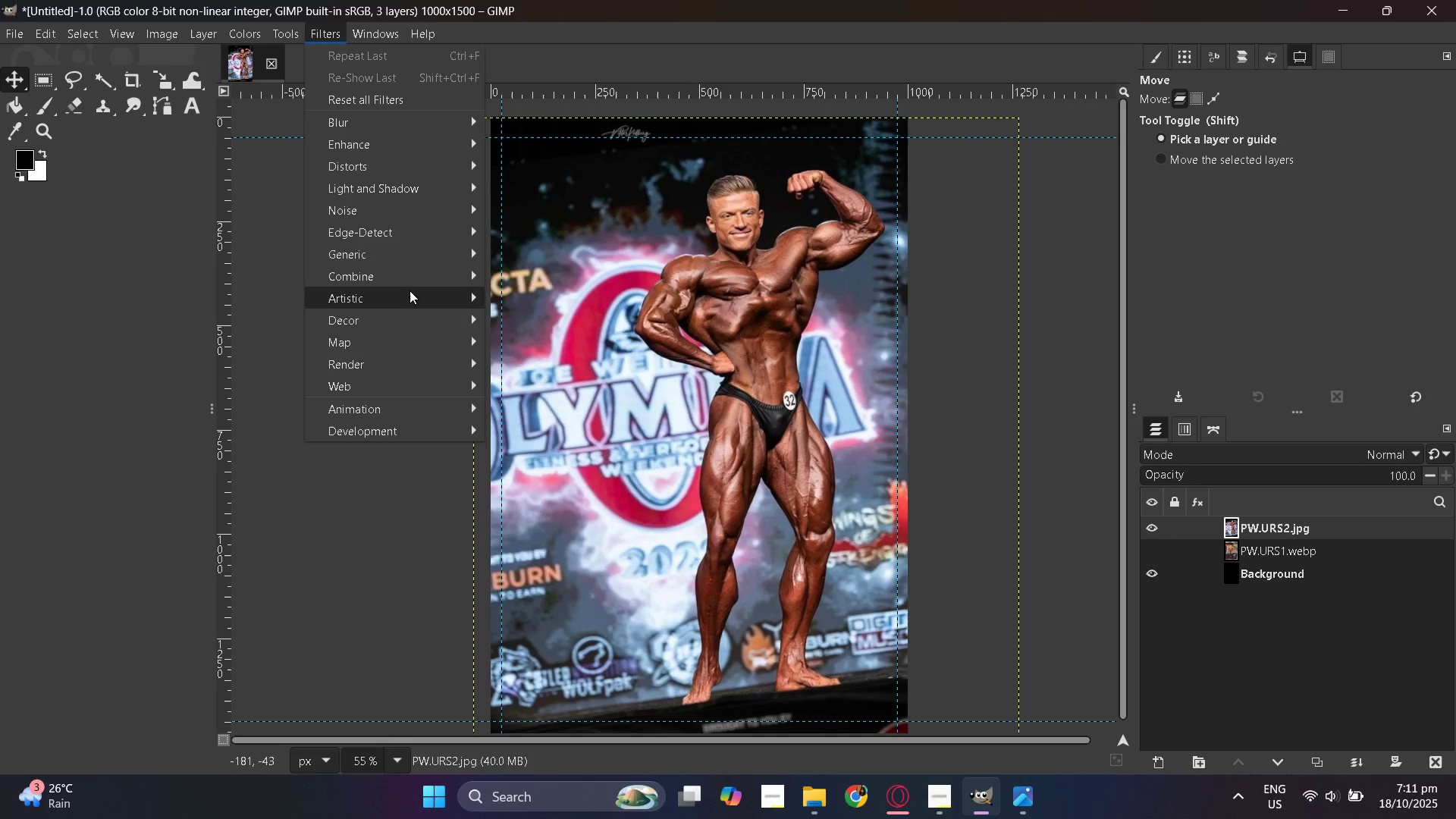 
mouse_move([416, 182])
 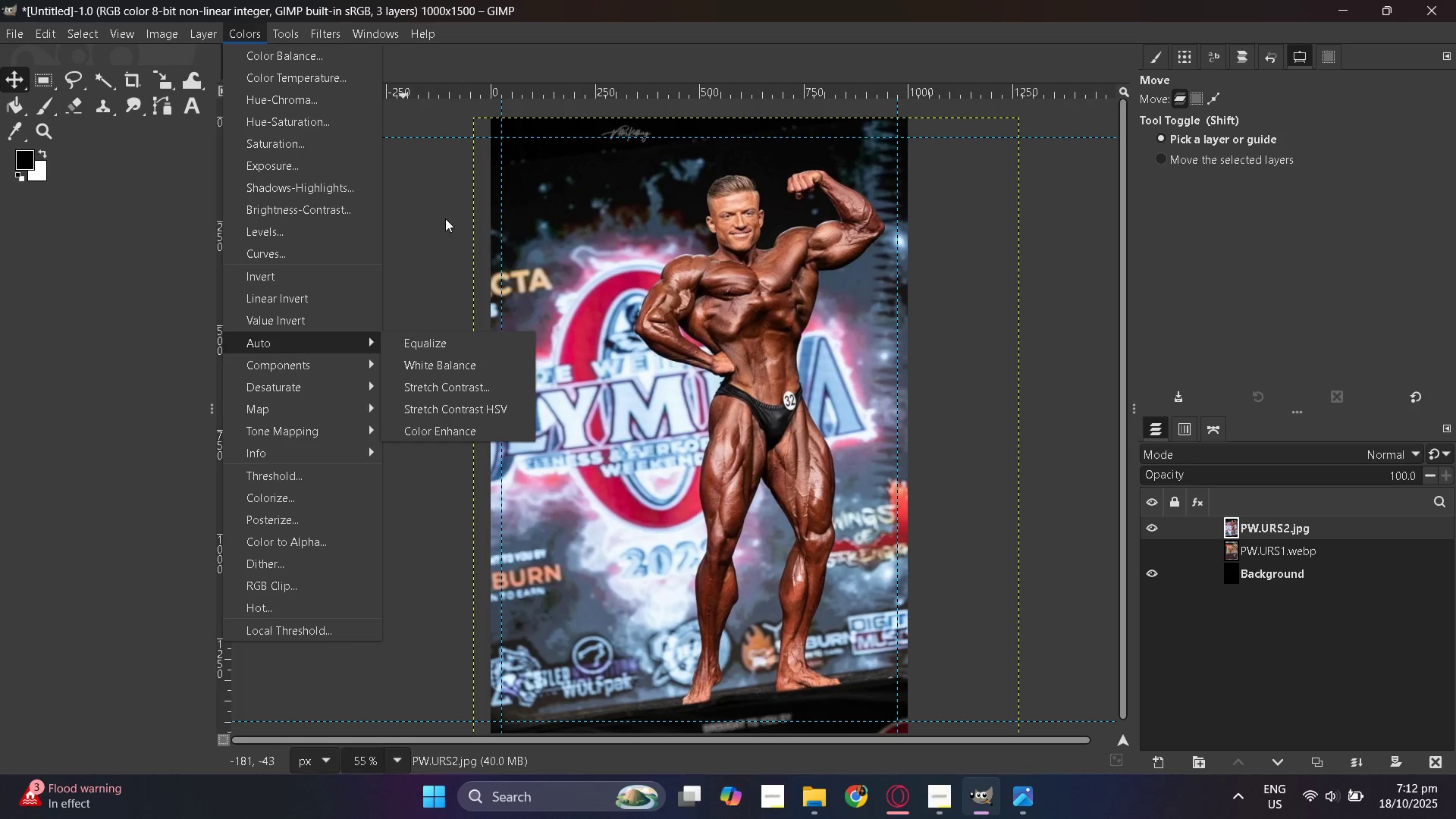 
wait(50.81)
 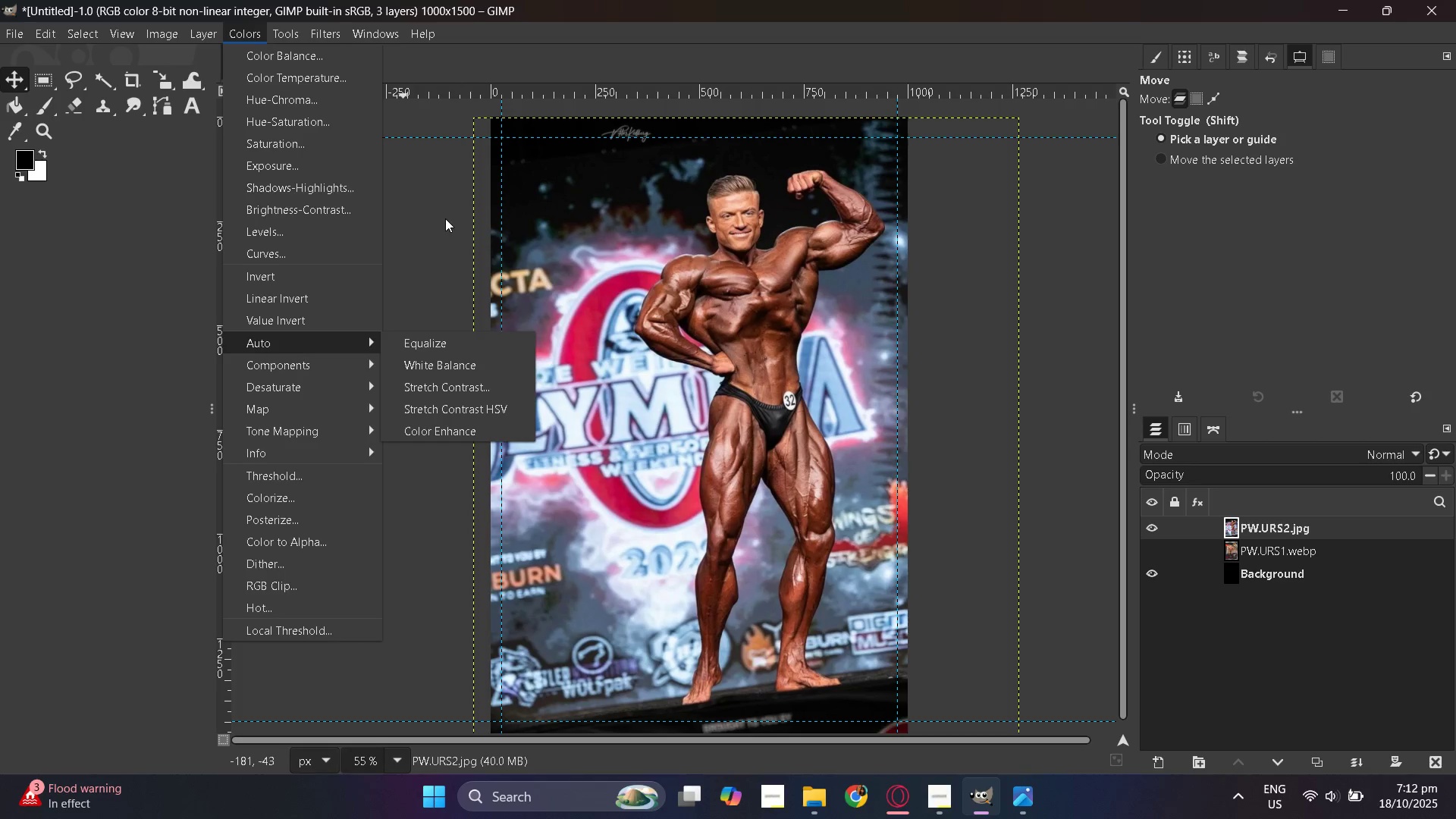 
left_click([318, 144])
 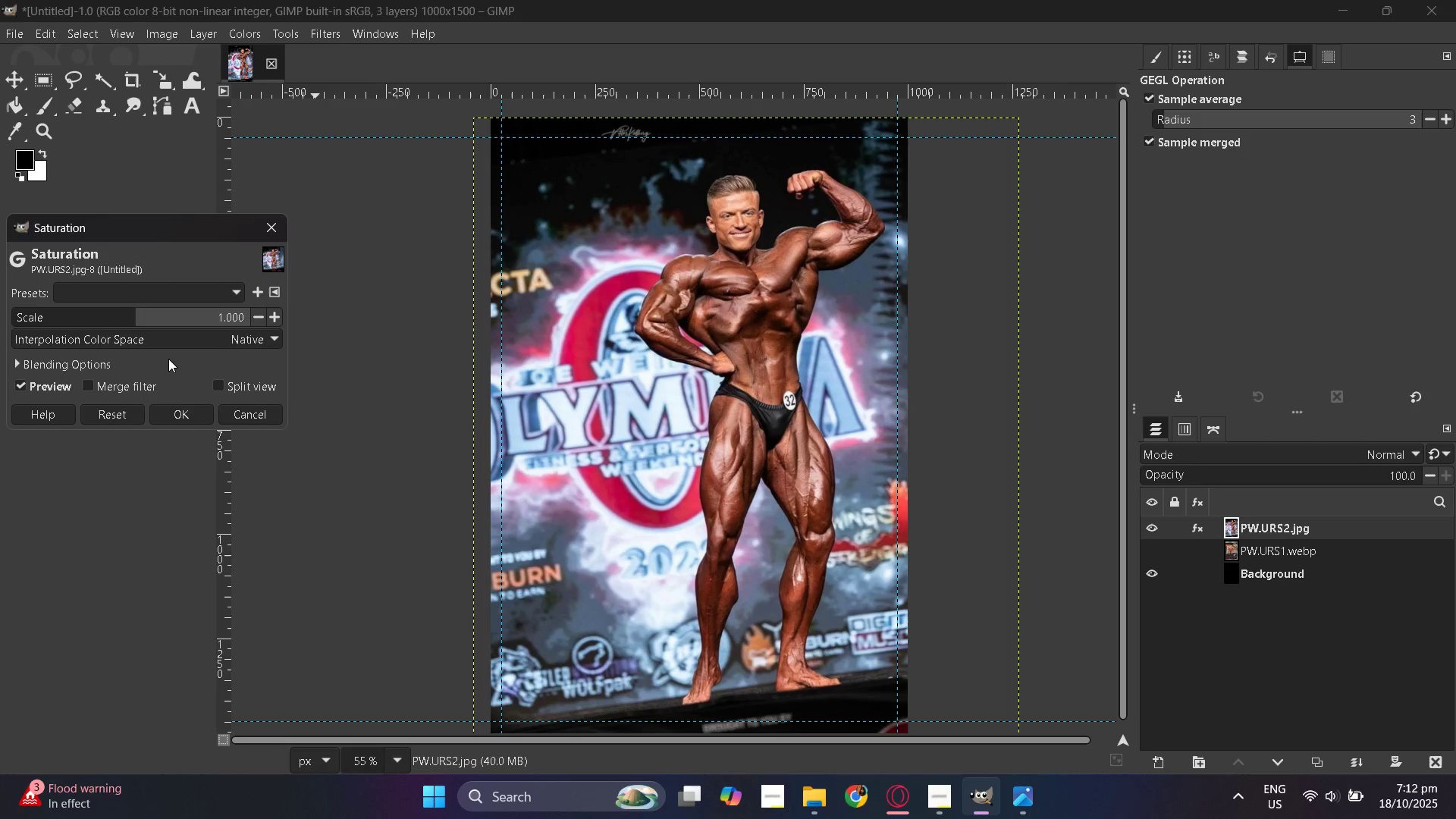 
wait(7.81)
 